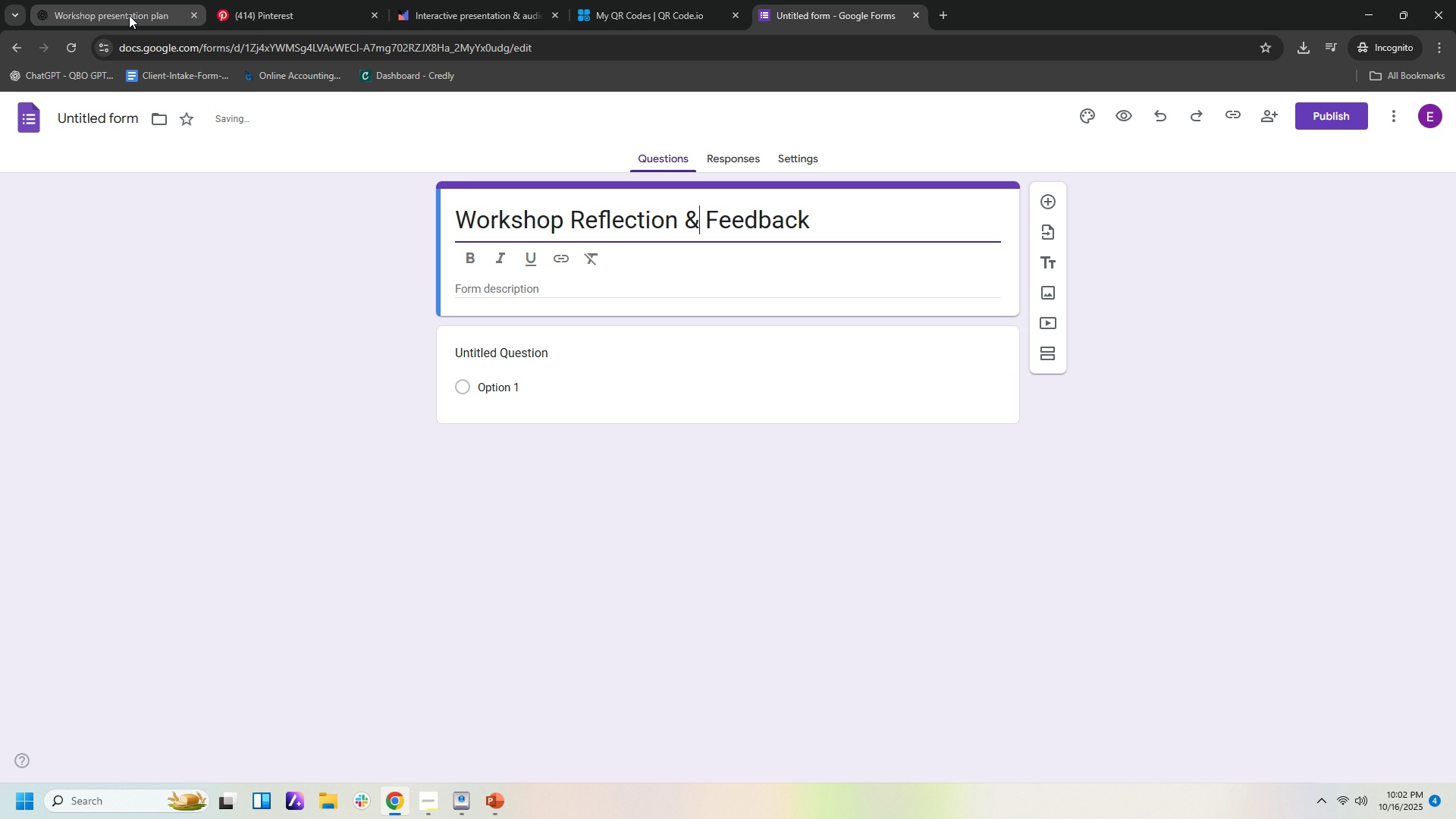 
left_click([129, 15])
 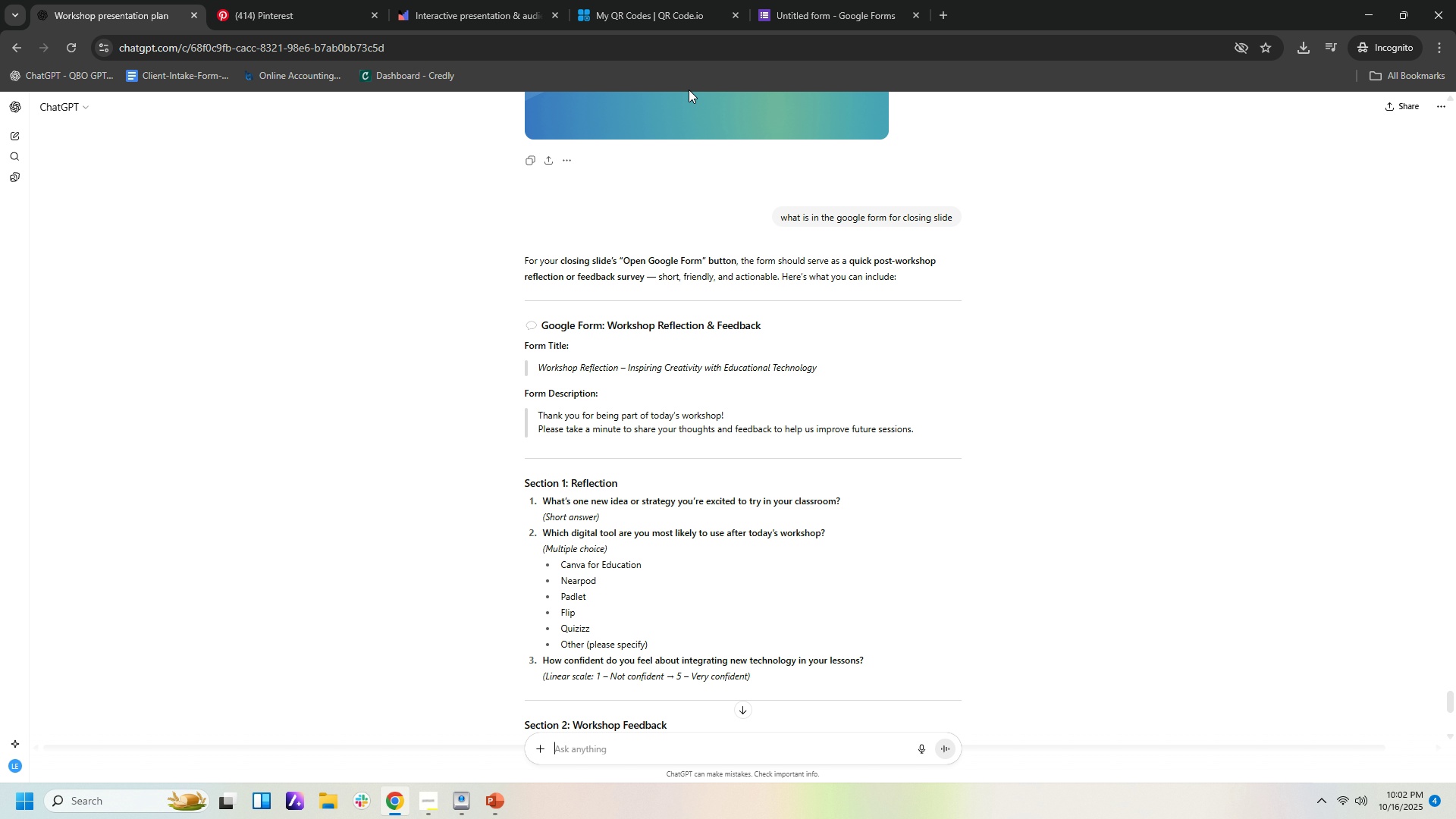 
wait(11.53)
 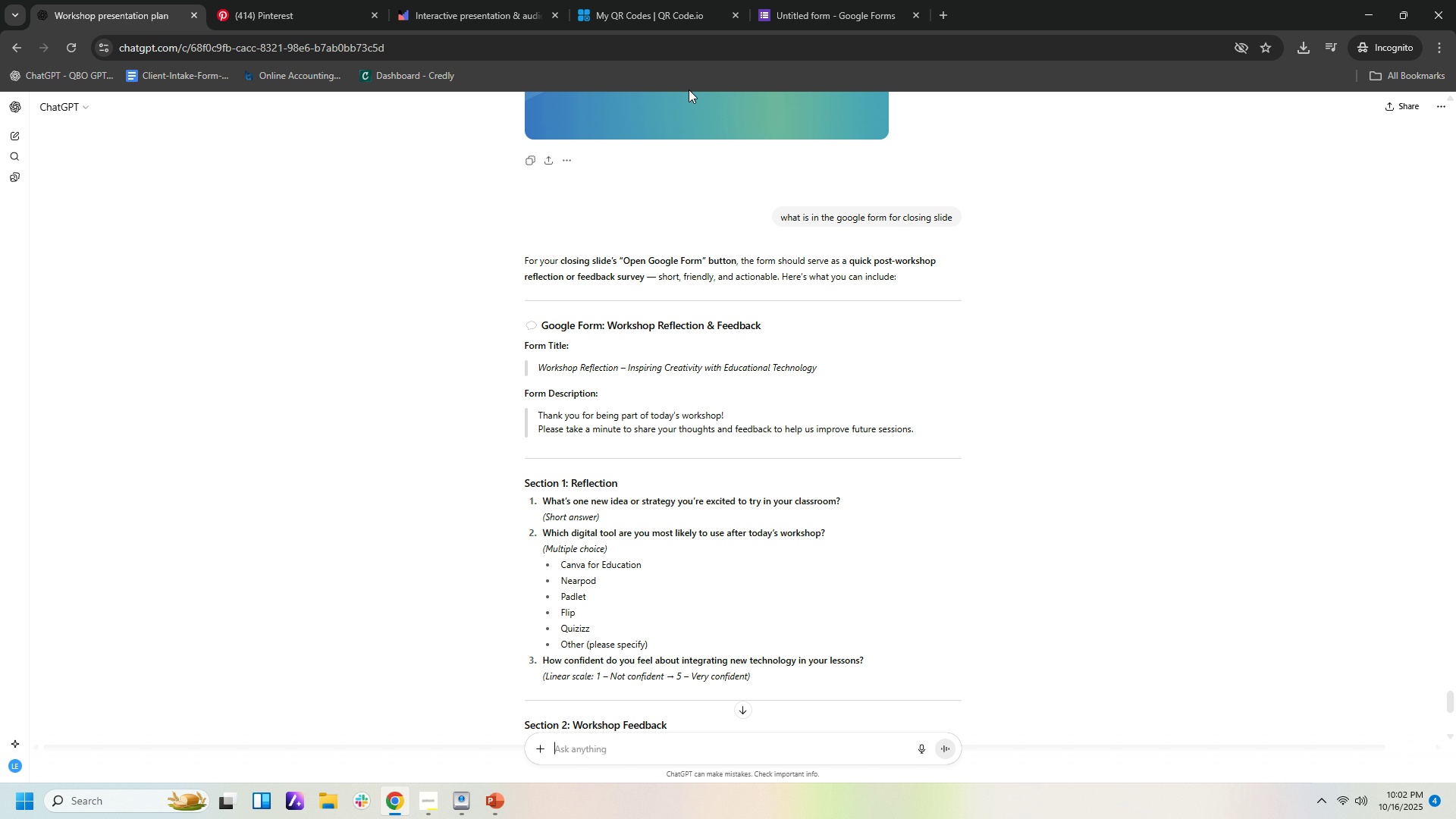 
left_click([880, 17])
 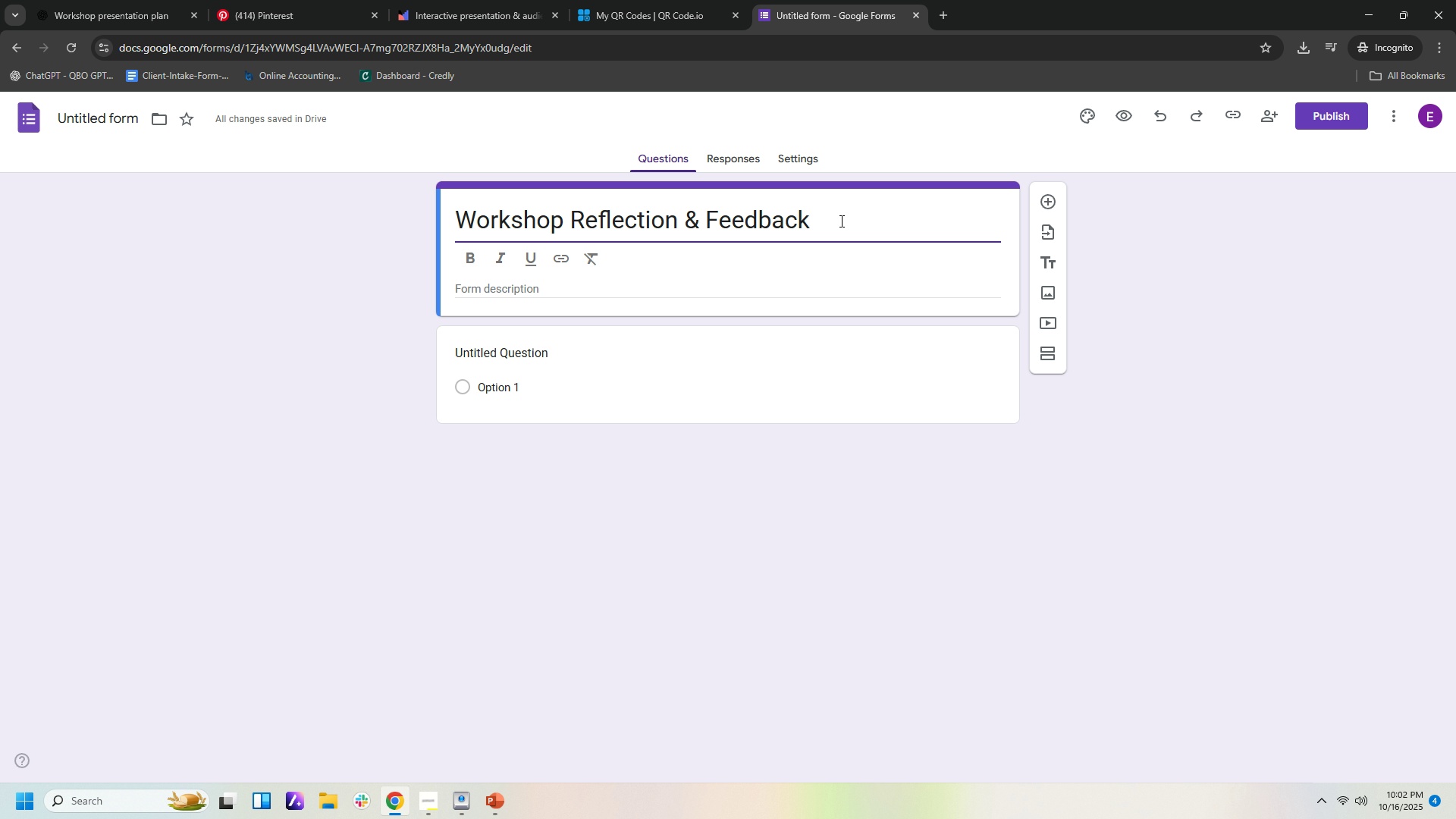 
left_click_drag(start_coordinate=[839, 221], to_coordinate=[416, 279])
 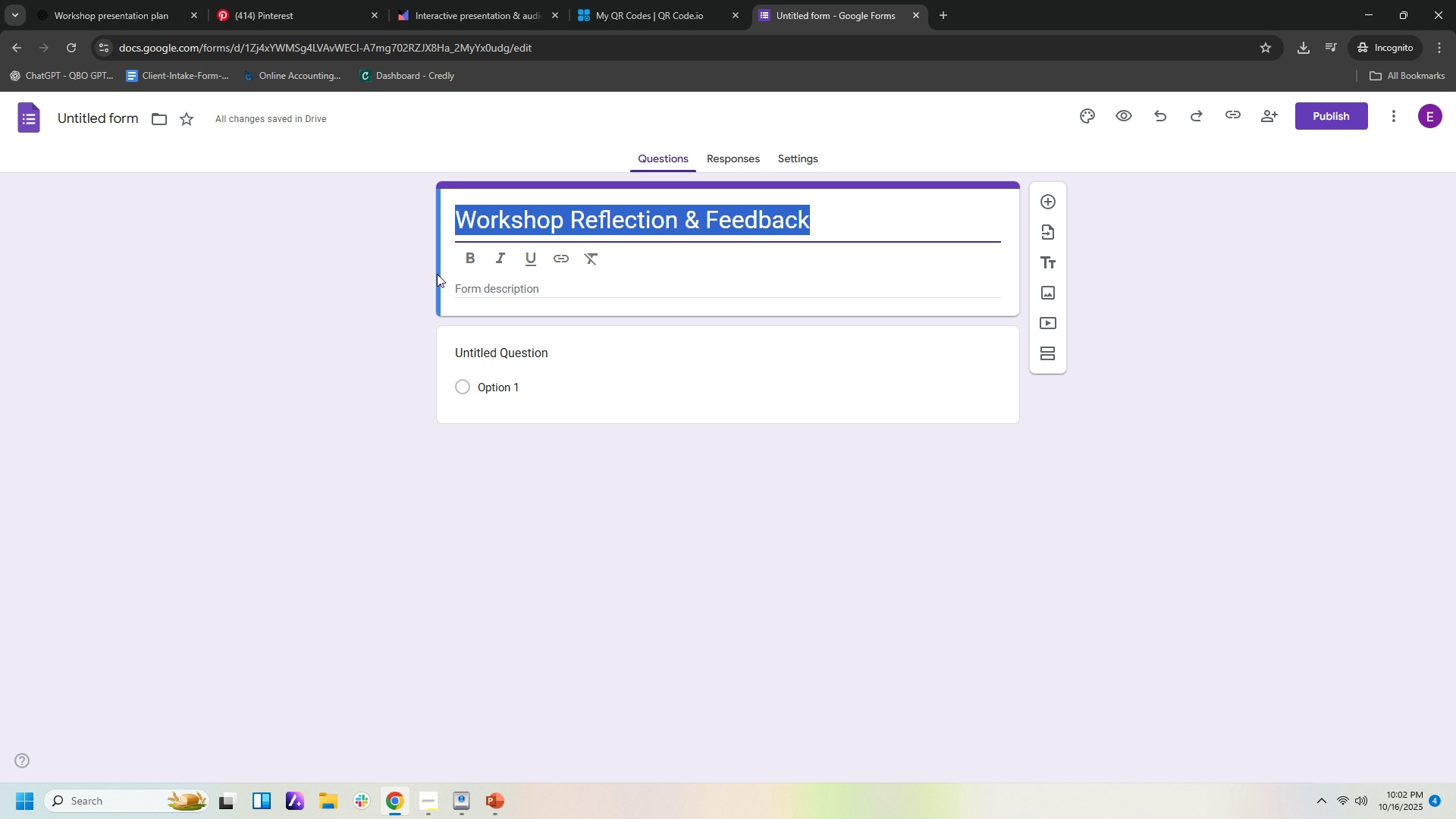 
type(Inspiring)
 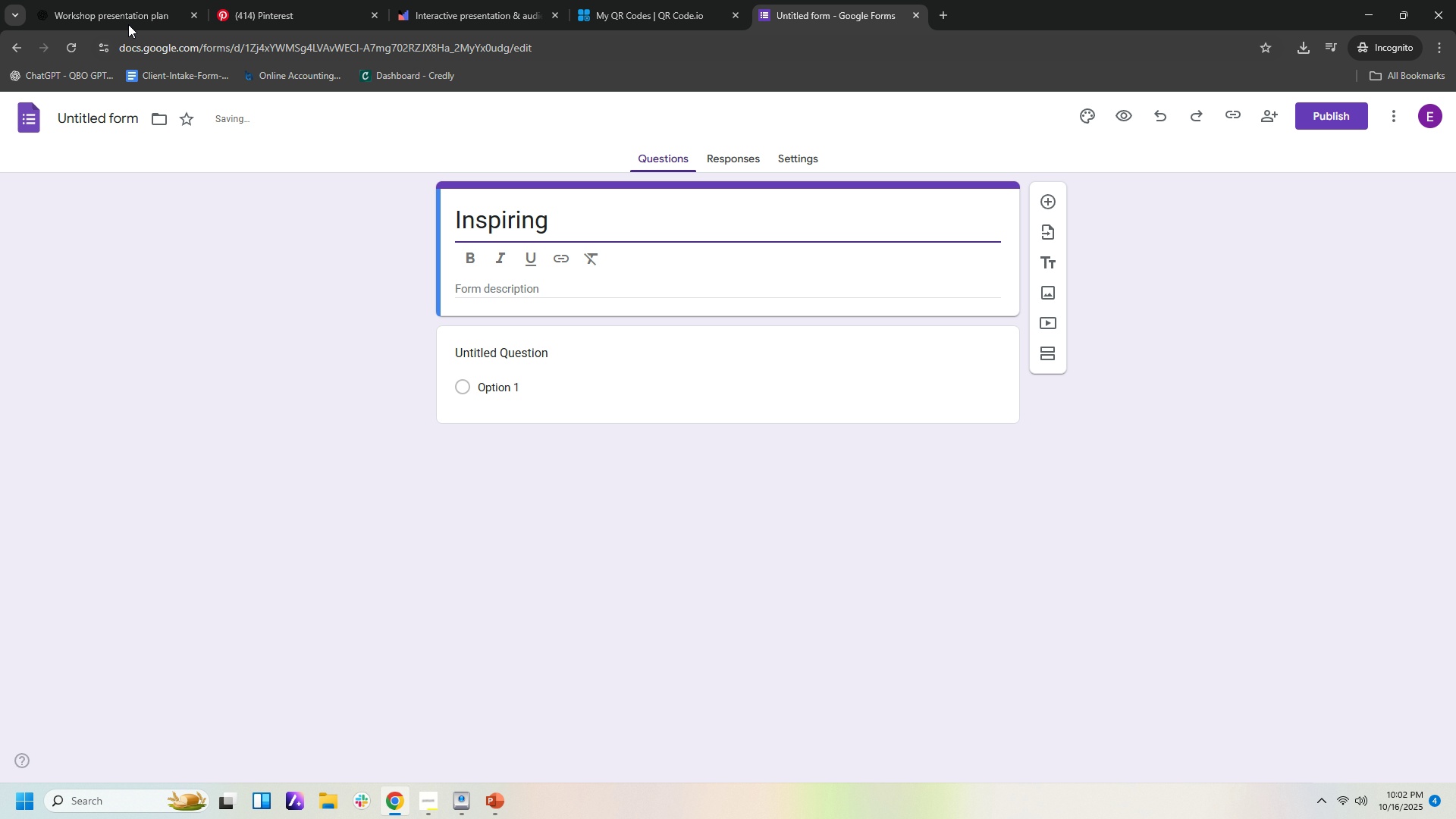 
left_click([130, 2])
 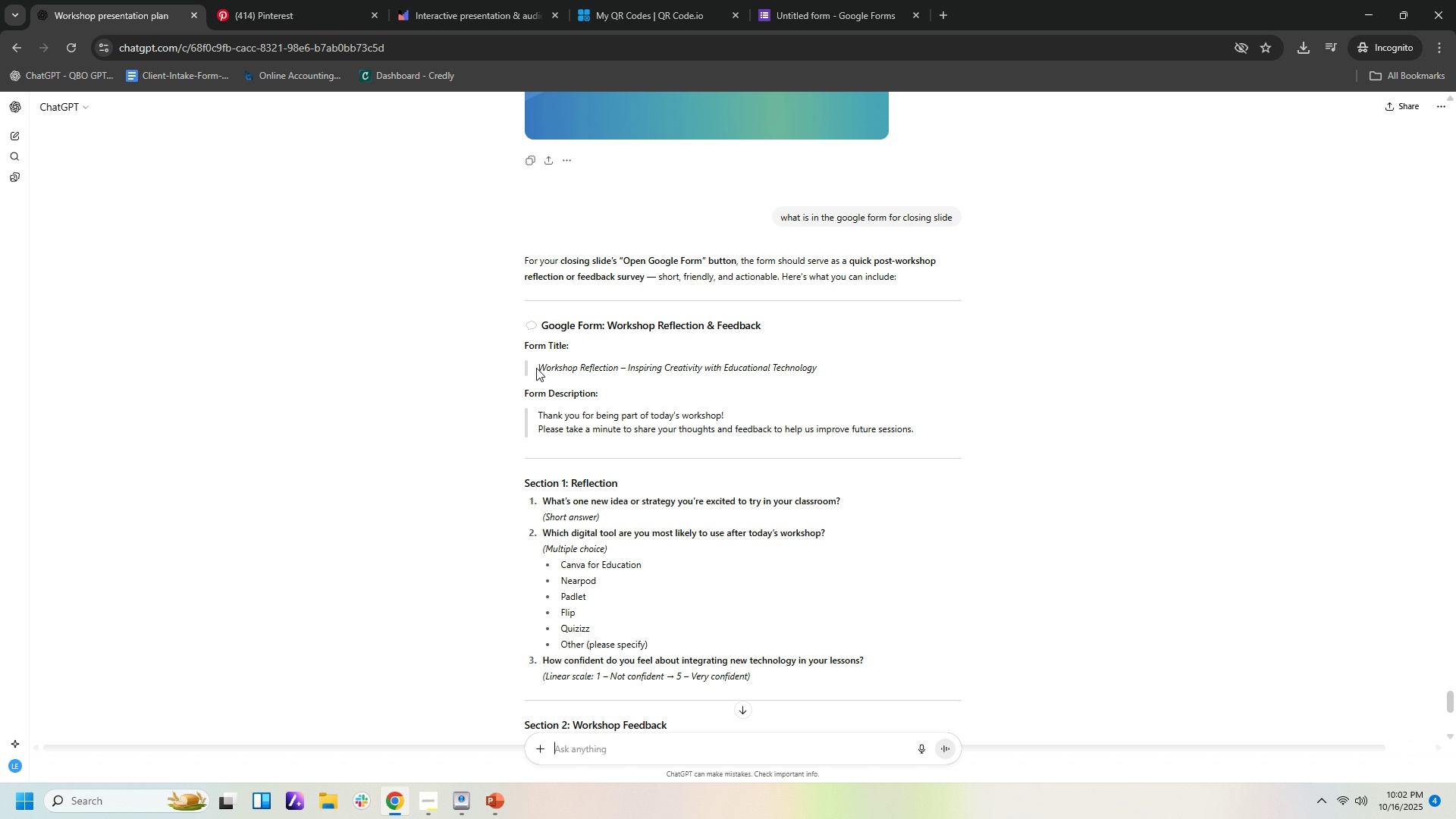 
left_click_drag(start_coordinate=[536, 367], to_coordinate=[824, 372])
 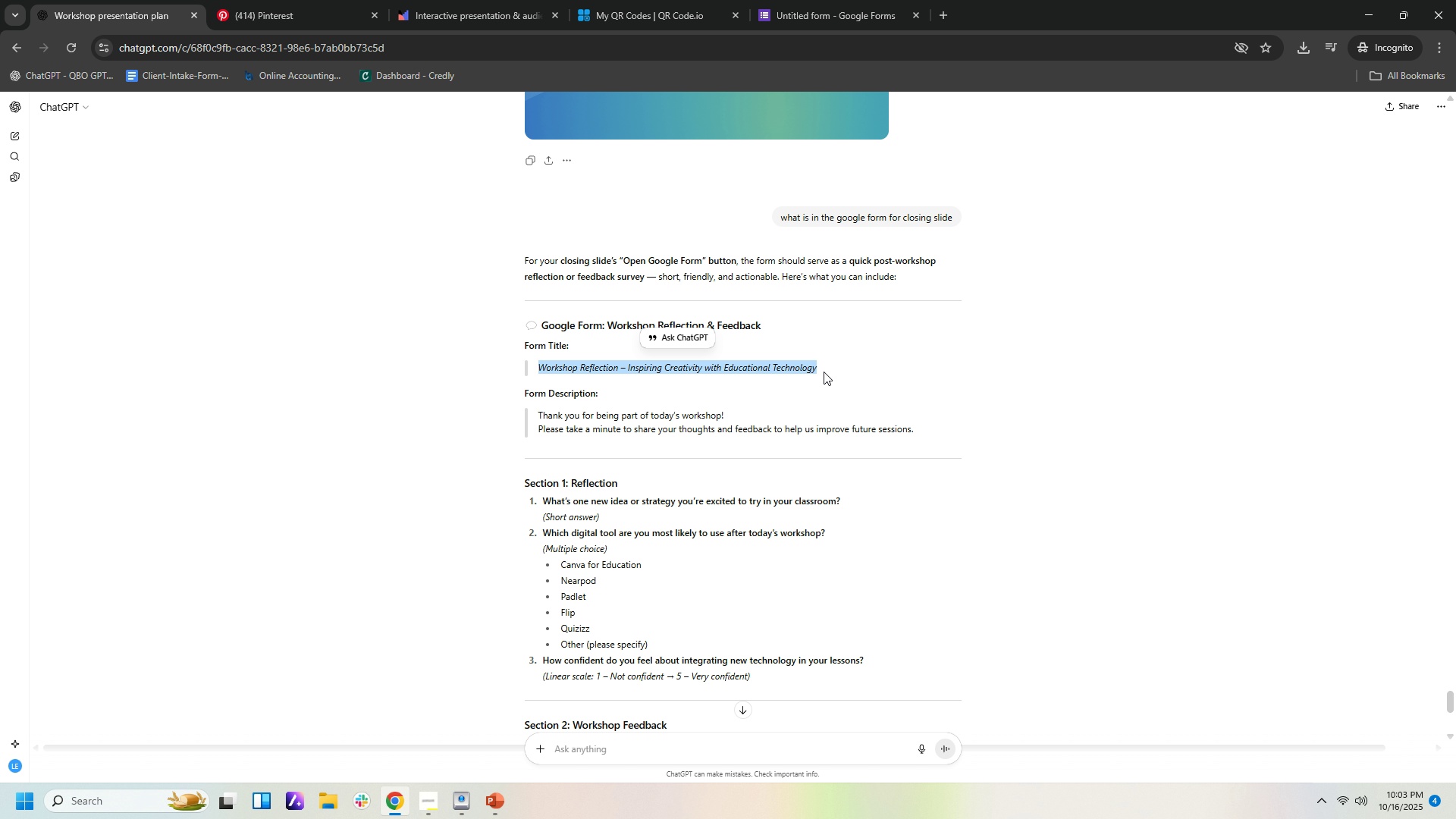 
key(Control+C)
 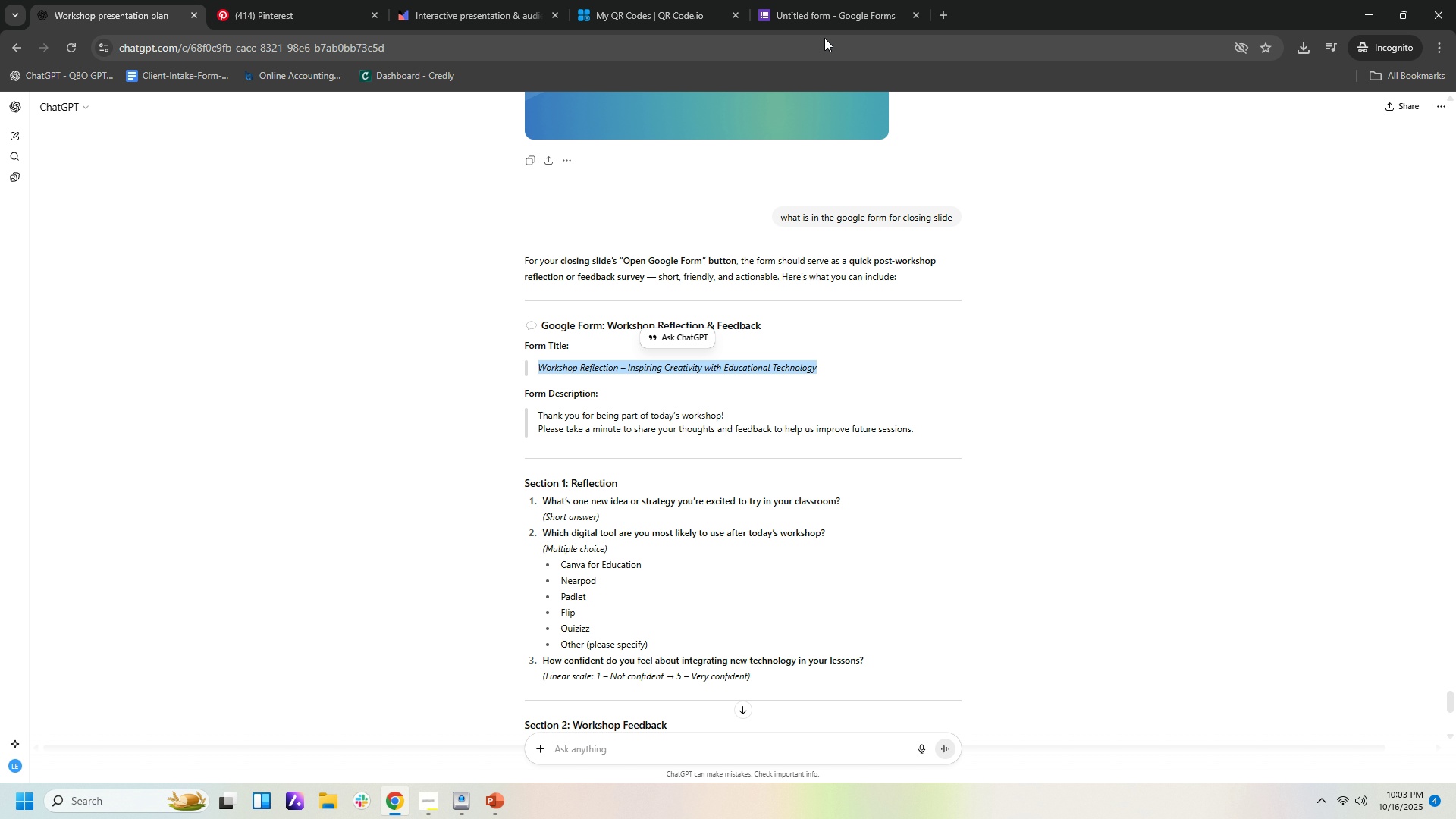 
left_click([821, 11])
 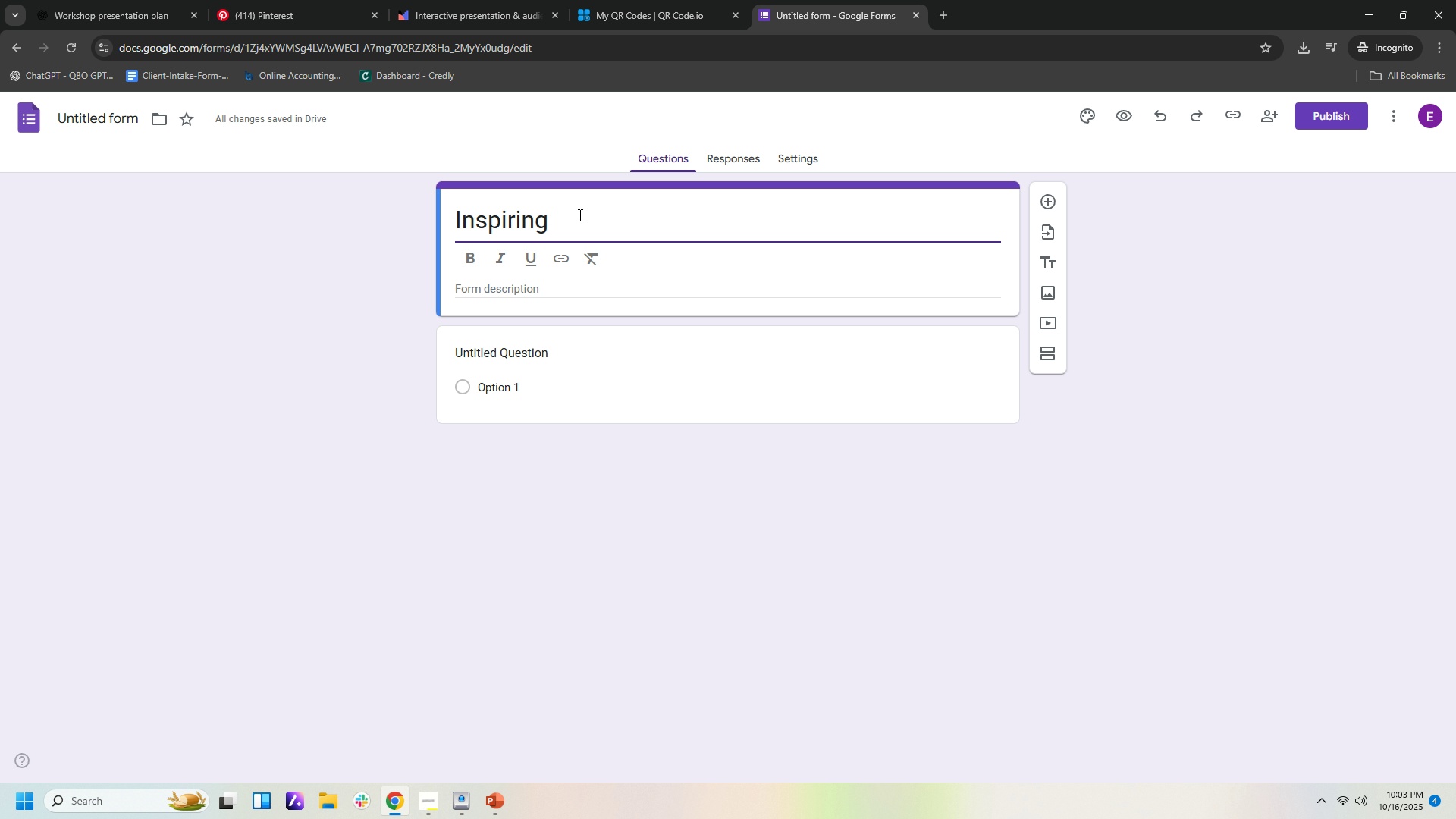 
left_click_drag(start_coordinate=[579, 213], to_coordinate=[337, 218])
 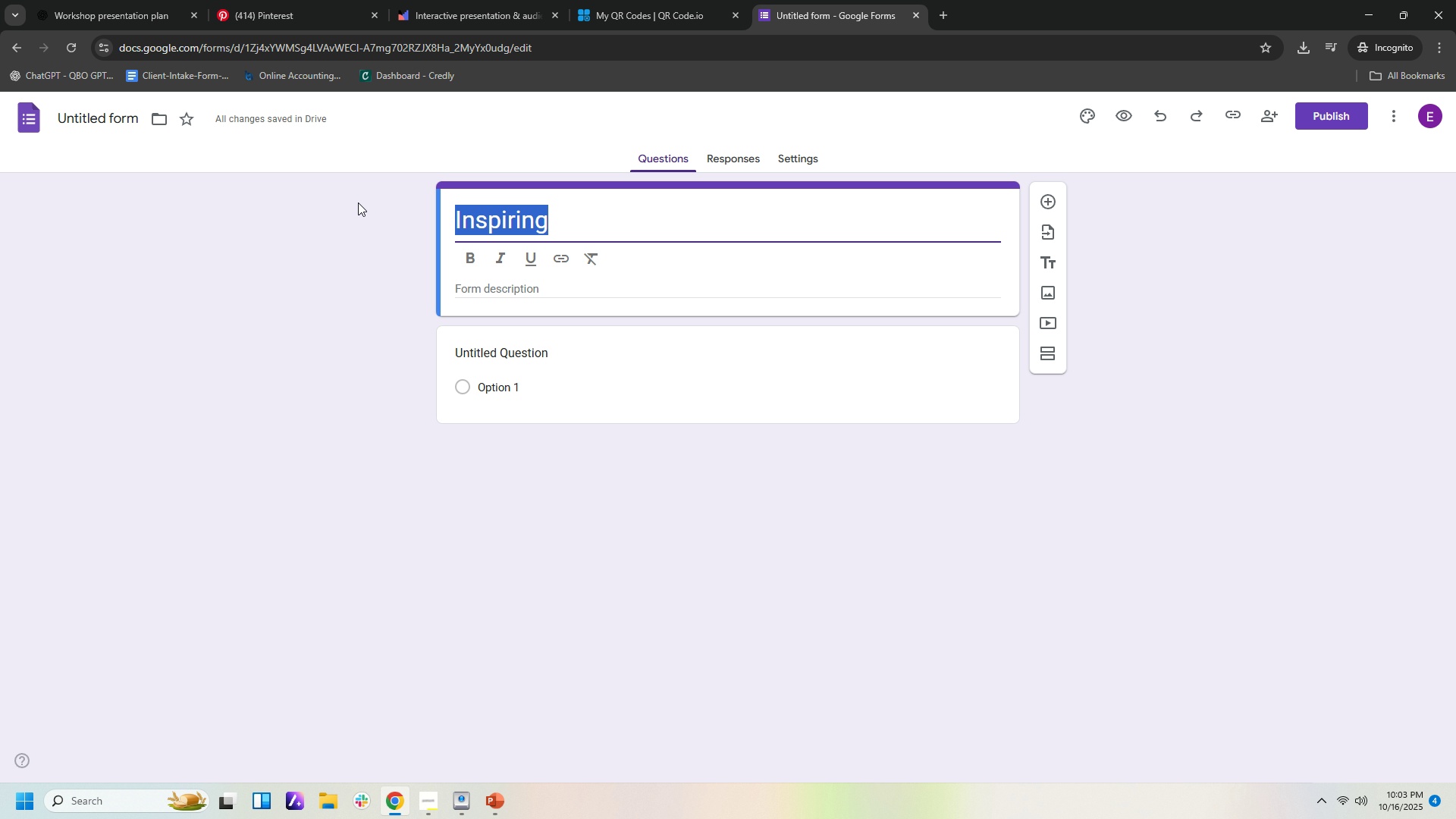 
key(Control+V)
 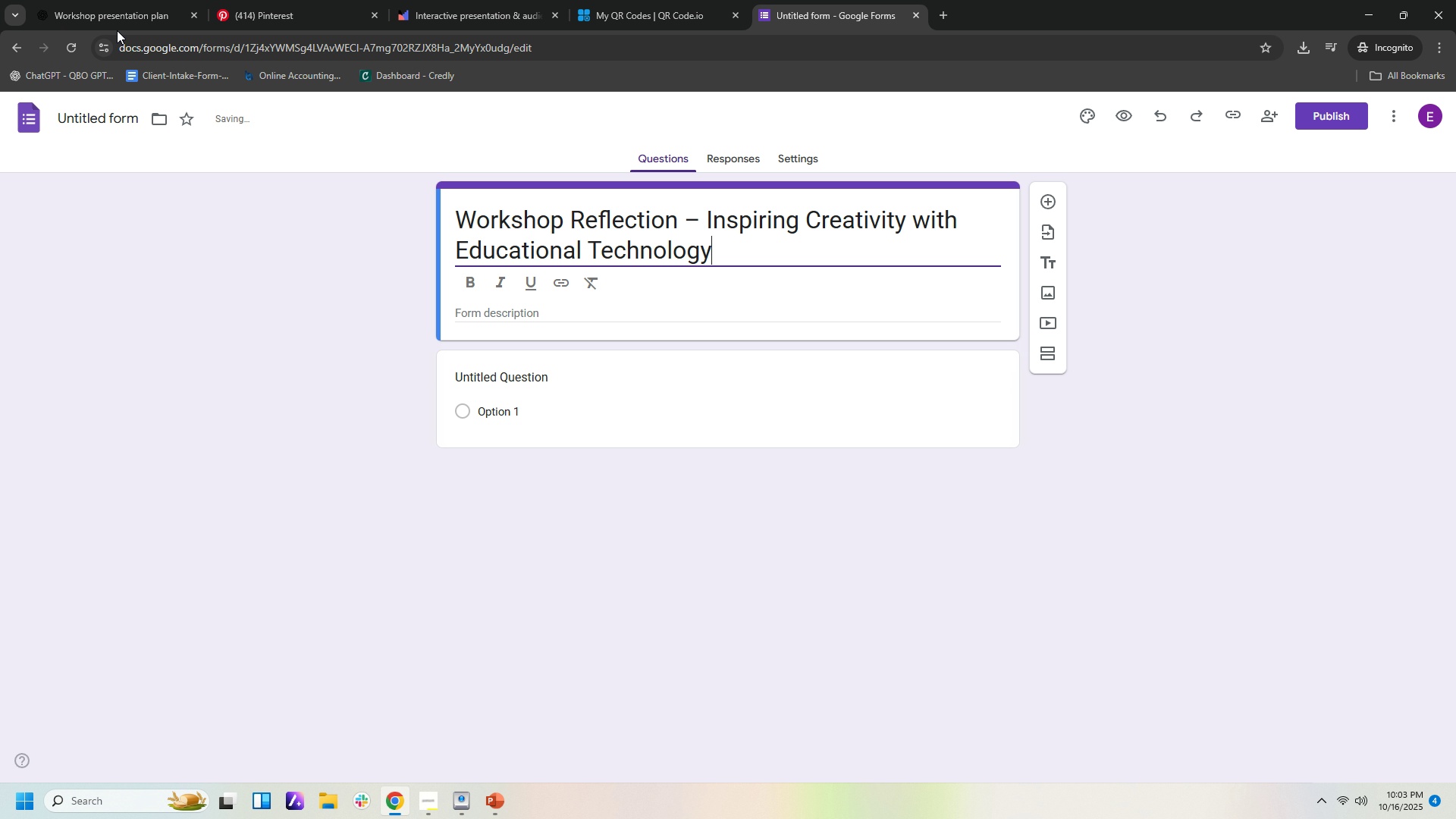 
left_click([118, 11])
 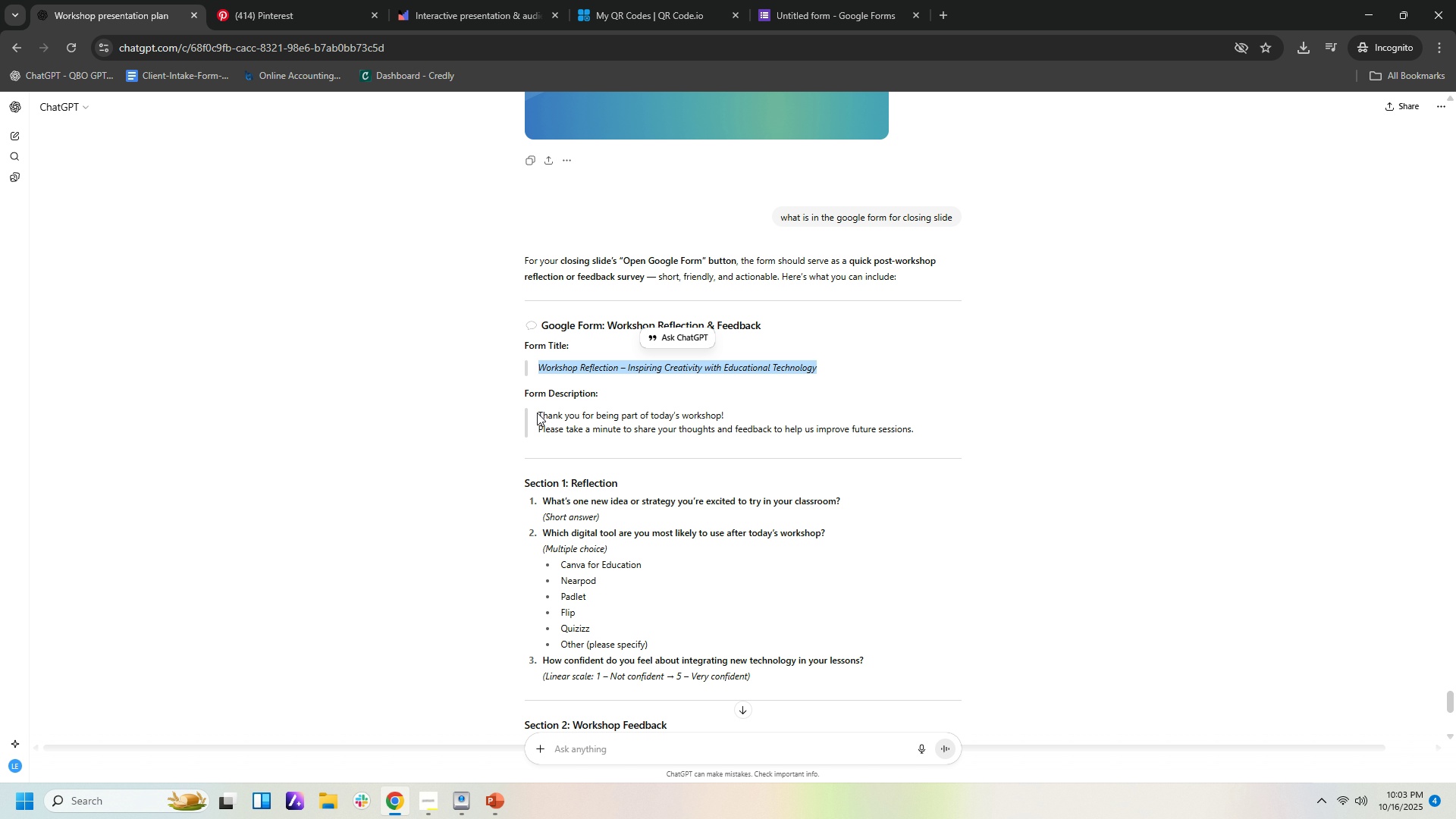 
left_click_drag(start_coordinate=[537, 413], to_coordinate=[926, 434])
 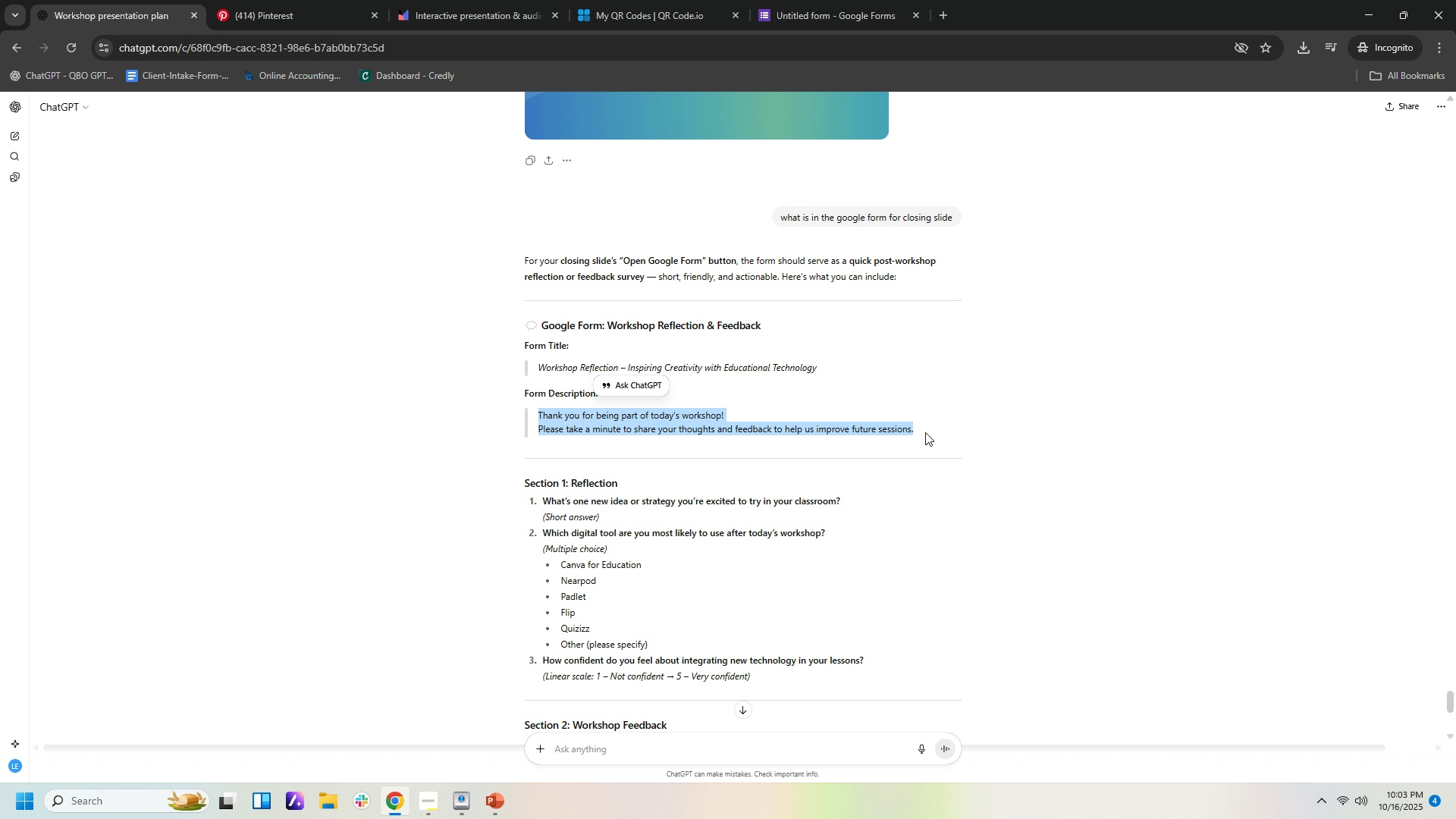 
key(Control+C)
 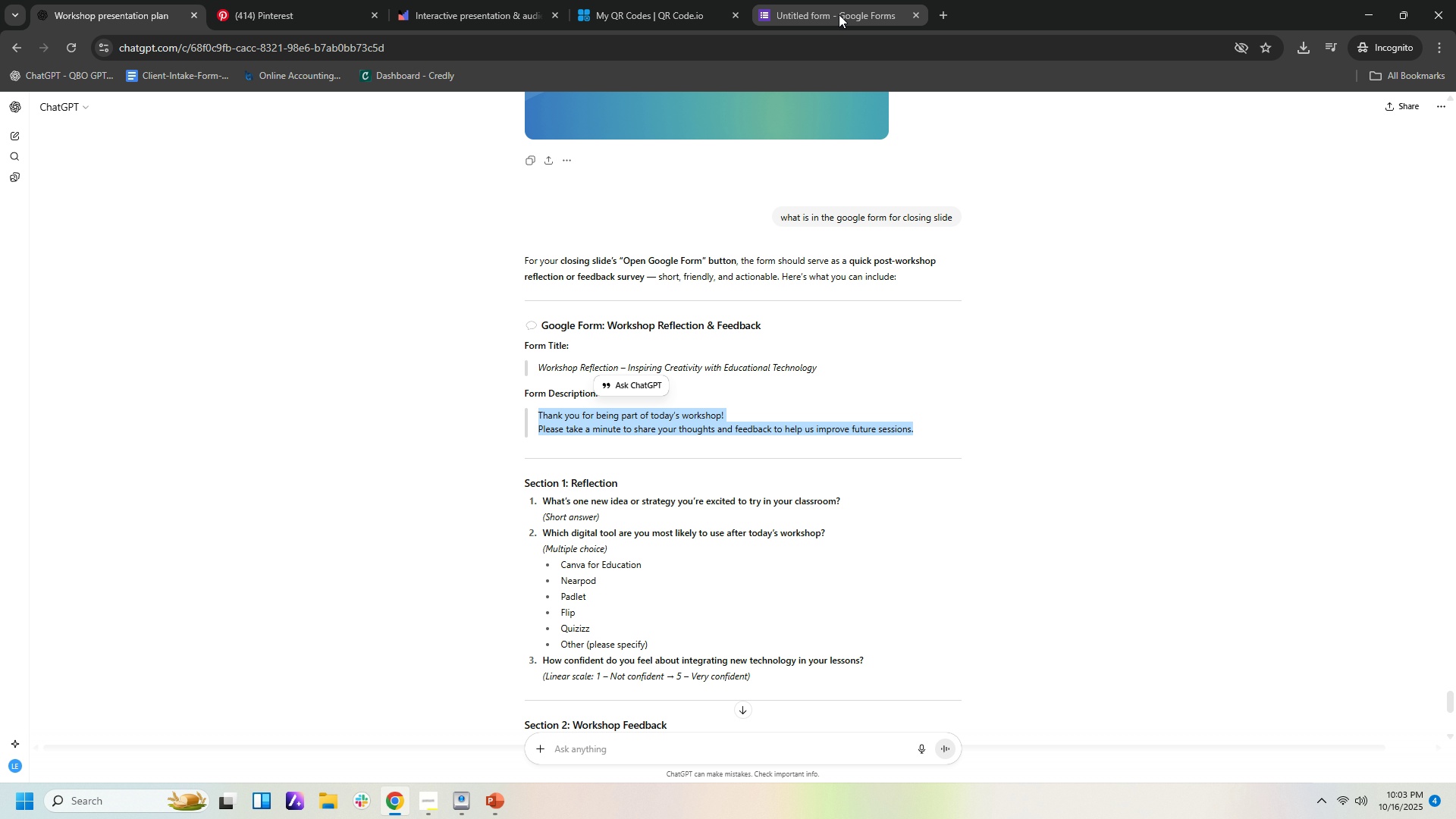 
left_click([839, 14])
 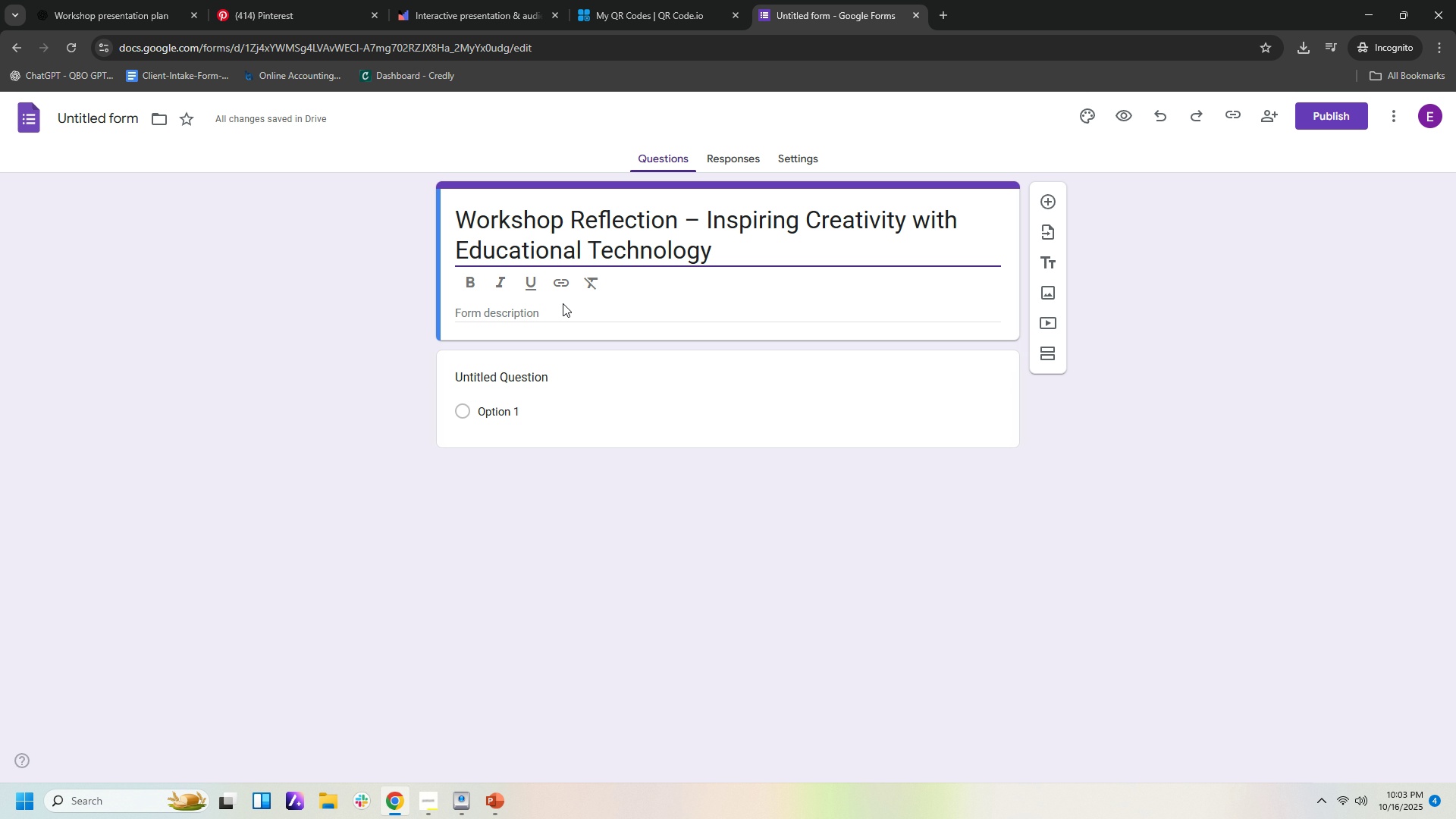 
left_click([563, 303])
 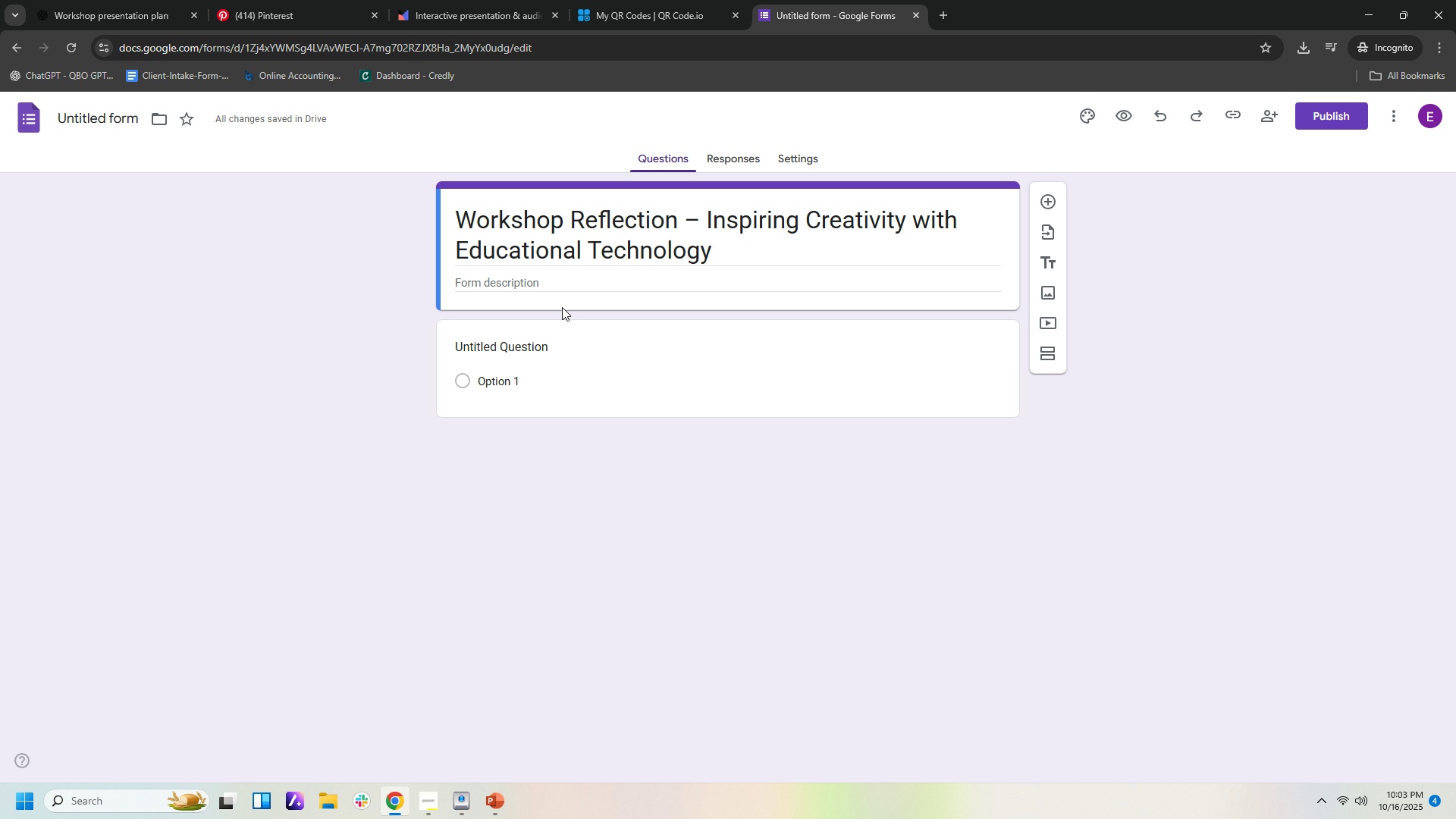 
key(Control+V)
 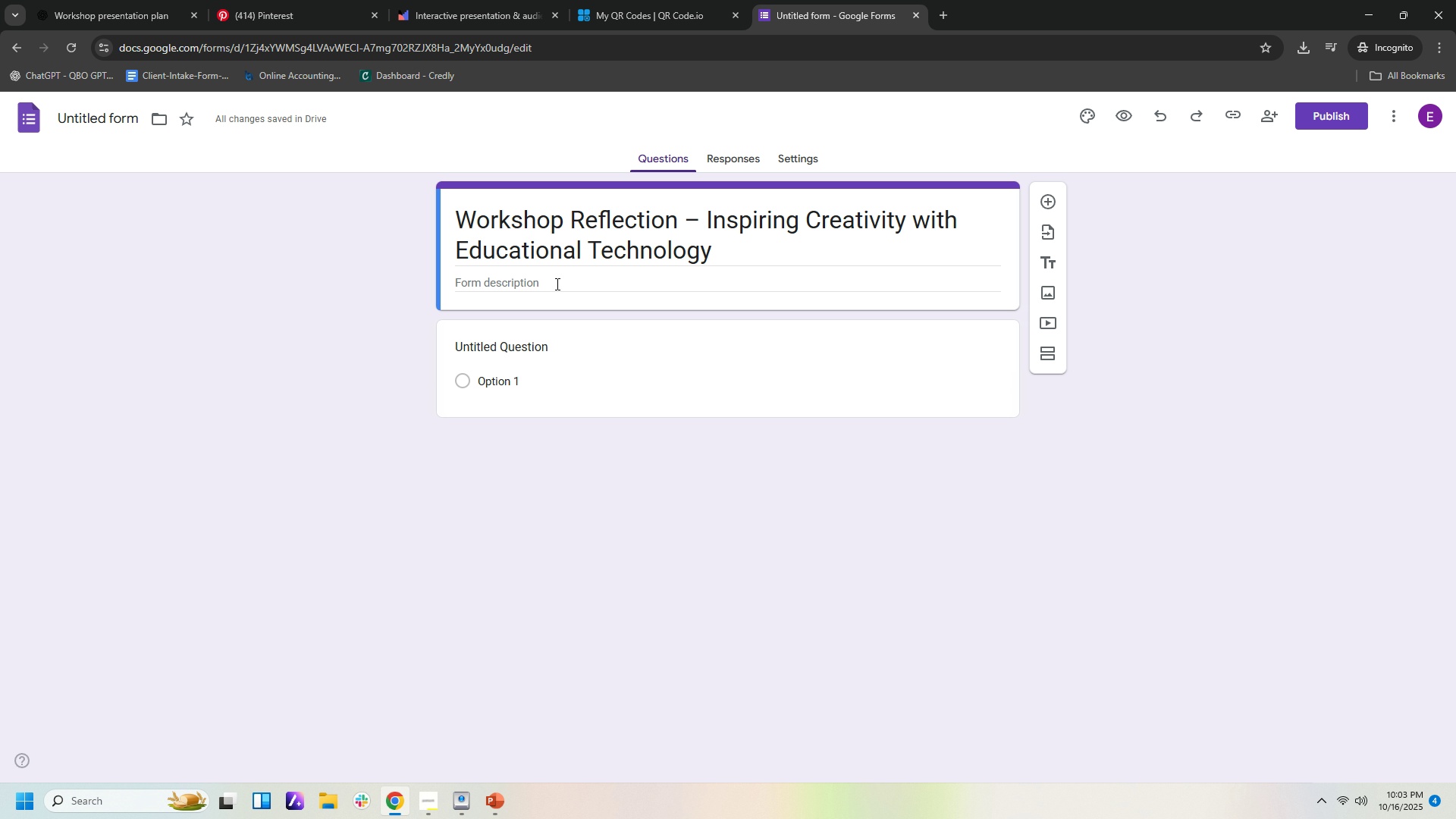 
left_click([556, 284])
 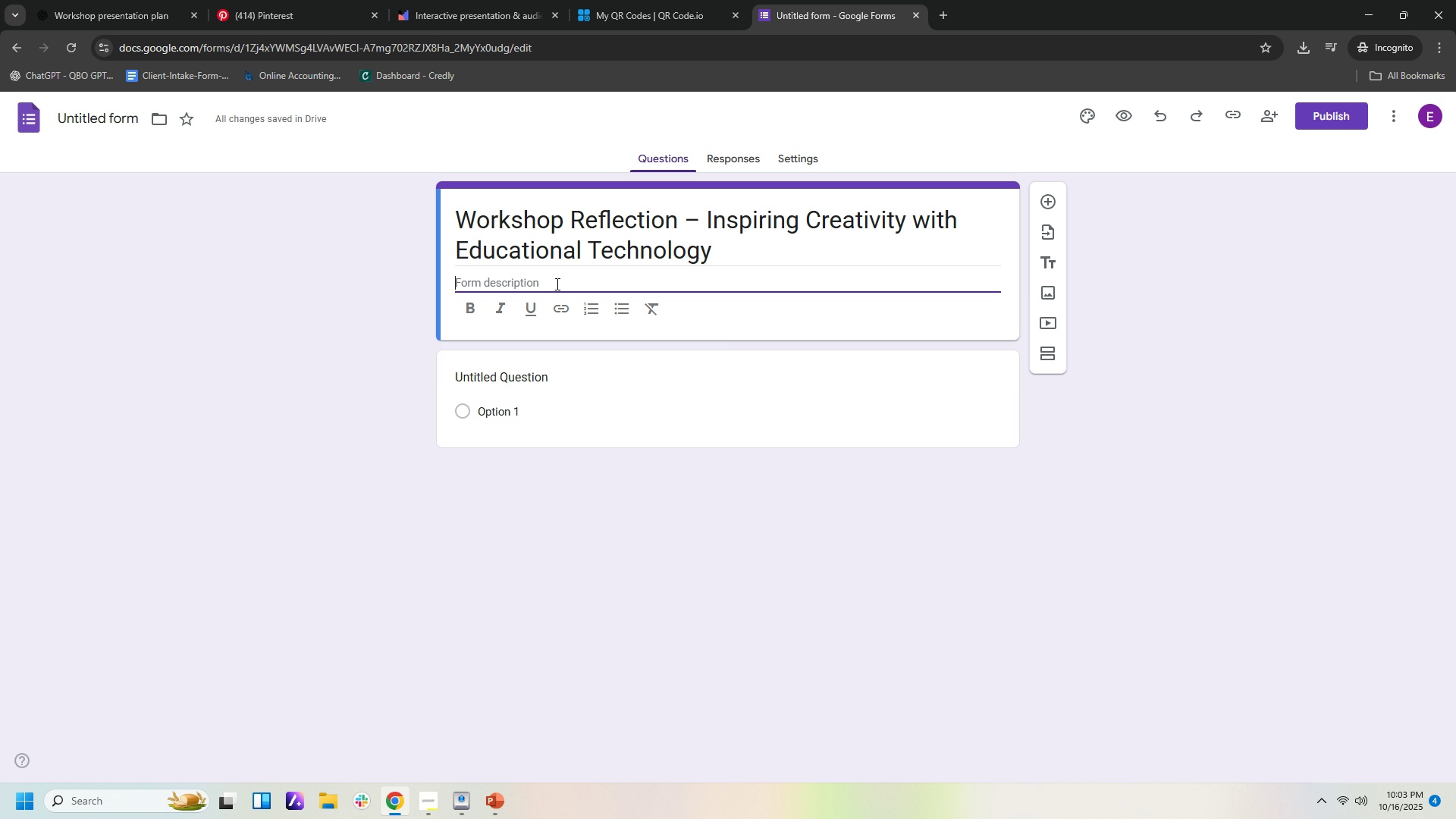 
key(Control+V)
 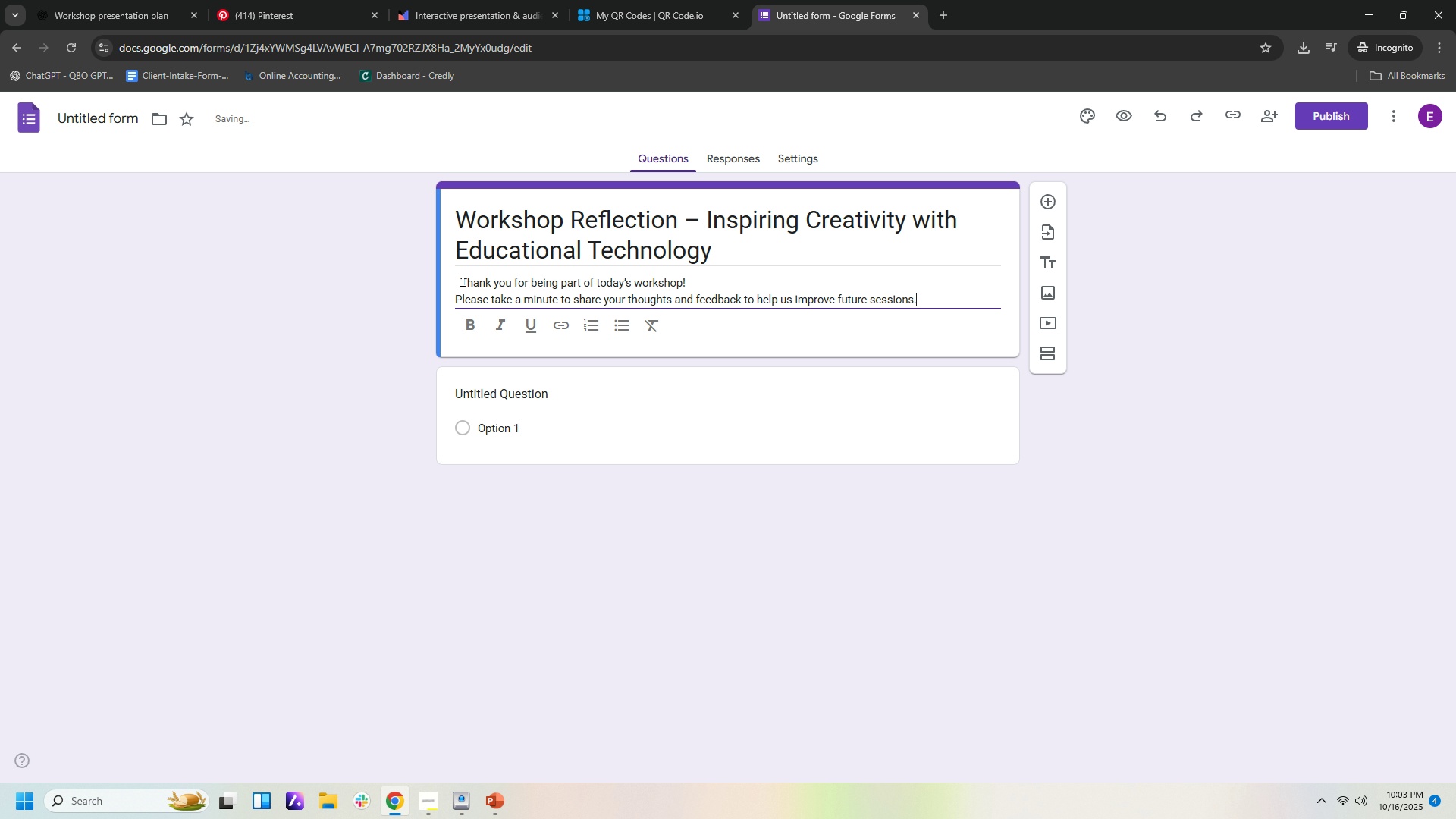 
left_click([461, 280])
 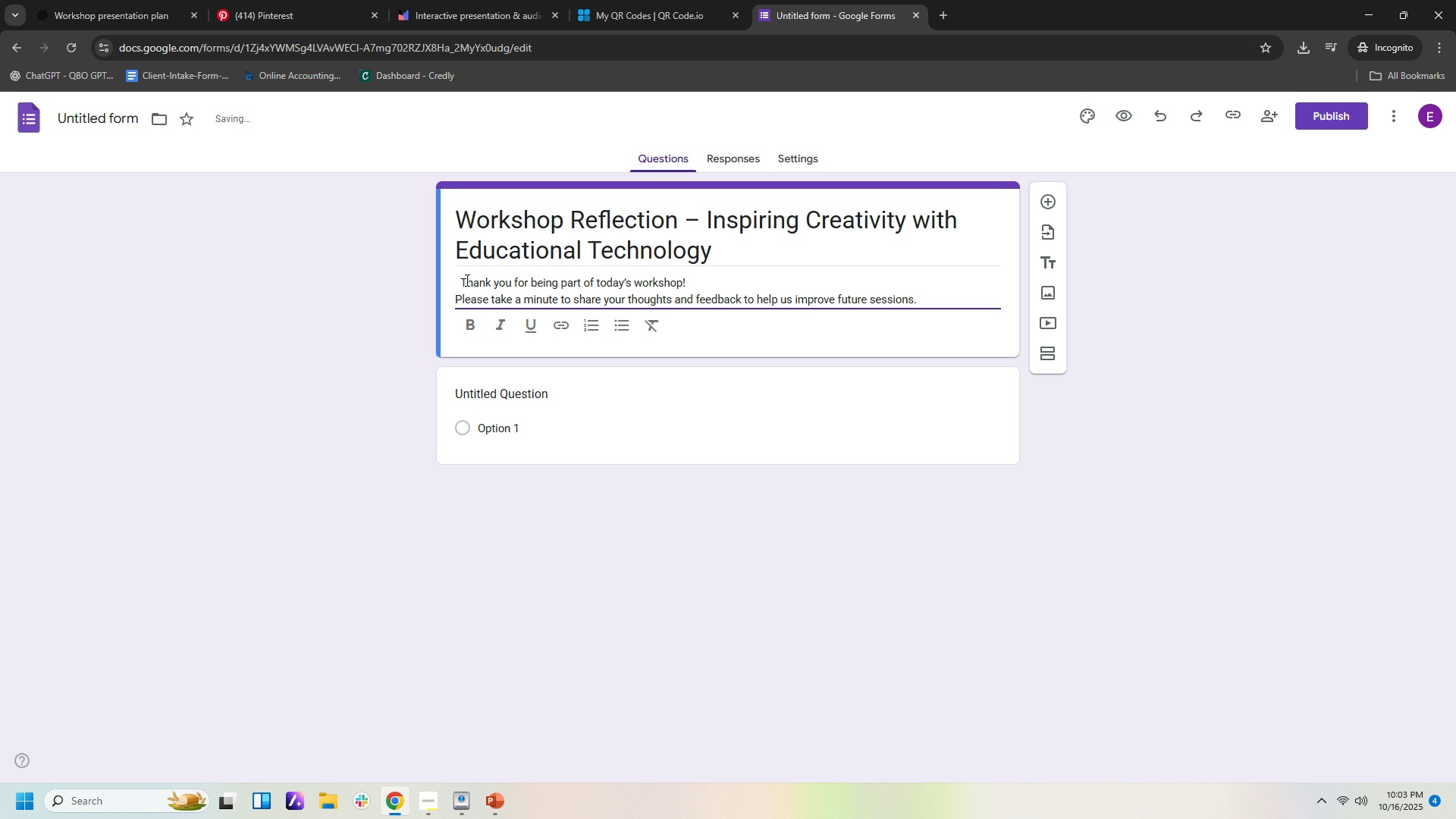 
key(Backspace)
 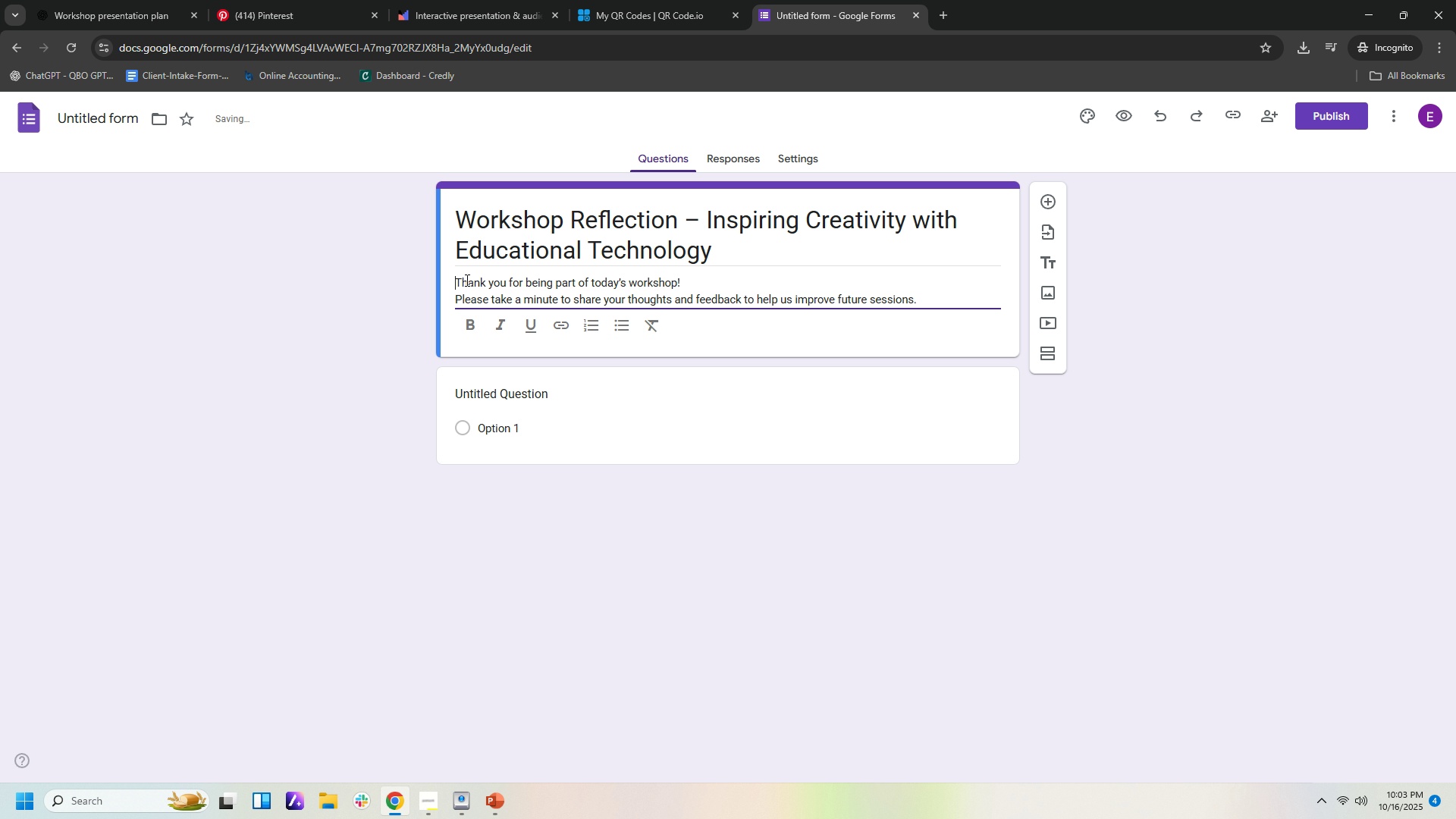 
key(Backspace)
 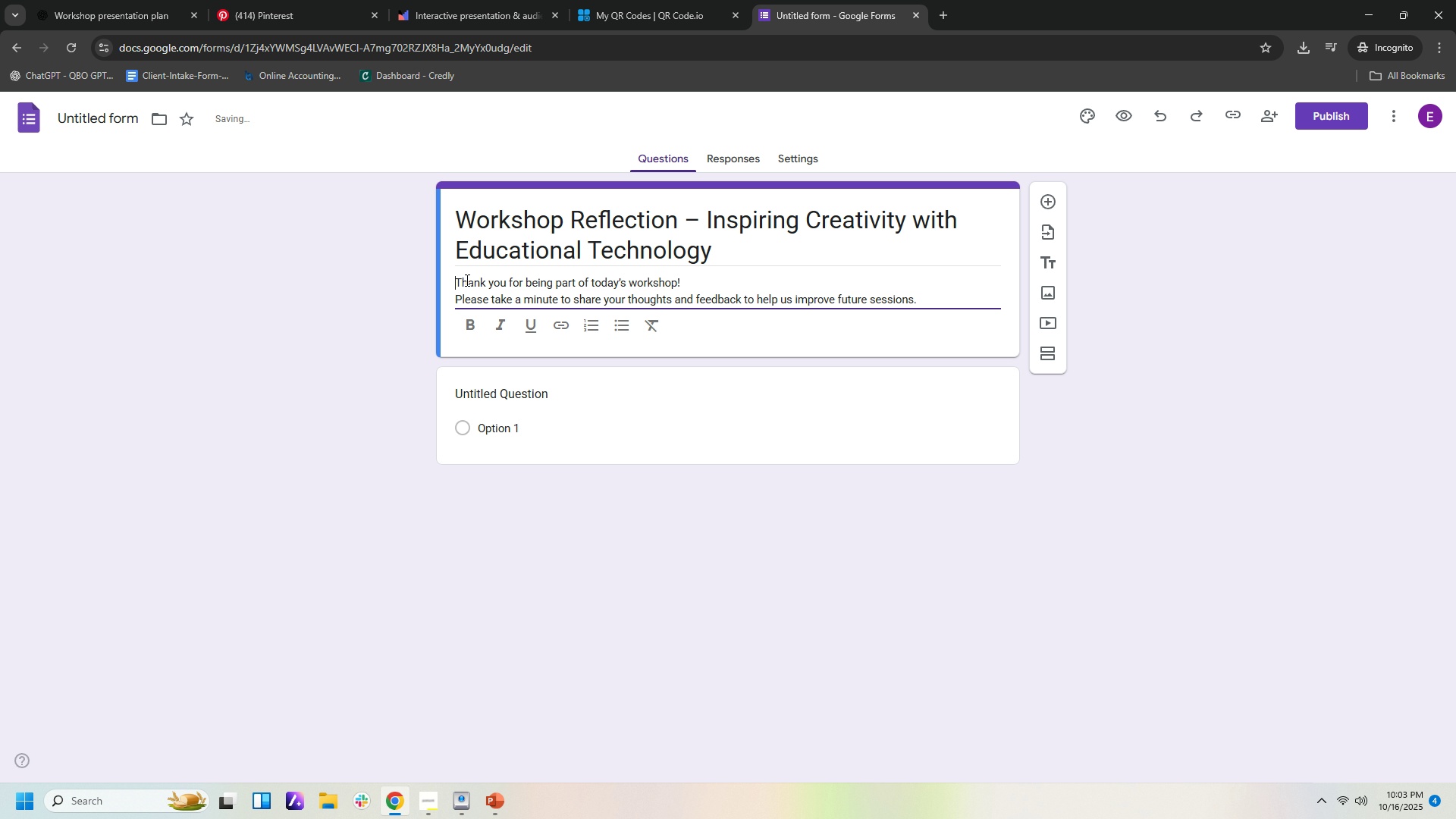 
key(Backspace)
 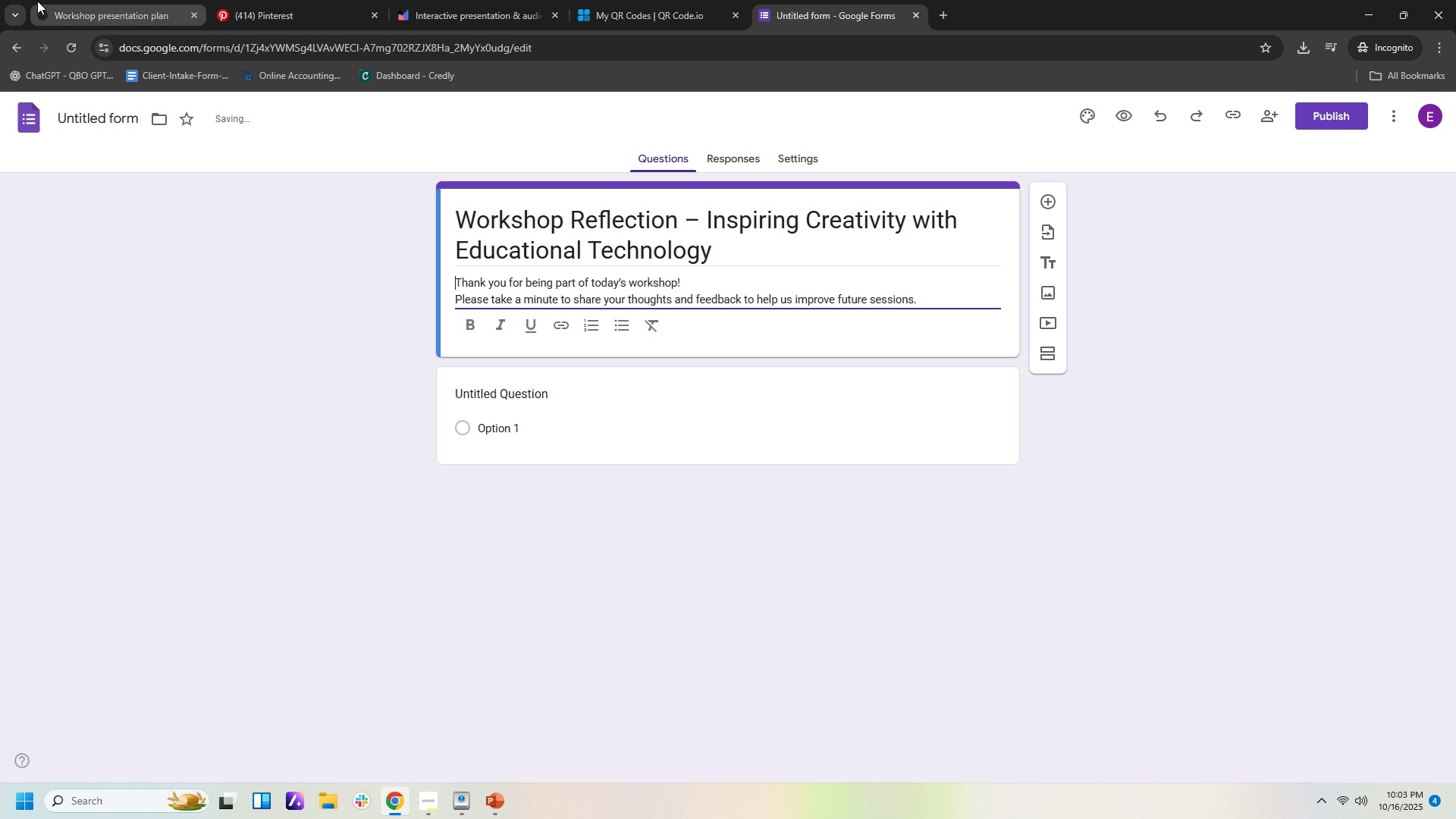 
left_click([80, 19])
 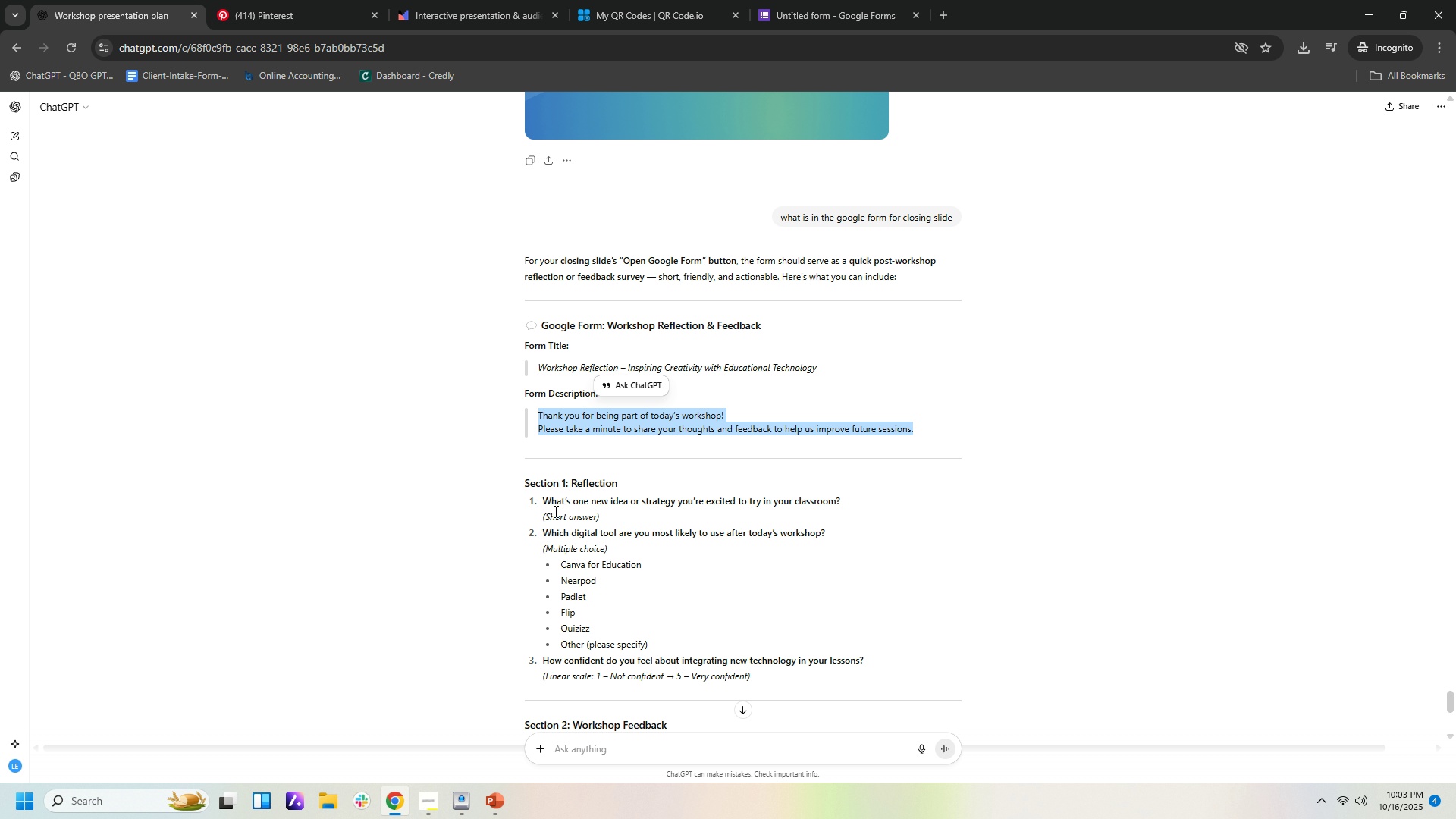 
left_click_drag(start_coordinate=[544, 500], to_coordinate=[853, 505])
 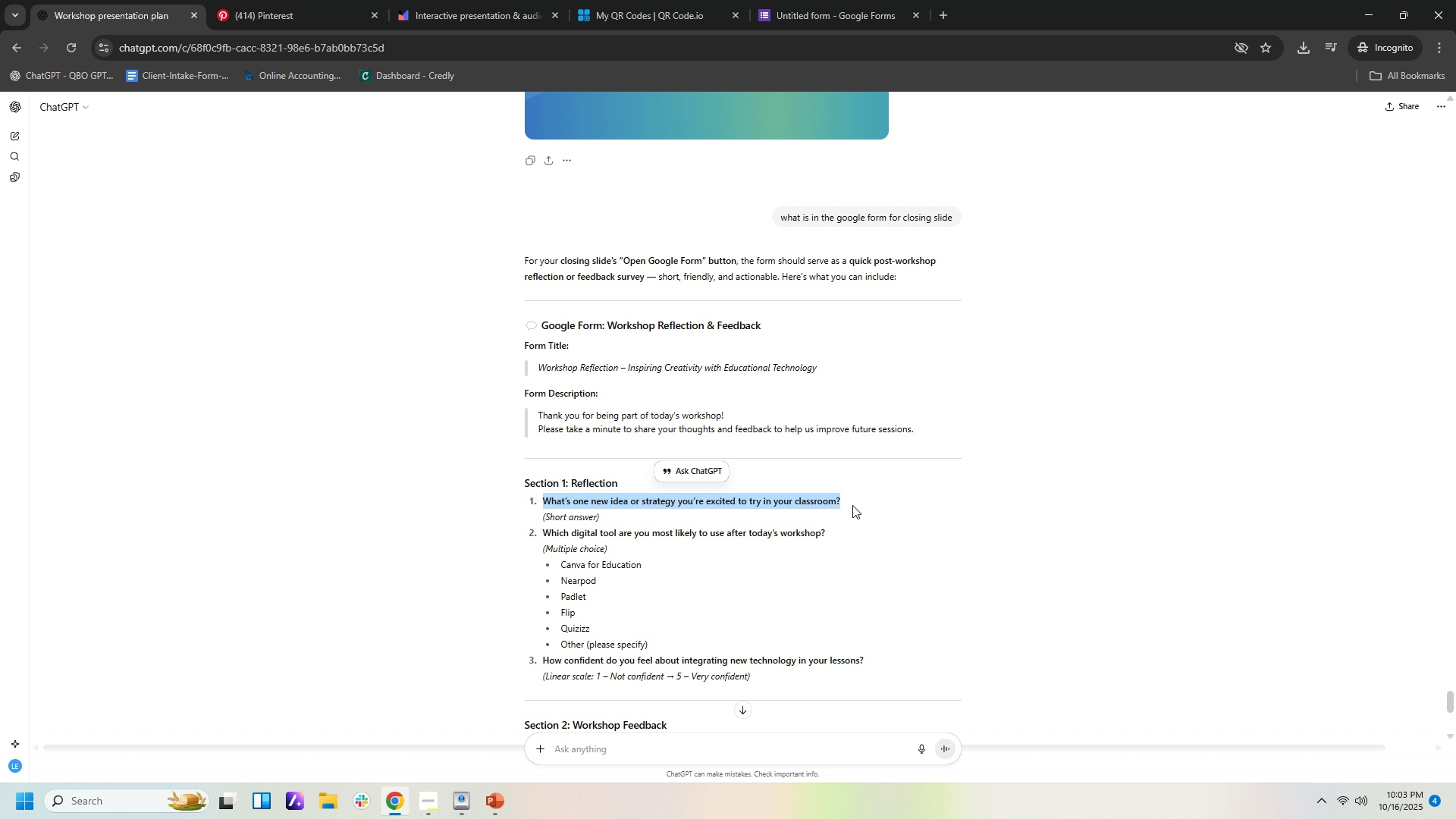 
key(Control+C)
 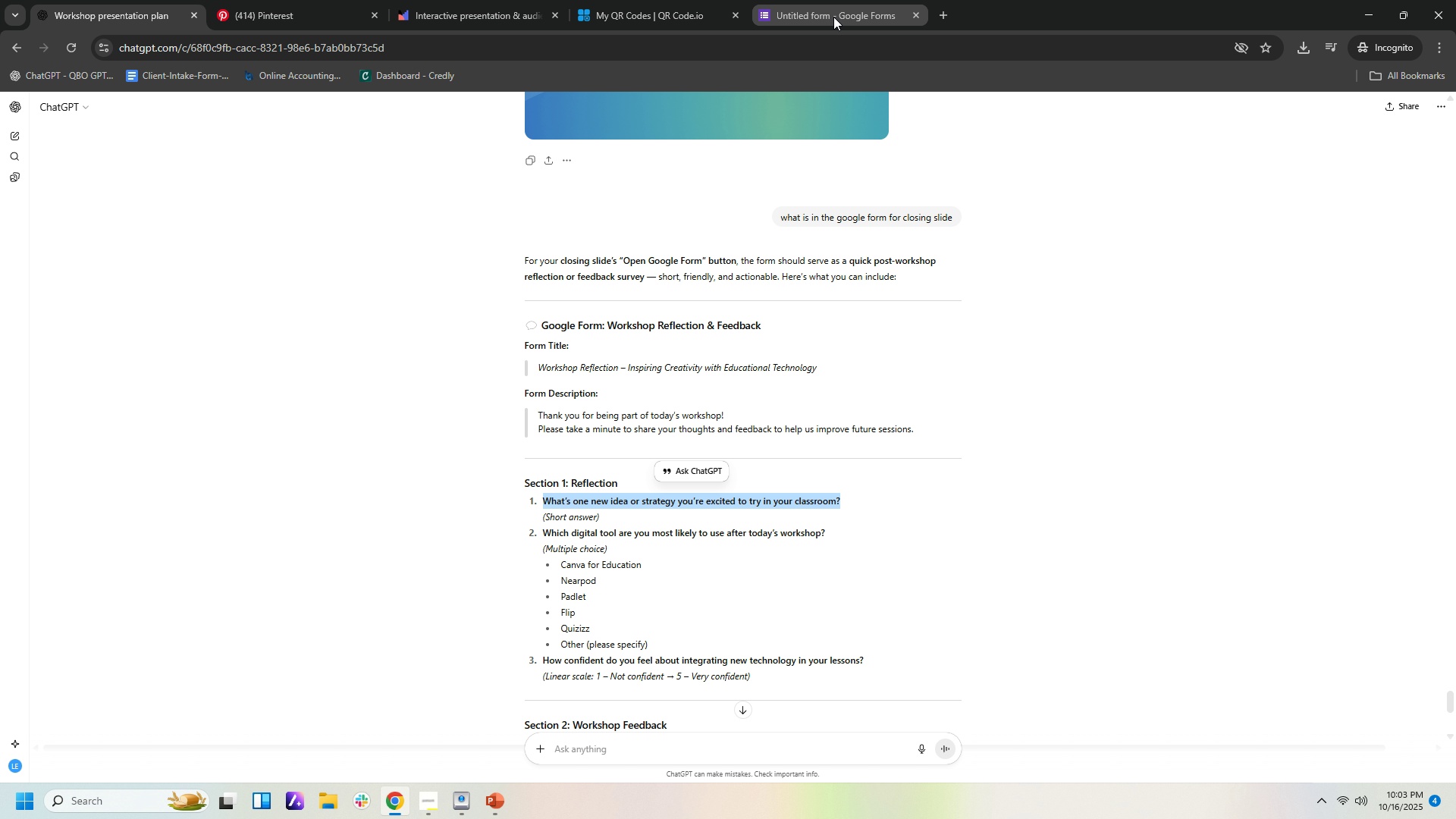 
left_click([833, 17])
 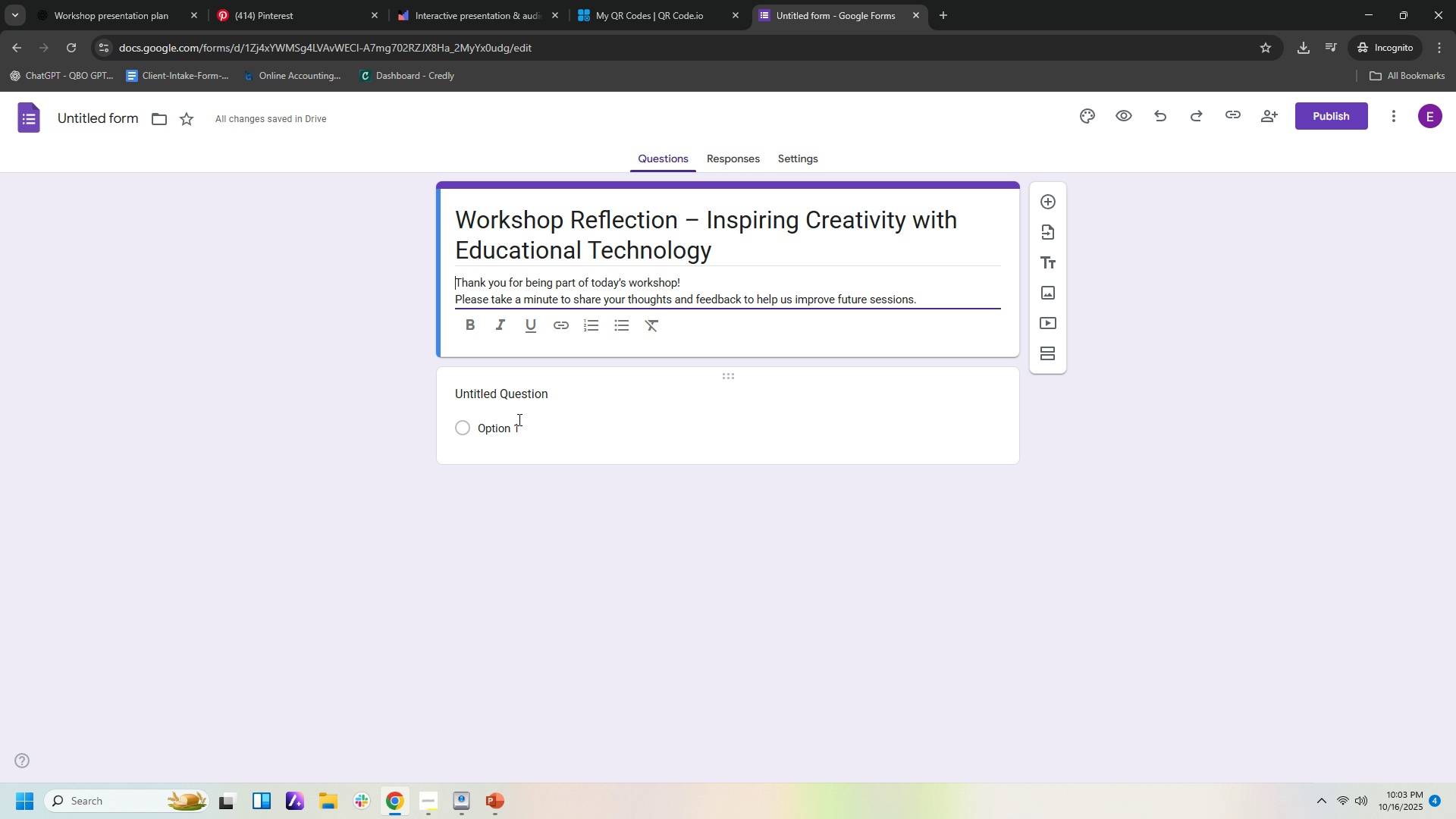 
left_click([516, 400])
 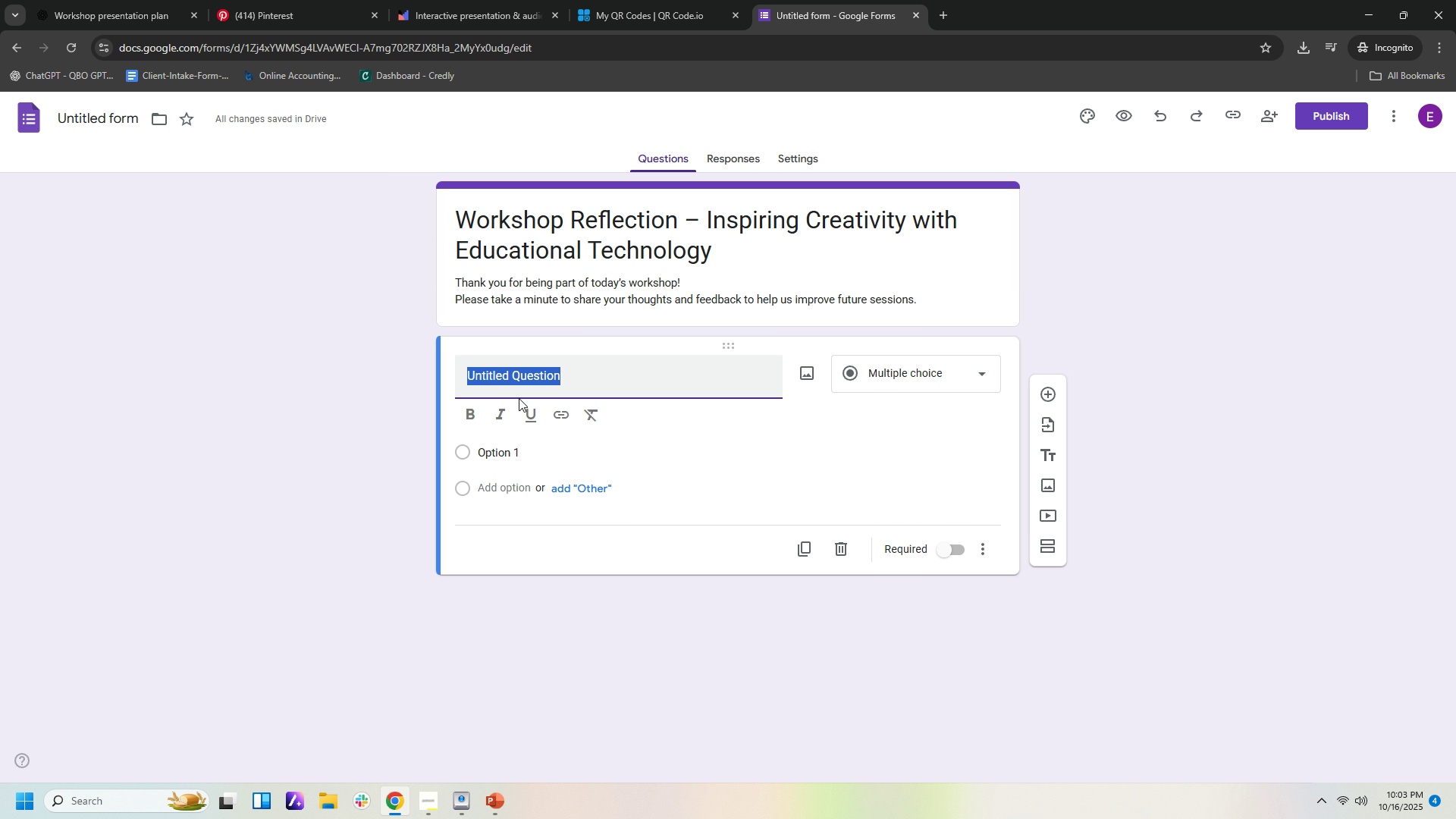 
key(Control+V)
 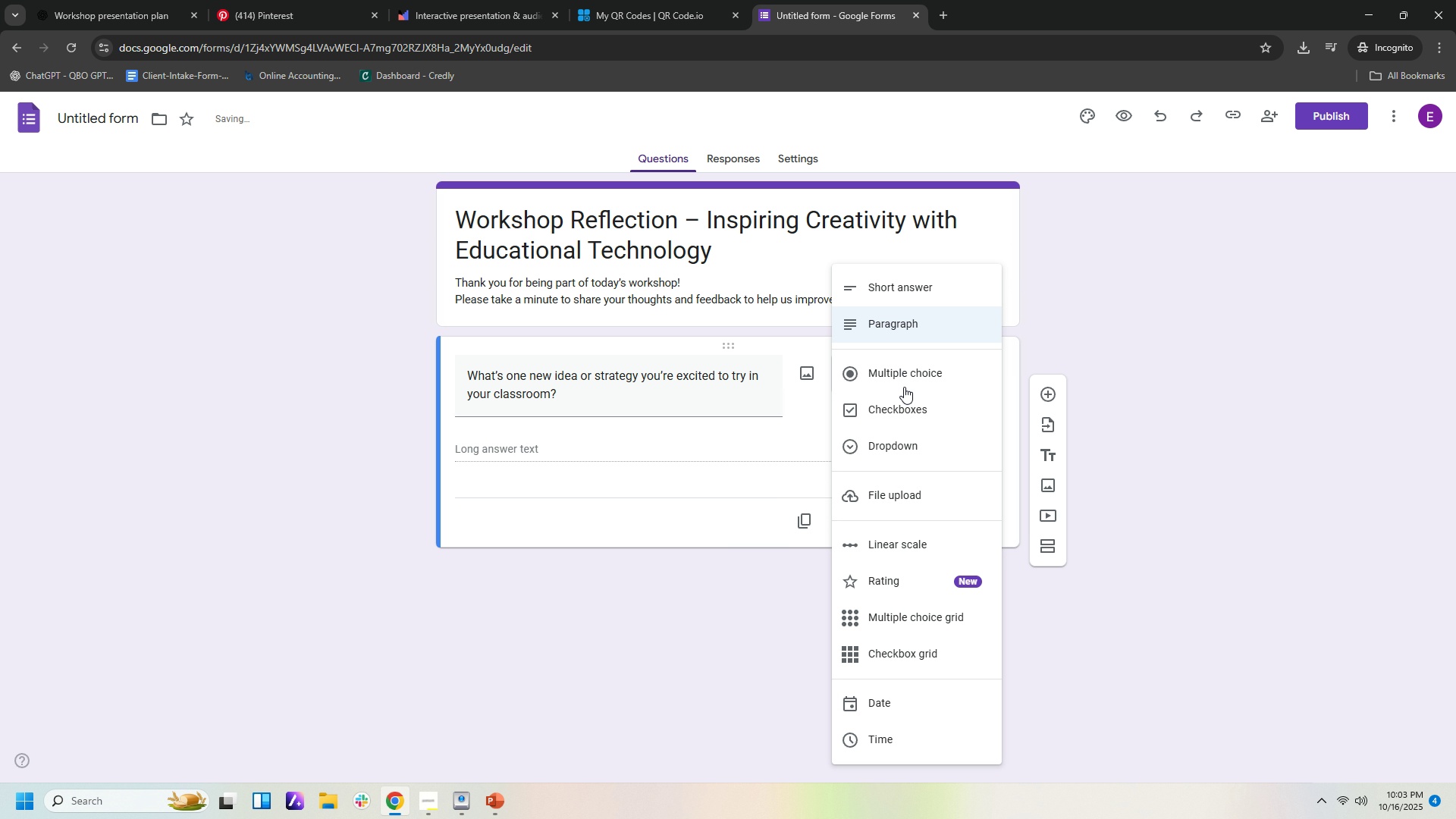 
left_click([877, 291])
 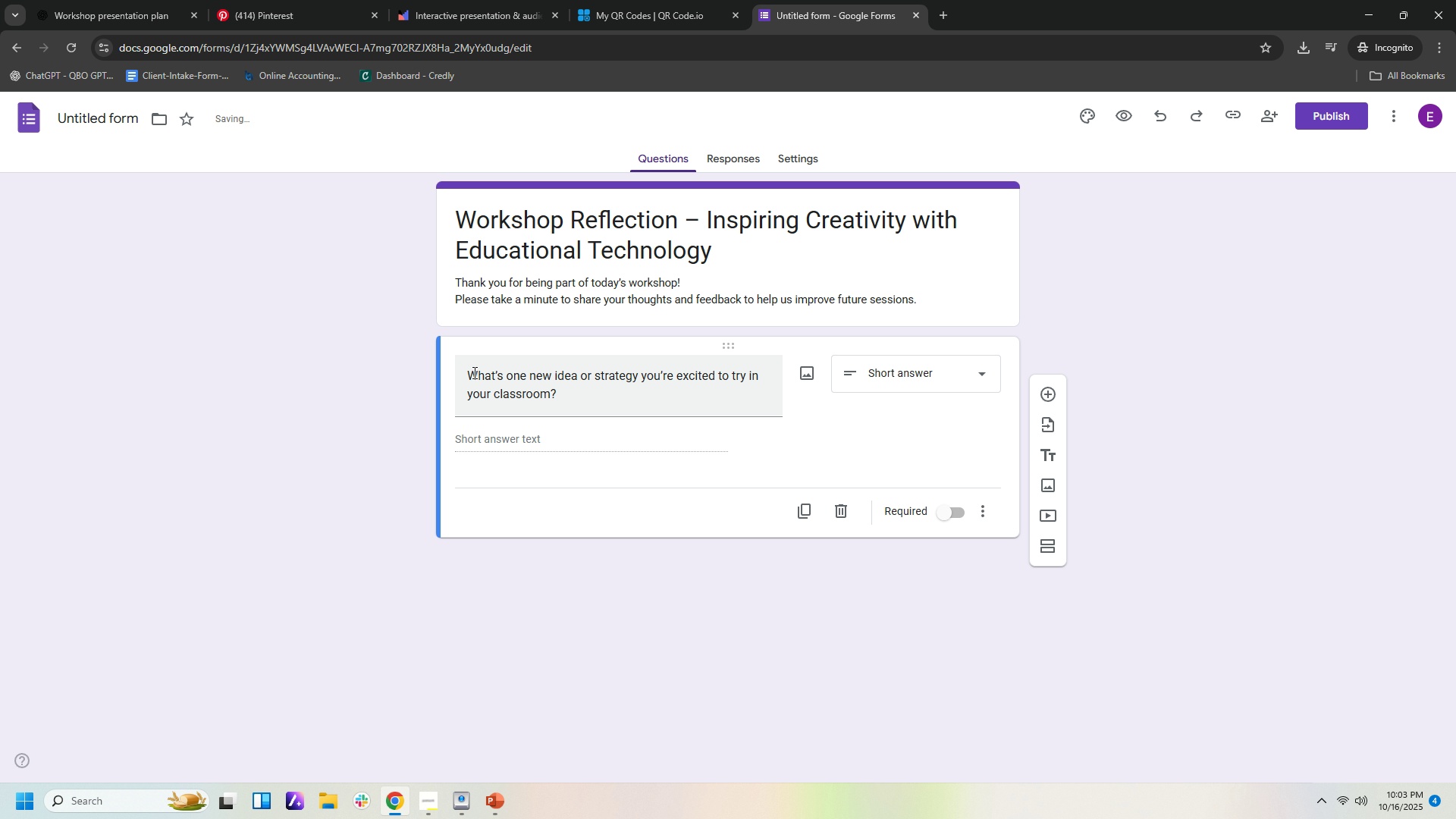 
left_click([466, 373])
 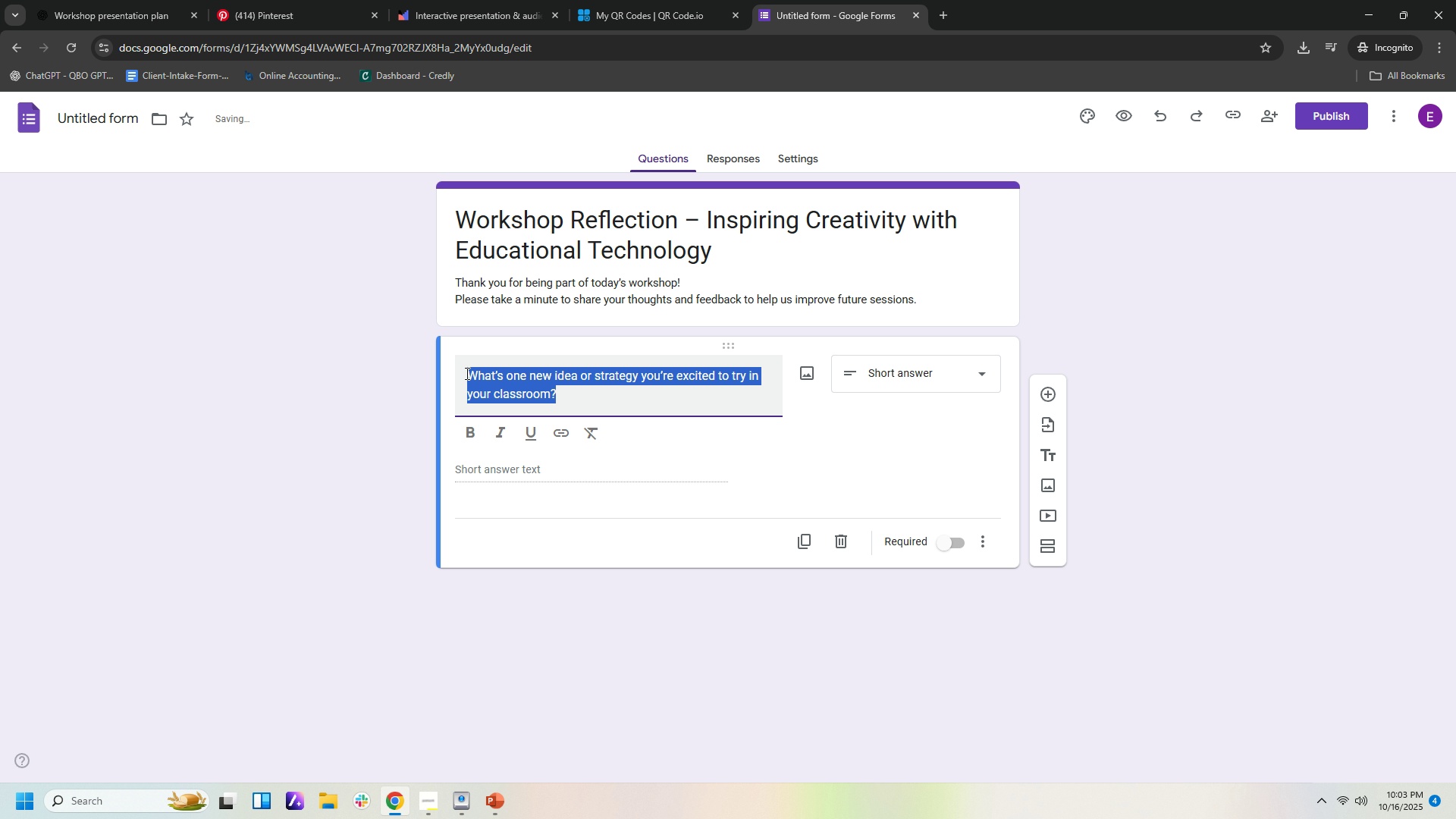 
left_click([466, 373])
 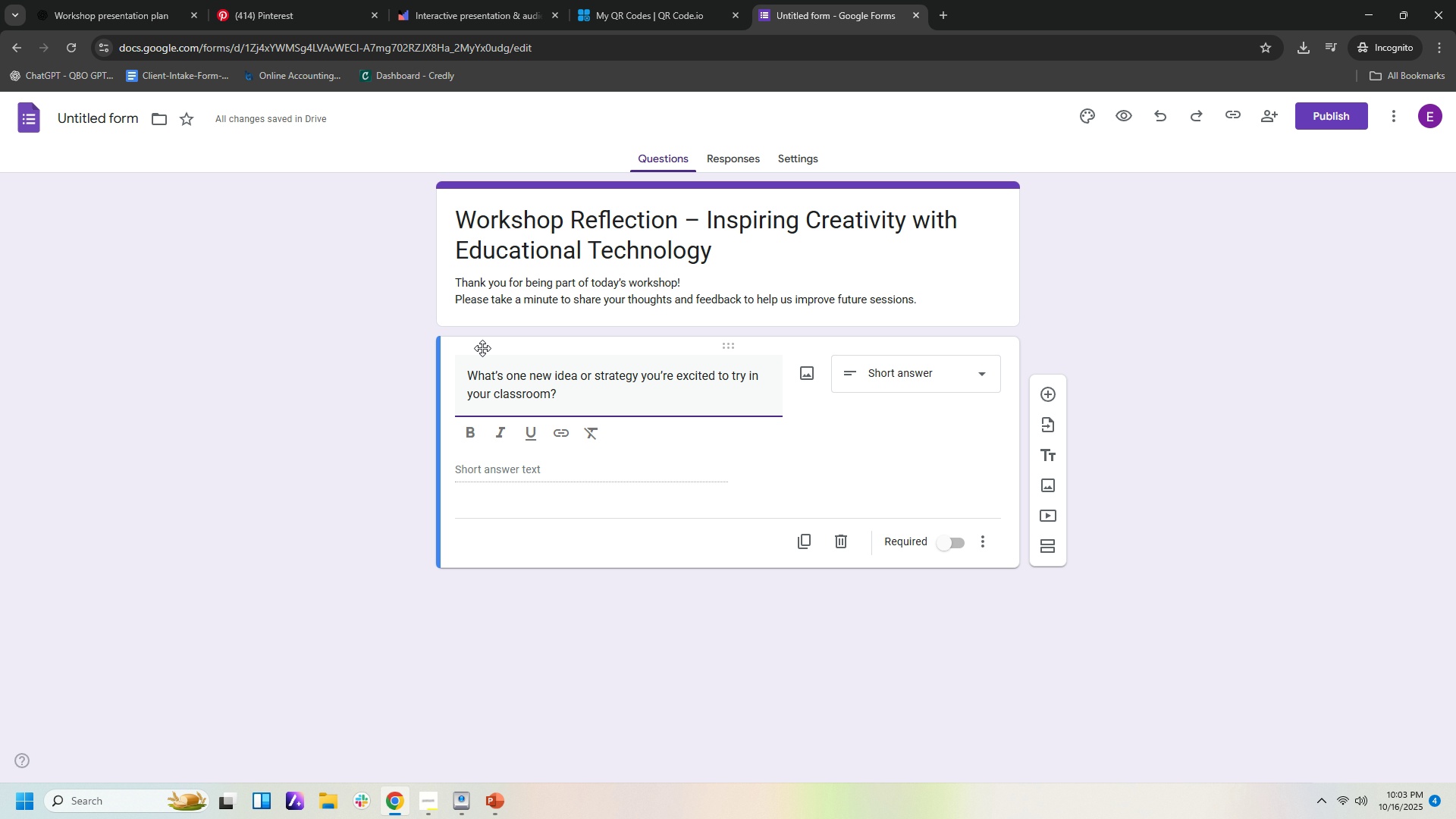 
key(1)
 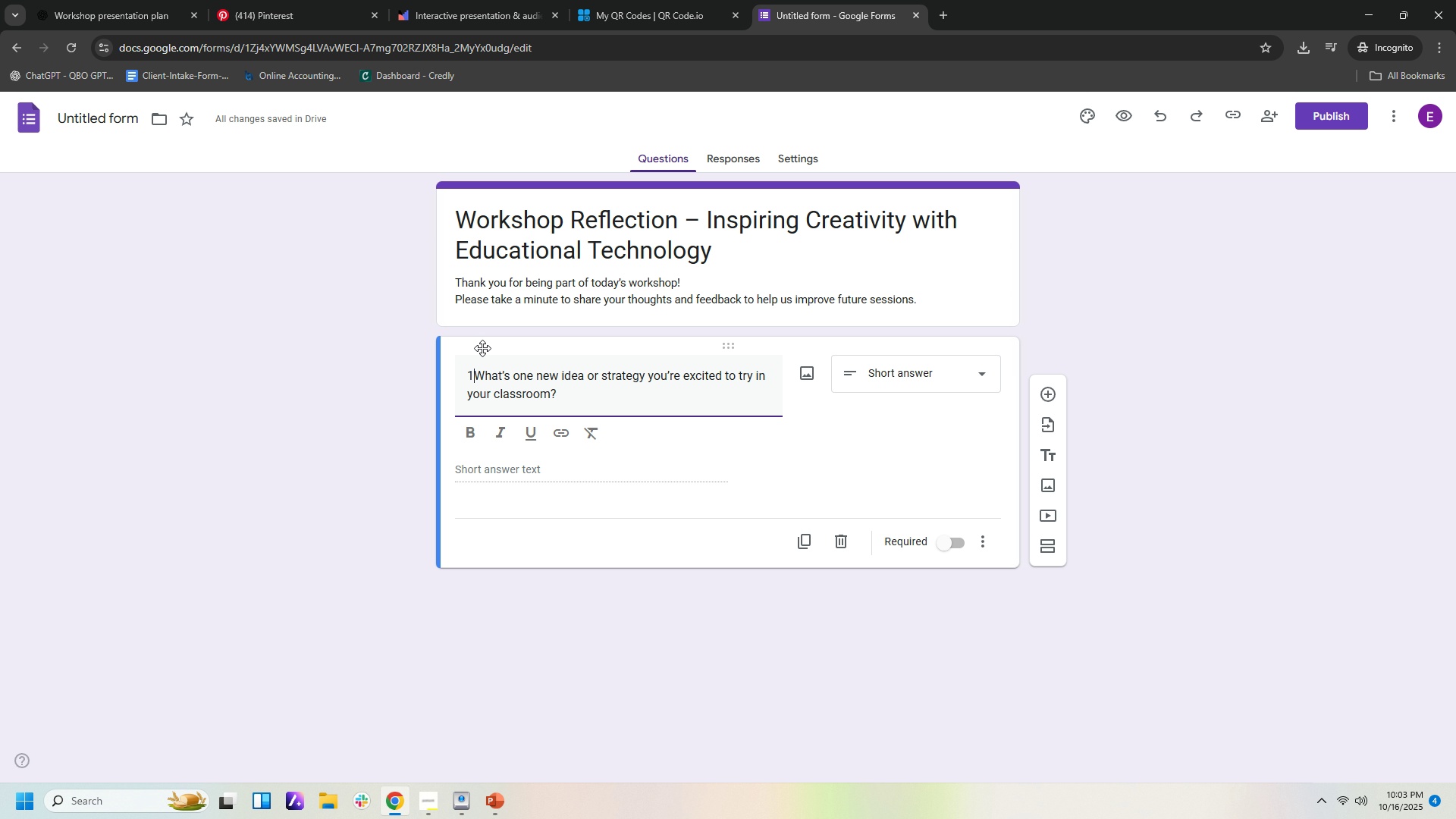 
key(Period)
 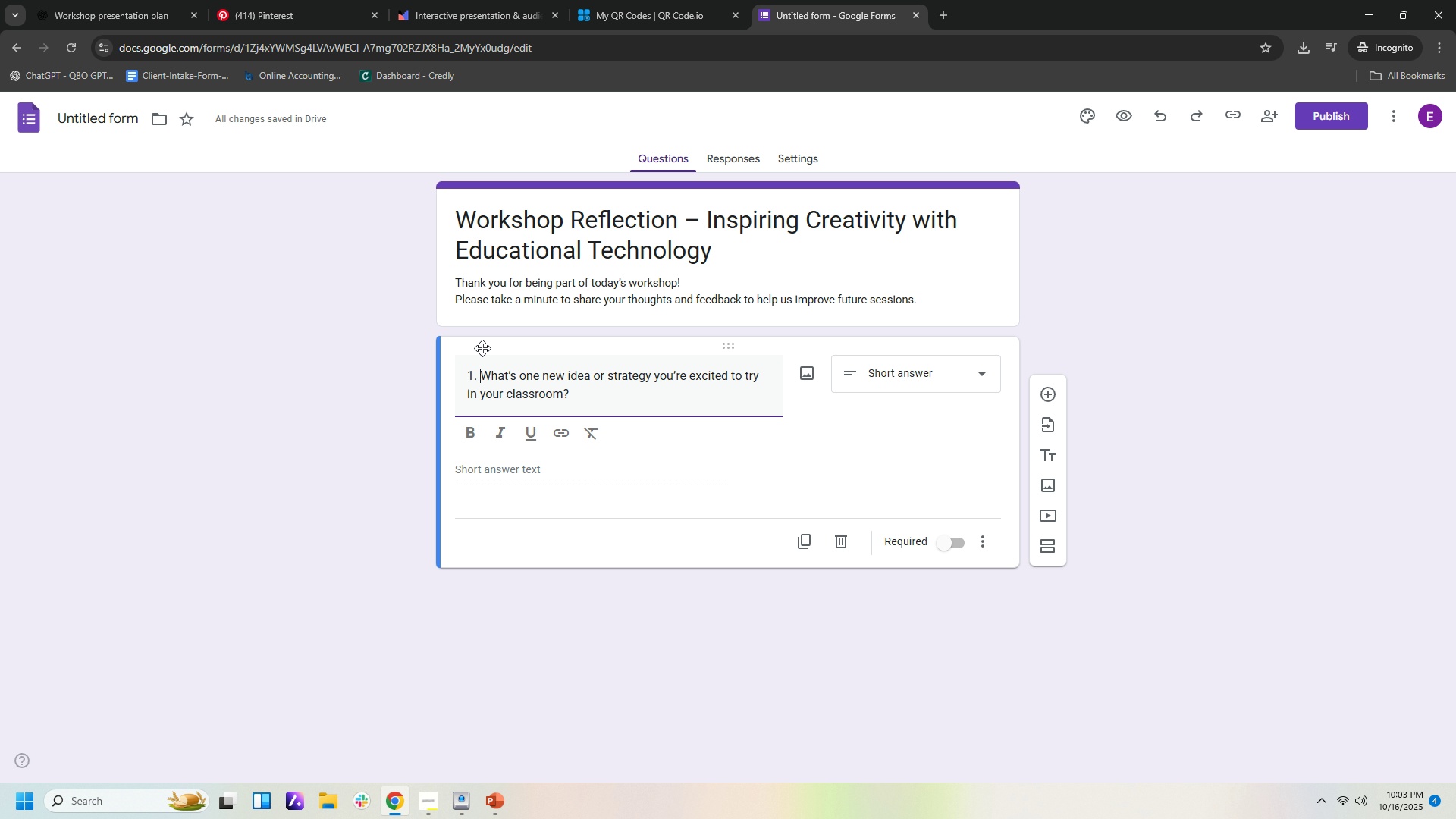 
key(Space)
 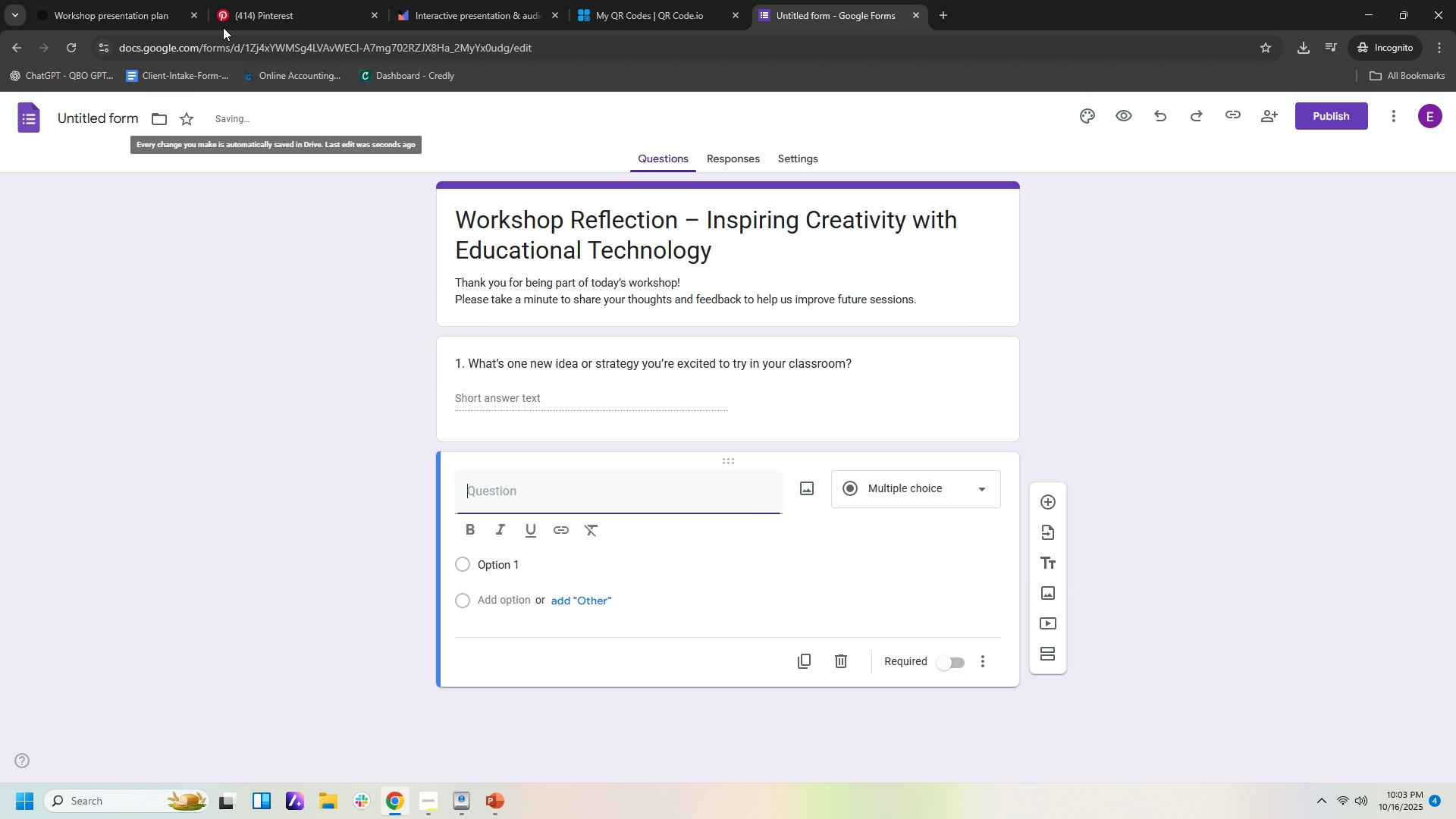 
left_click([168, 8])
 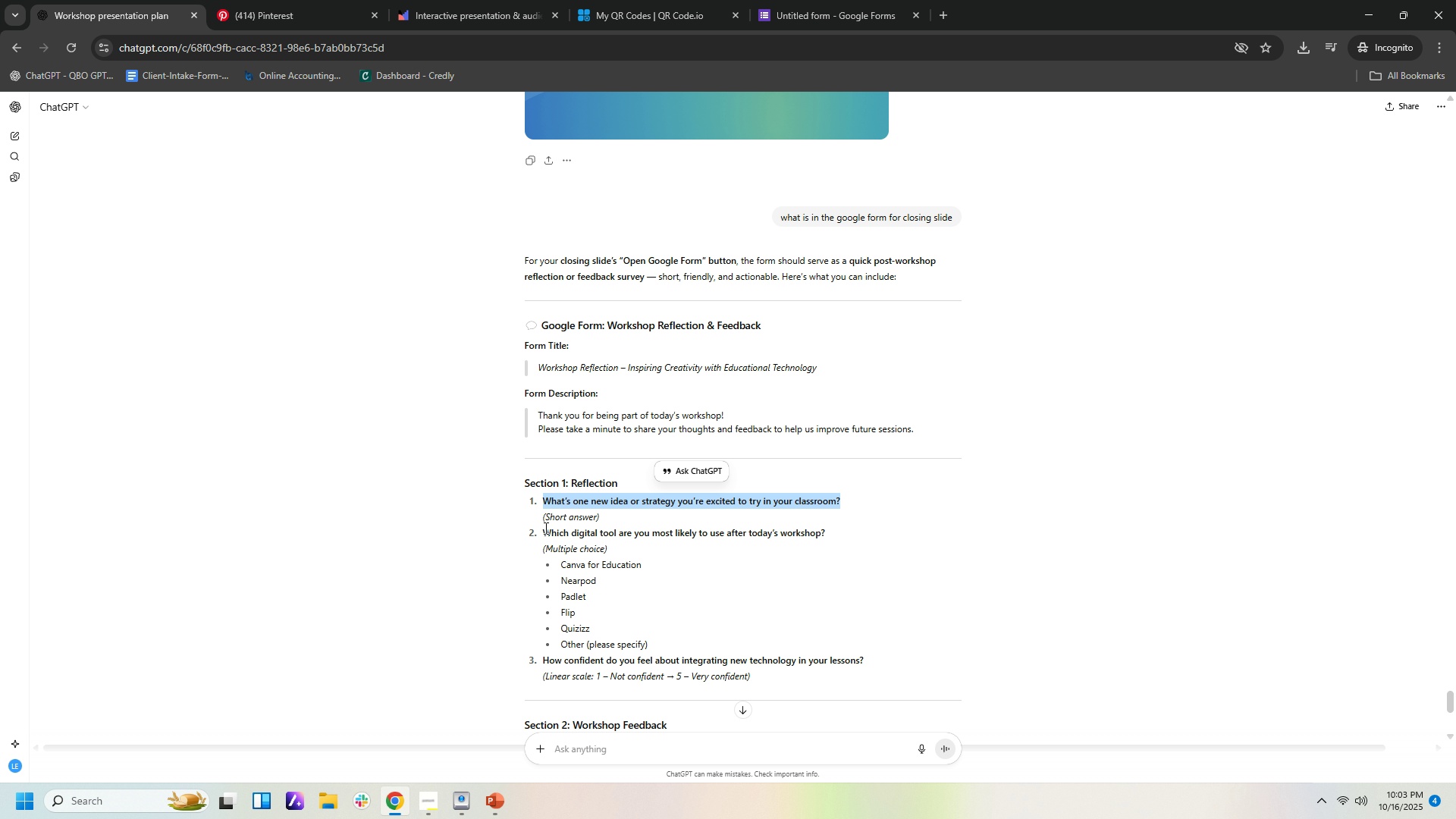 
left_click_drag(start_coordinate=[544, 527], to_coordinate=[824, 536])
 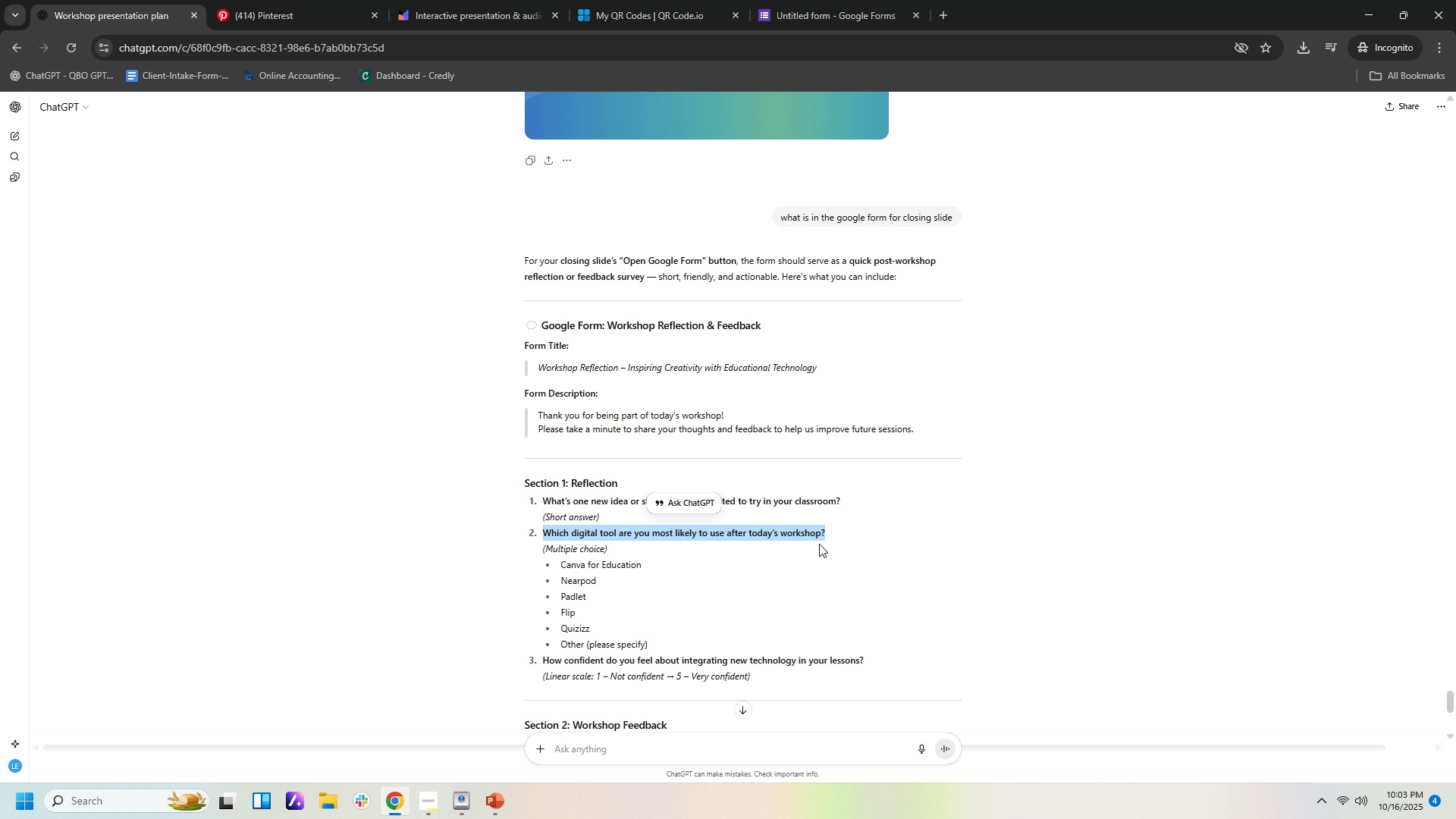 
key(Control+C)
 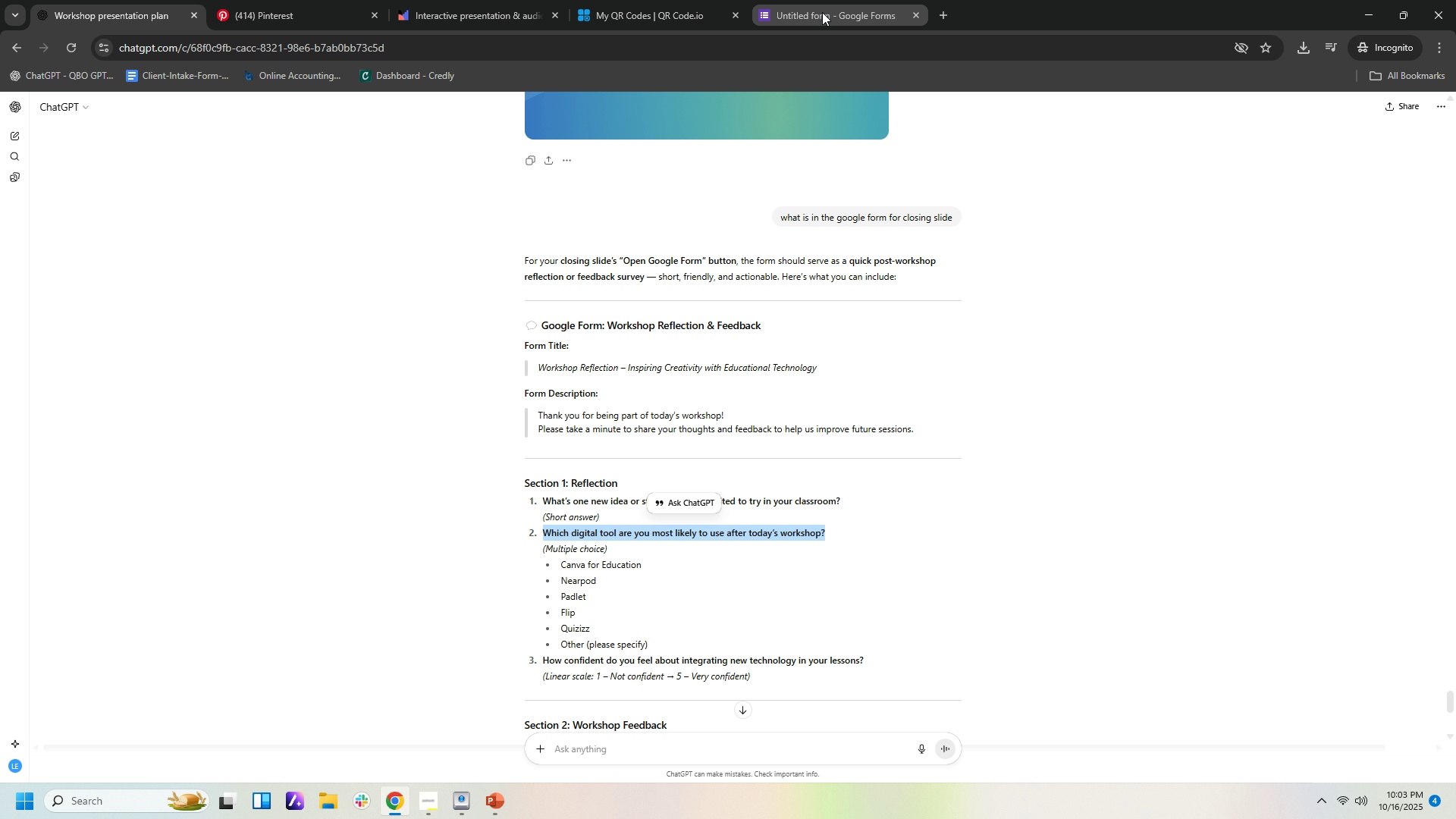 
left_click([822, 12])
 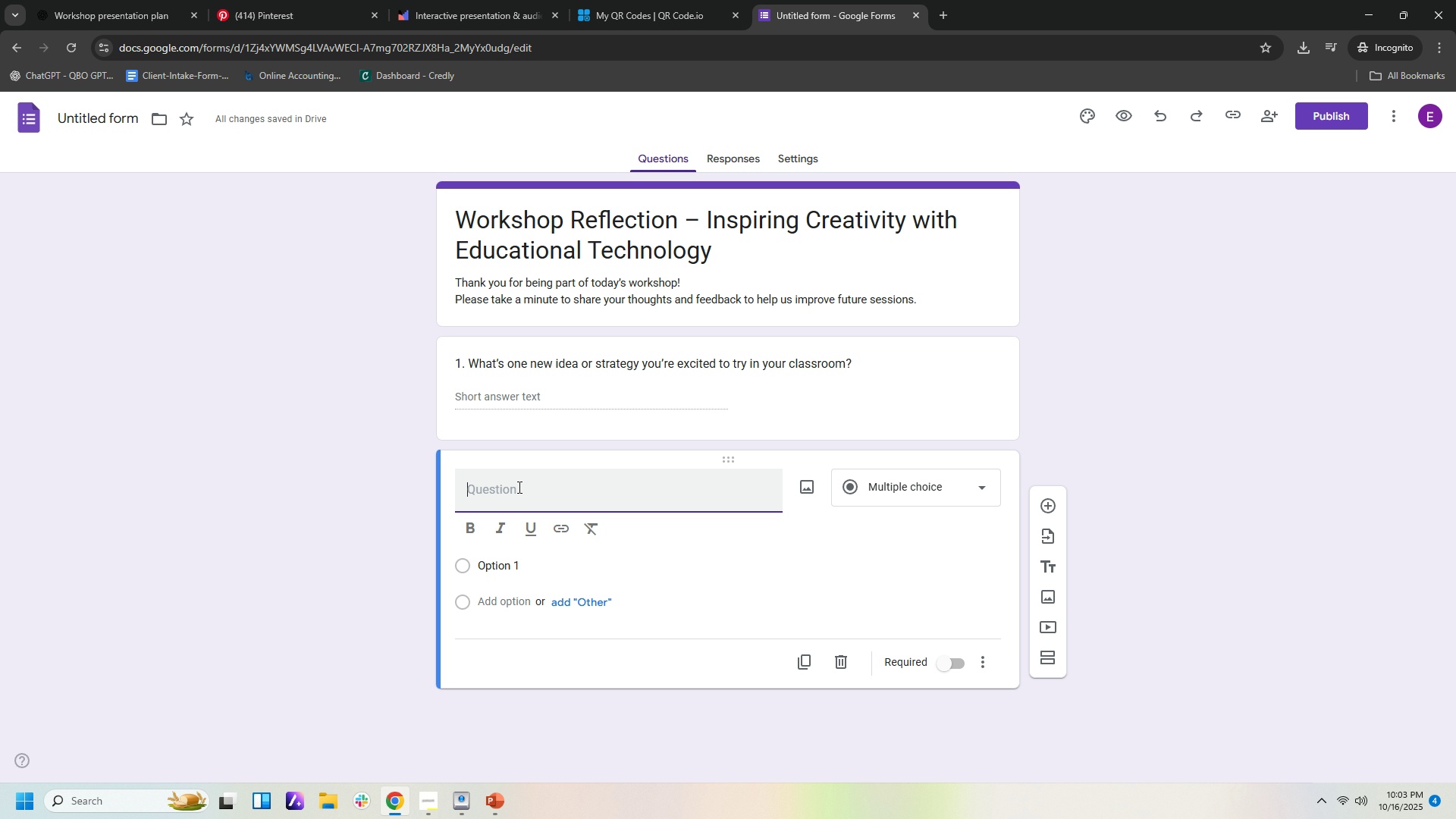 
left_click([518, 487])
 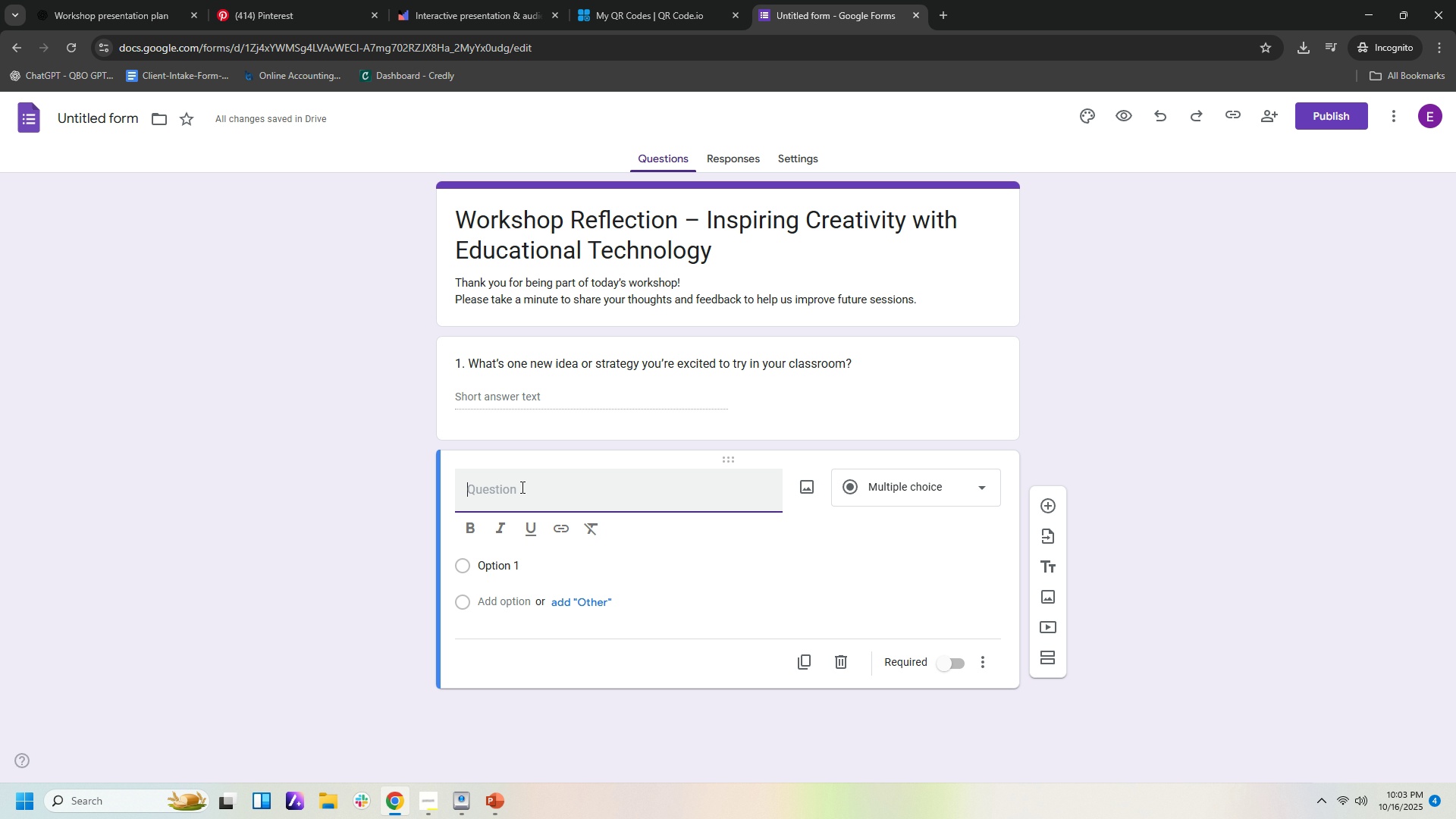 
key(2)
 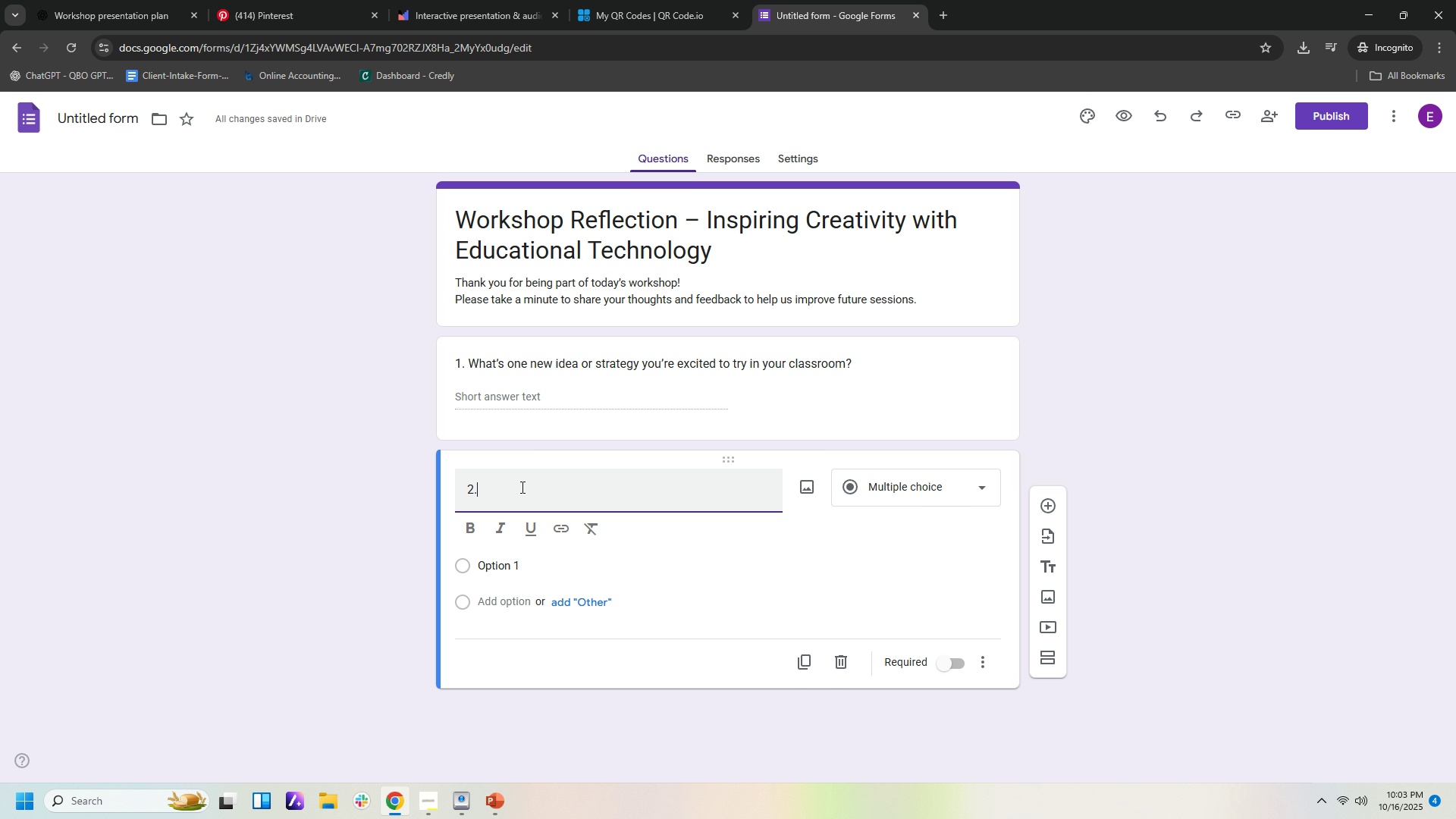 
key(Period)
 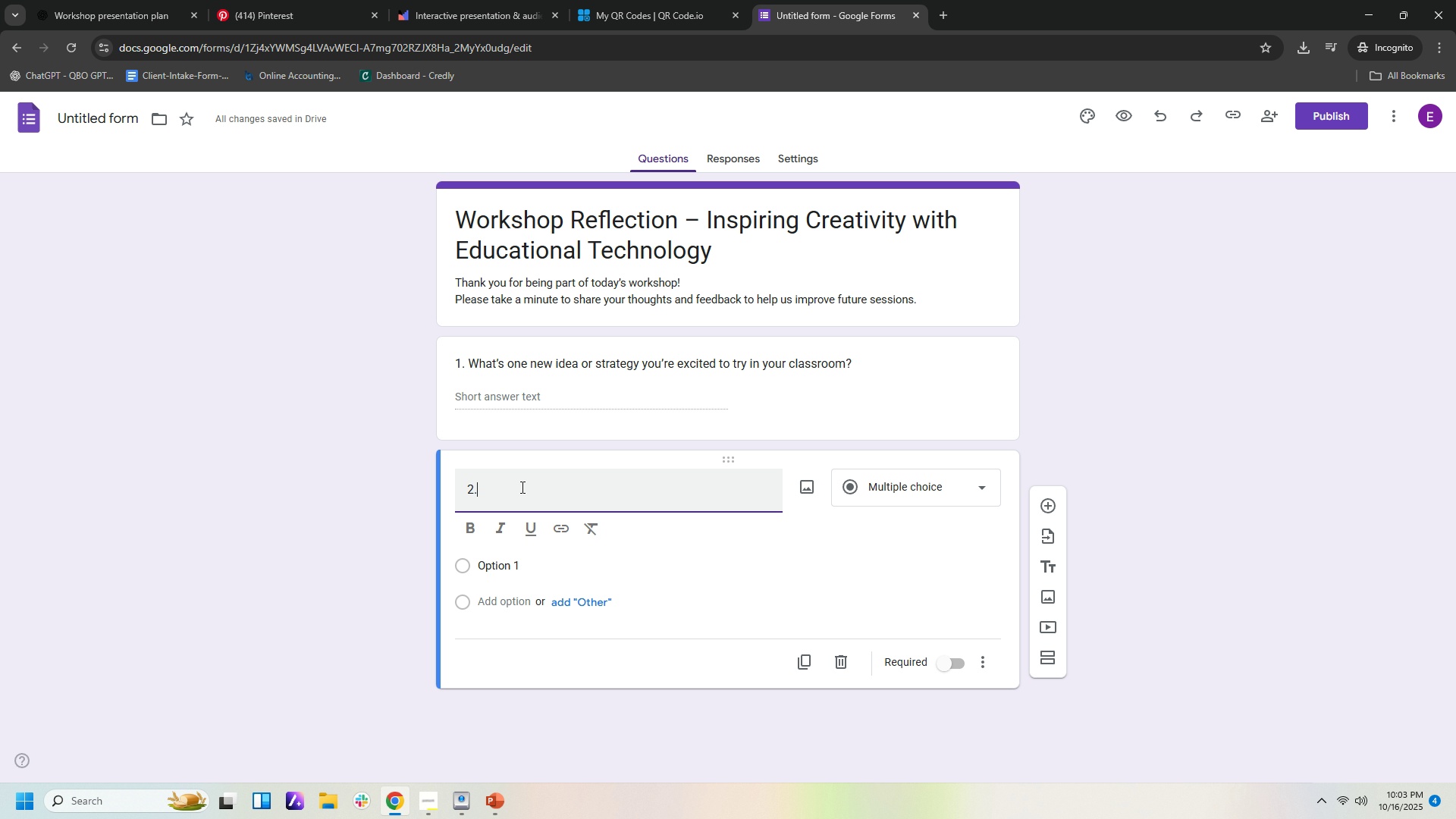 
key(Space)
 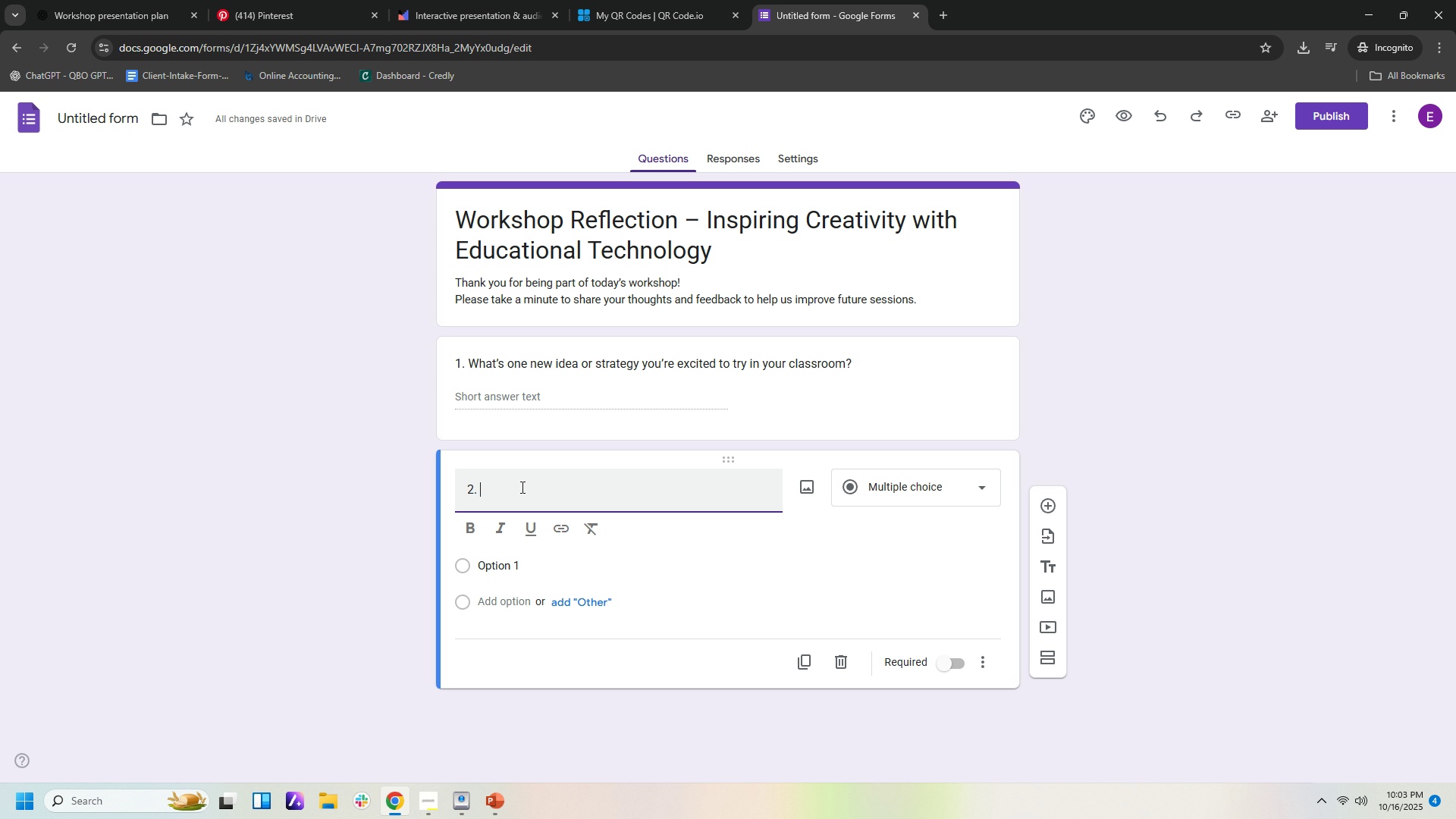 
key(Control+V)
 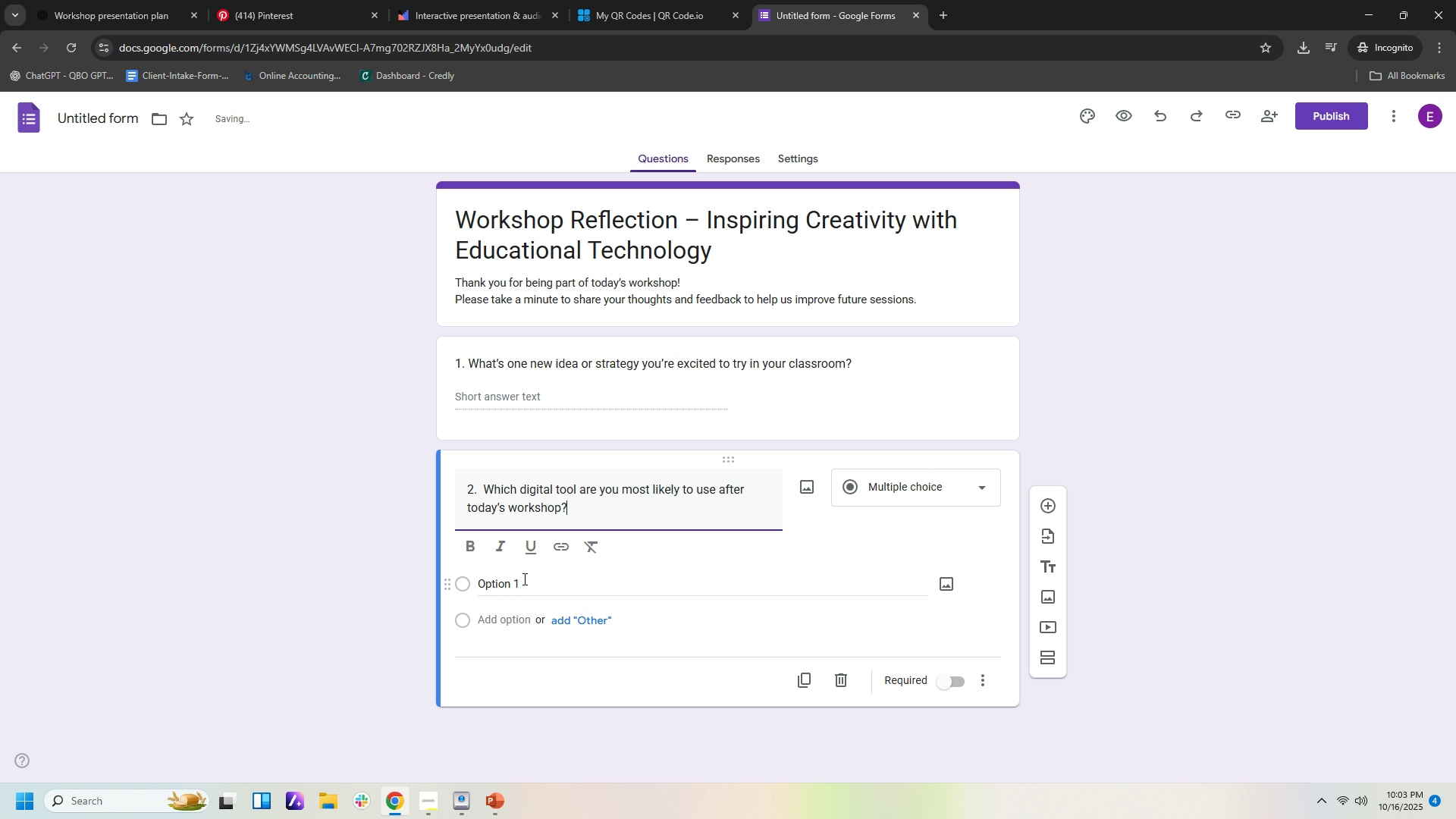 
left_click([517, 582])
 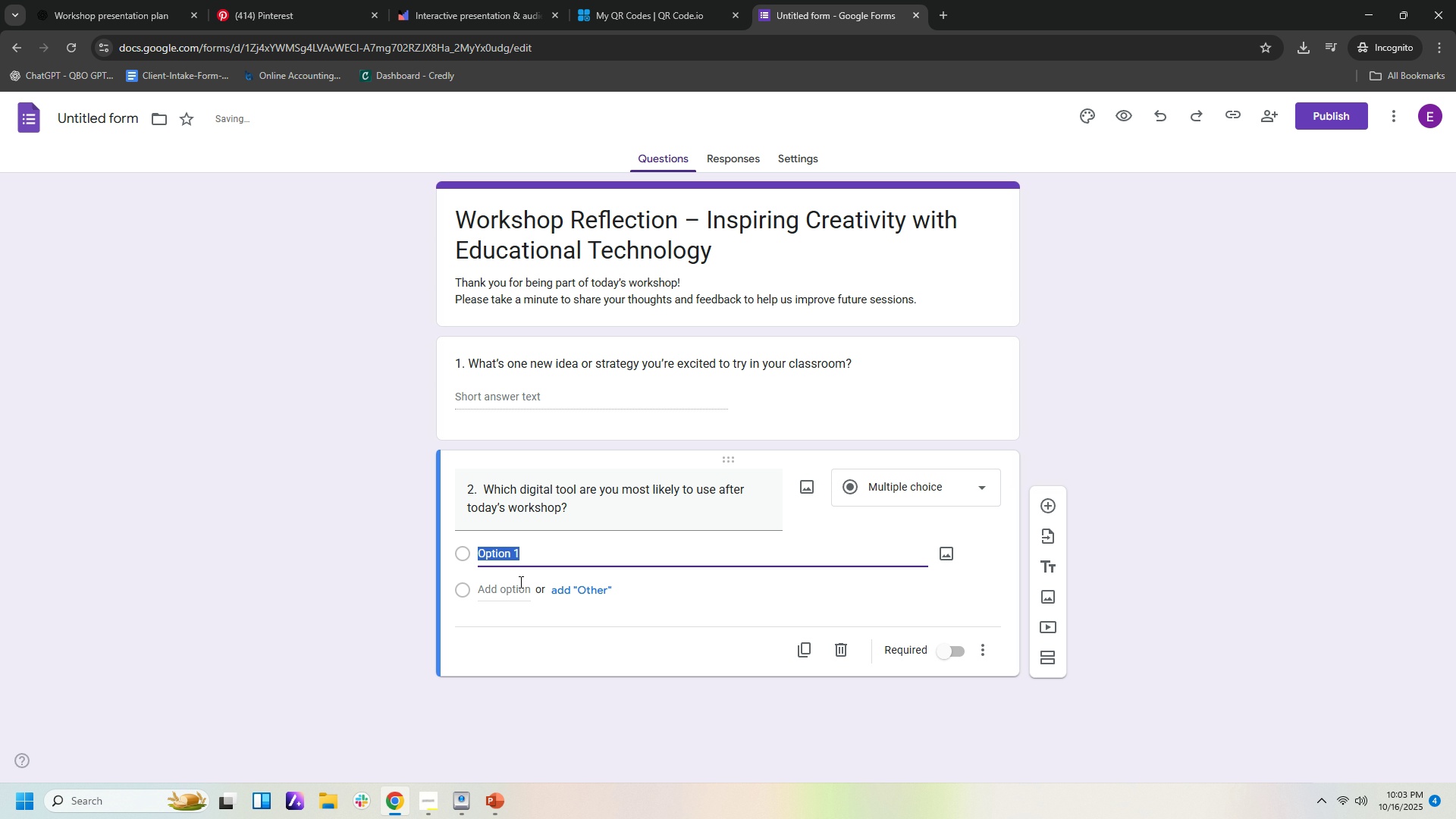 
type(Canva fo r)
key(Backspace)
key(Backspace)
type(r Education)
 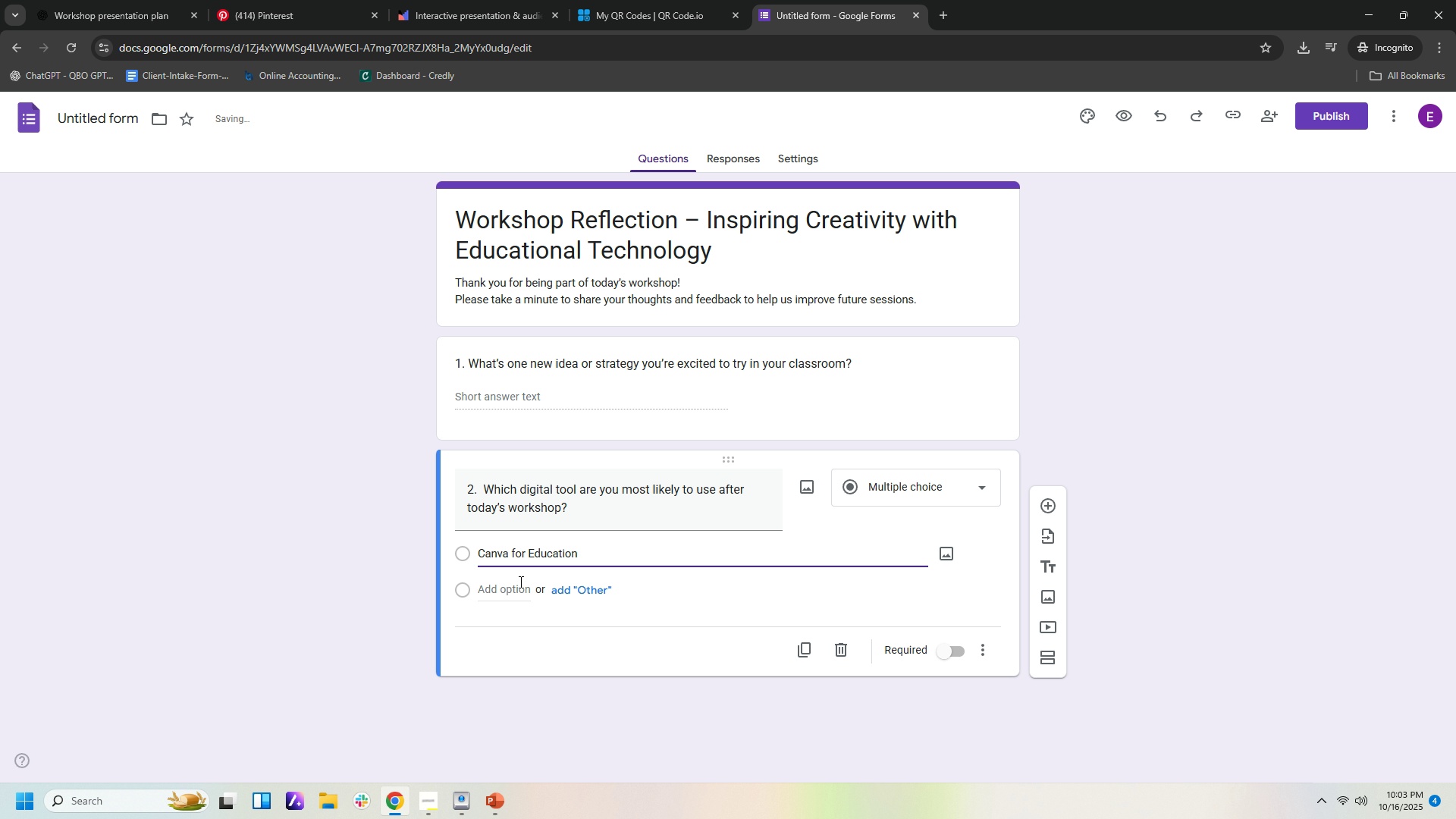 
left_click([511, 588])
 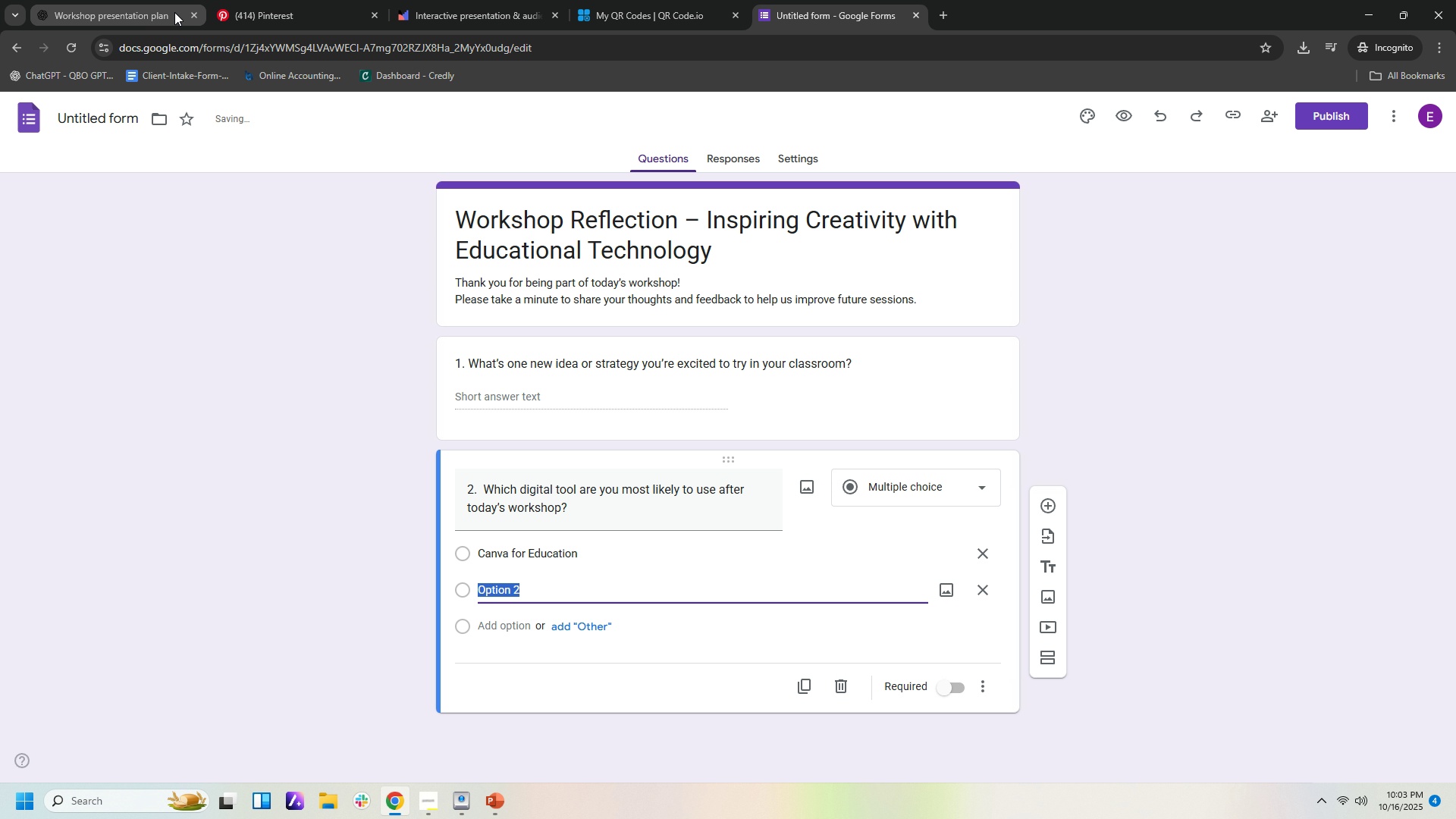 
left_click([174, 13])
 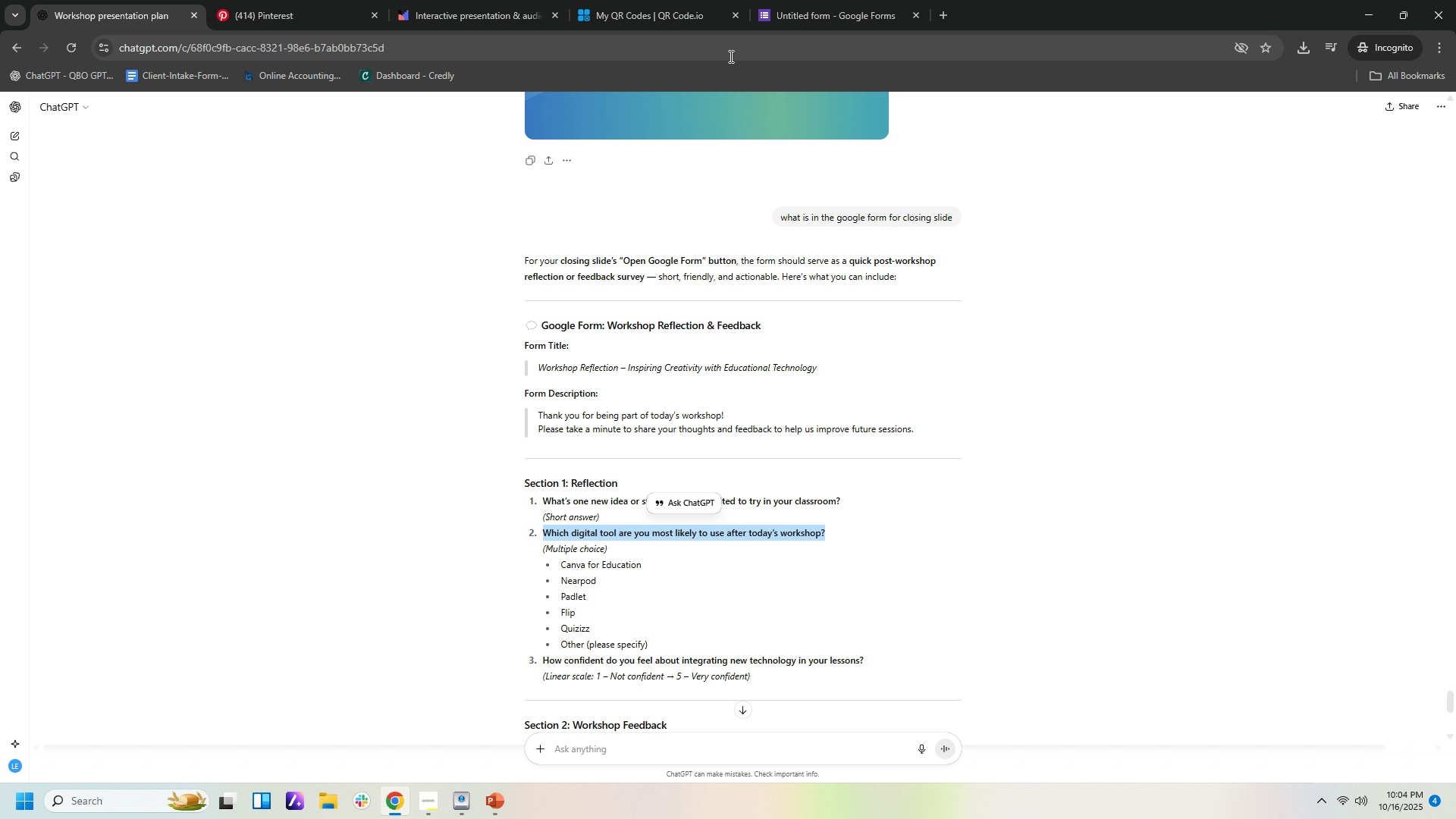 
left_click([799, 12])
 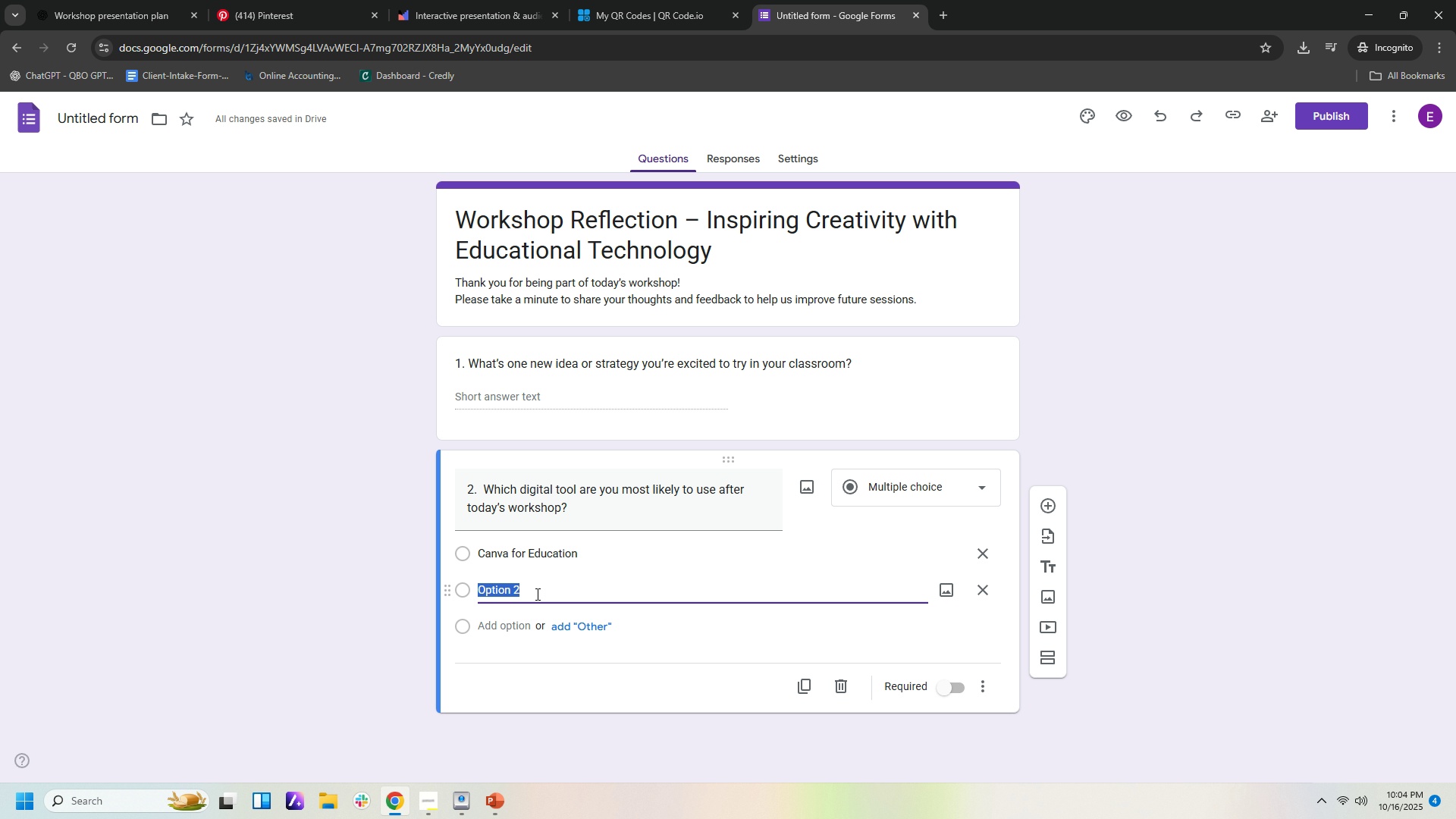 
left_click([536, 594])
 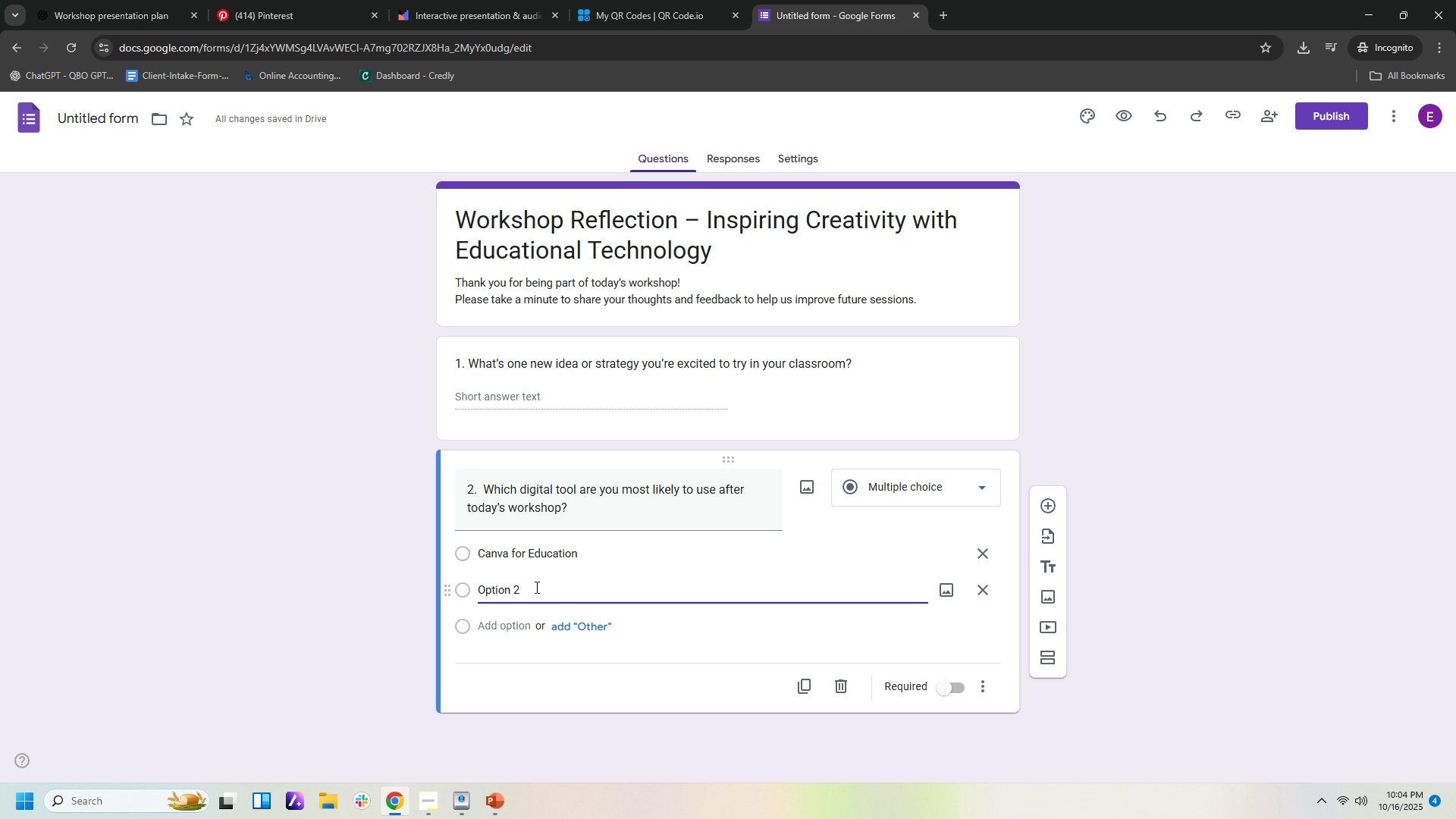 
hold_key(key=Backspace, duration=0.9)
 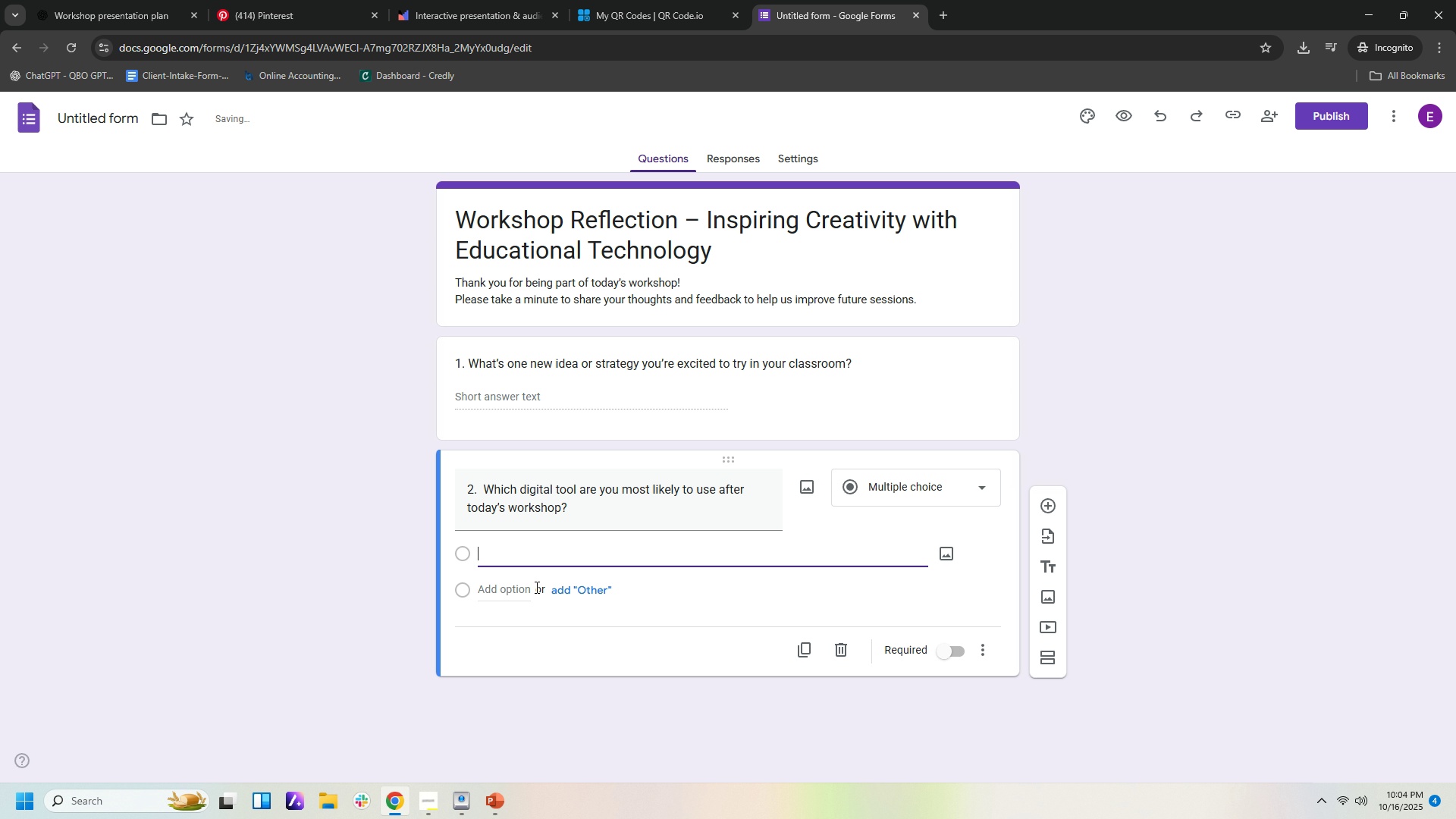 
type(Nearpad)
 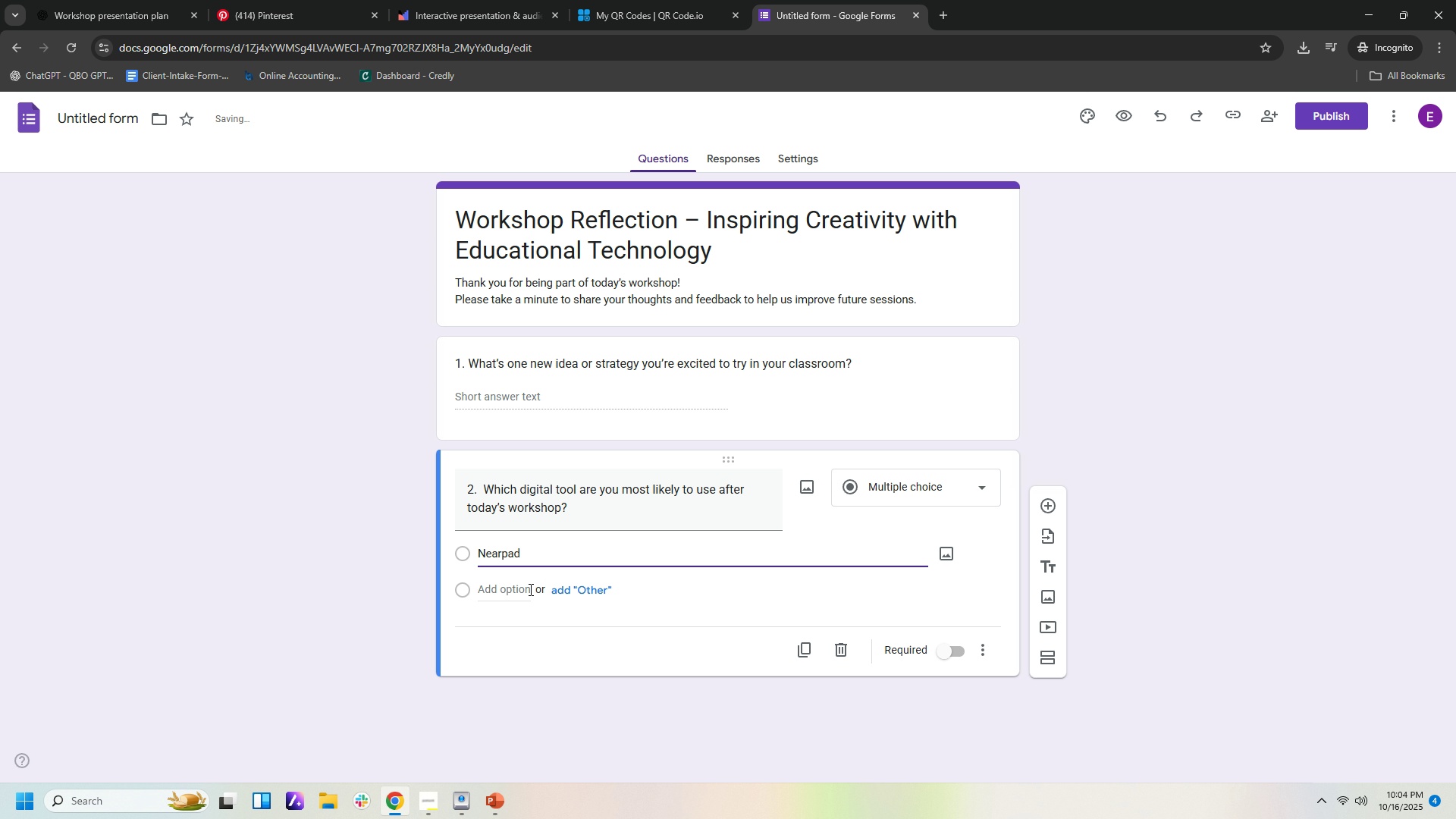 
left_click([529, 589])
 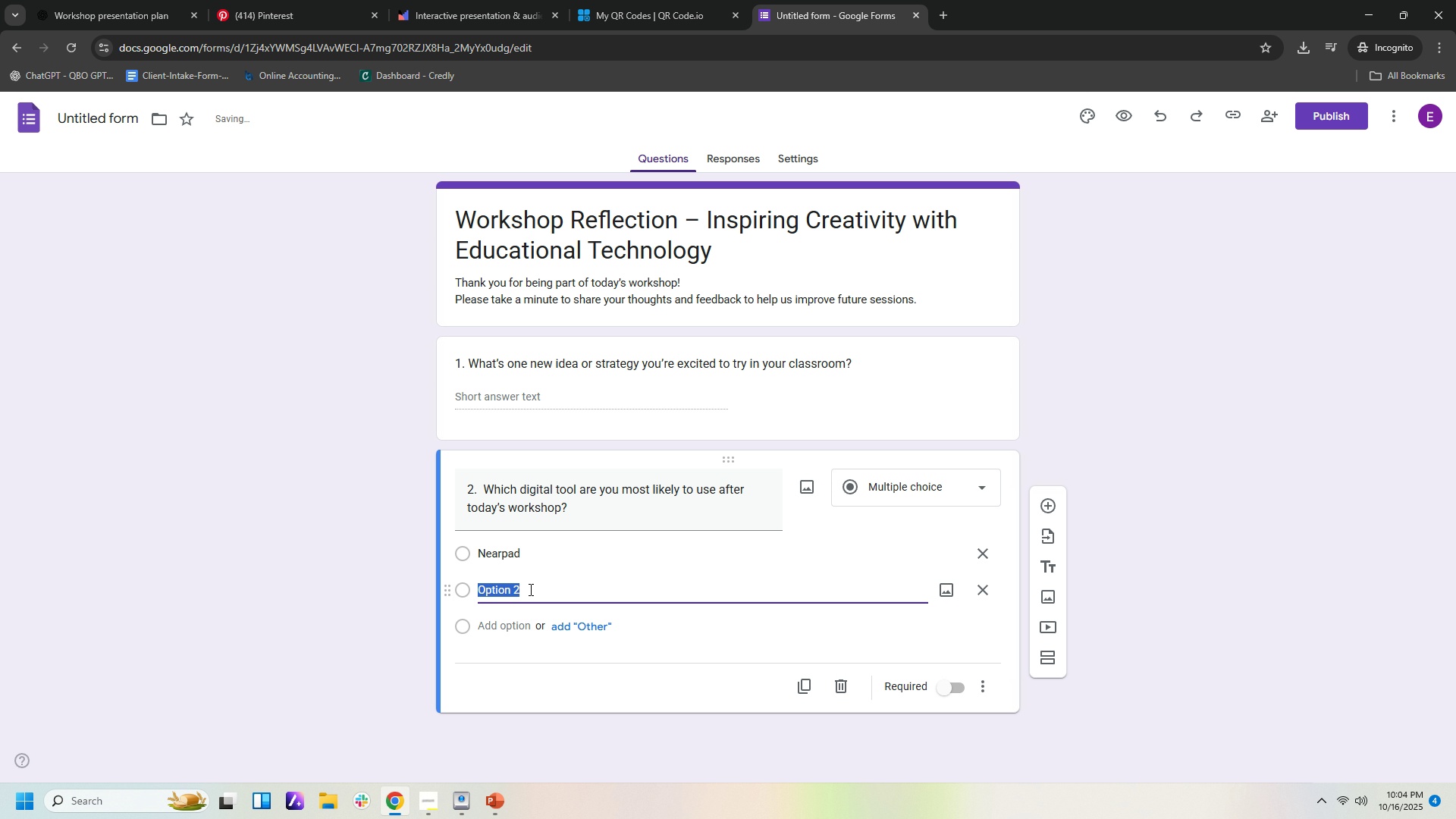 
type(Padlet)
 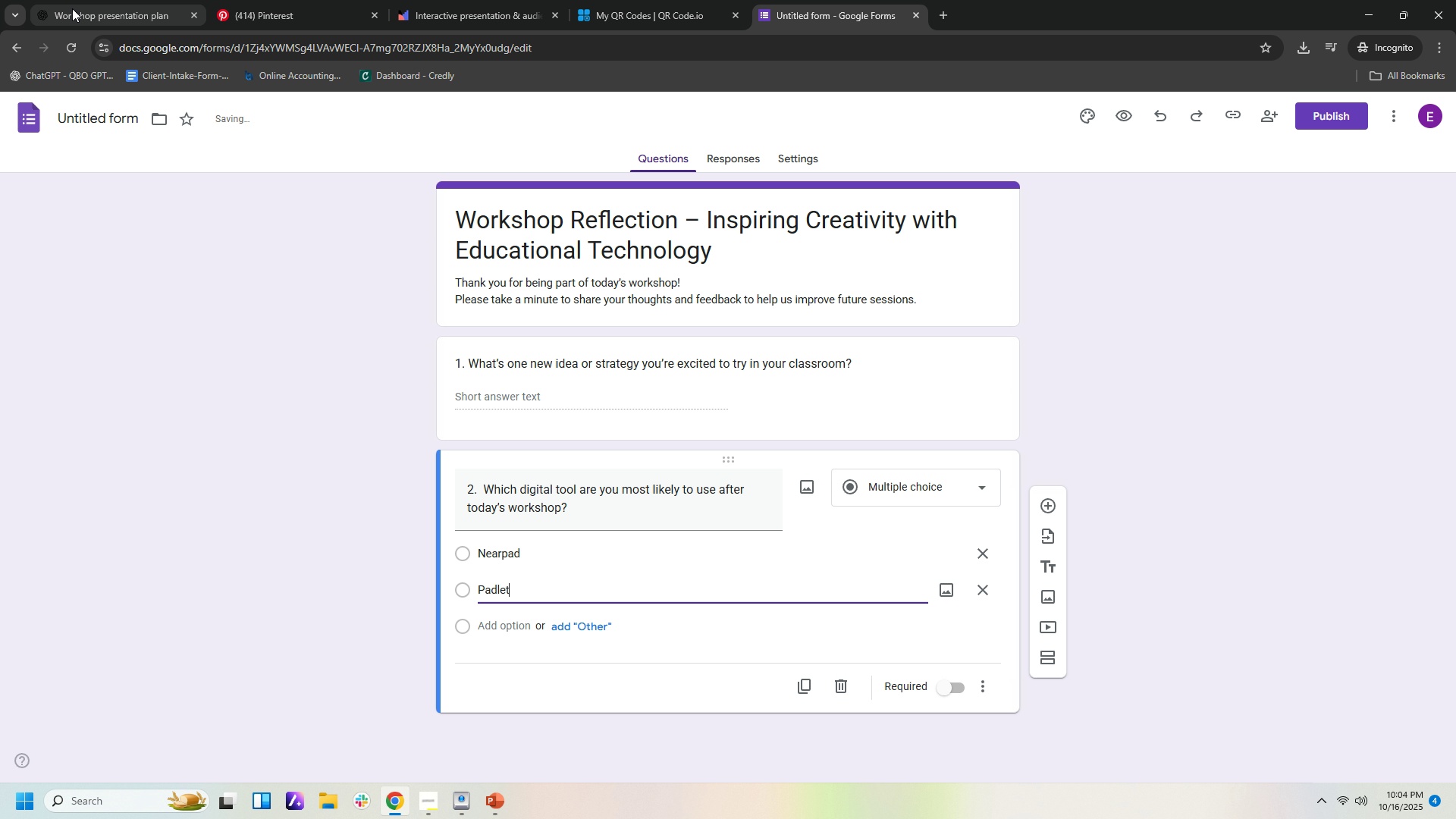 
left_click([77, 8])
 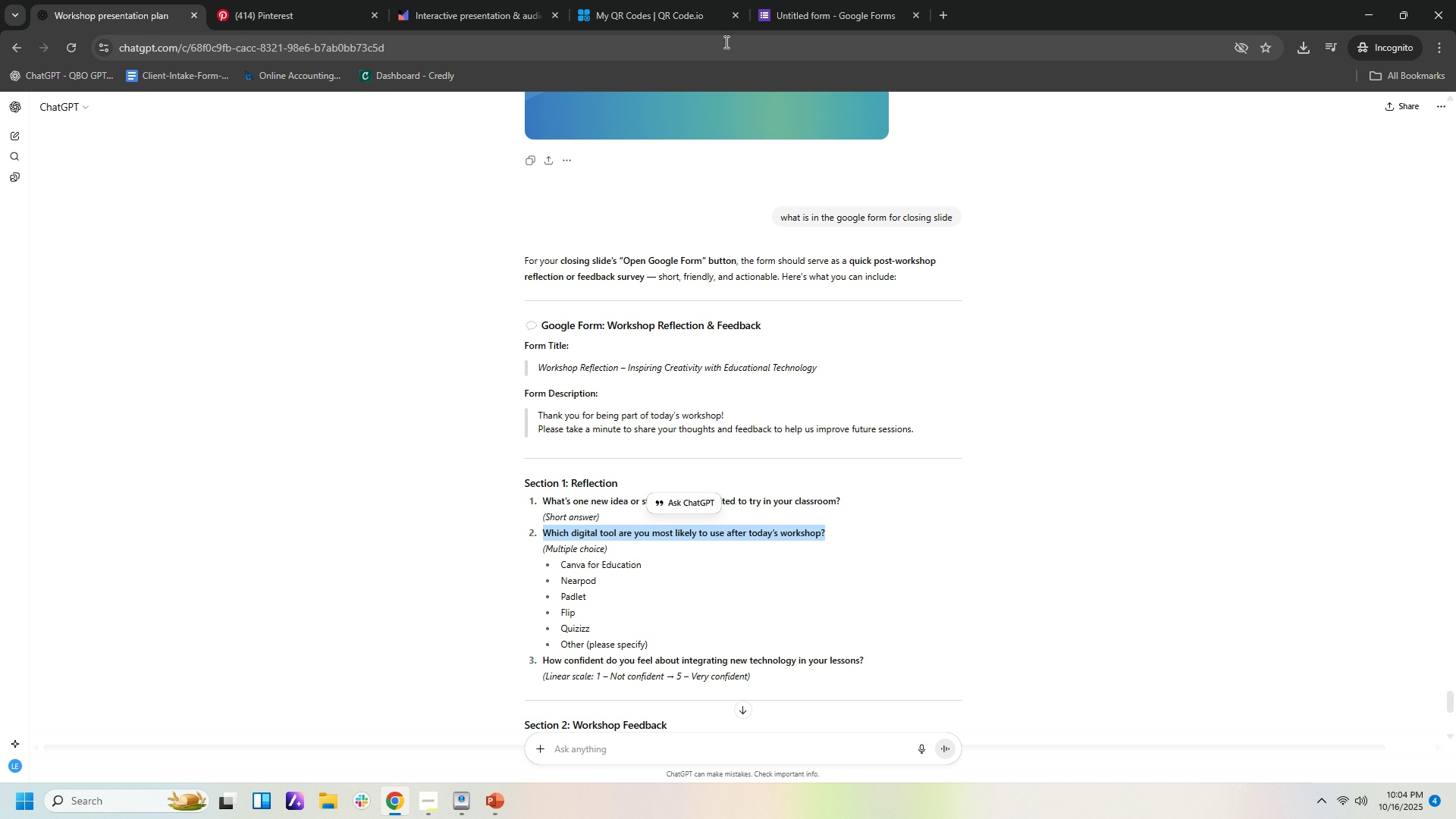 
left_click([820, 18])
 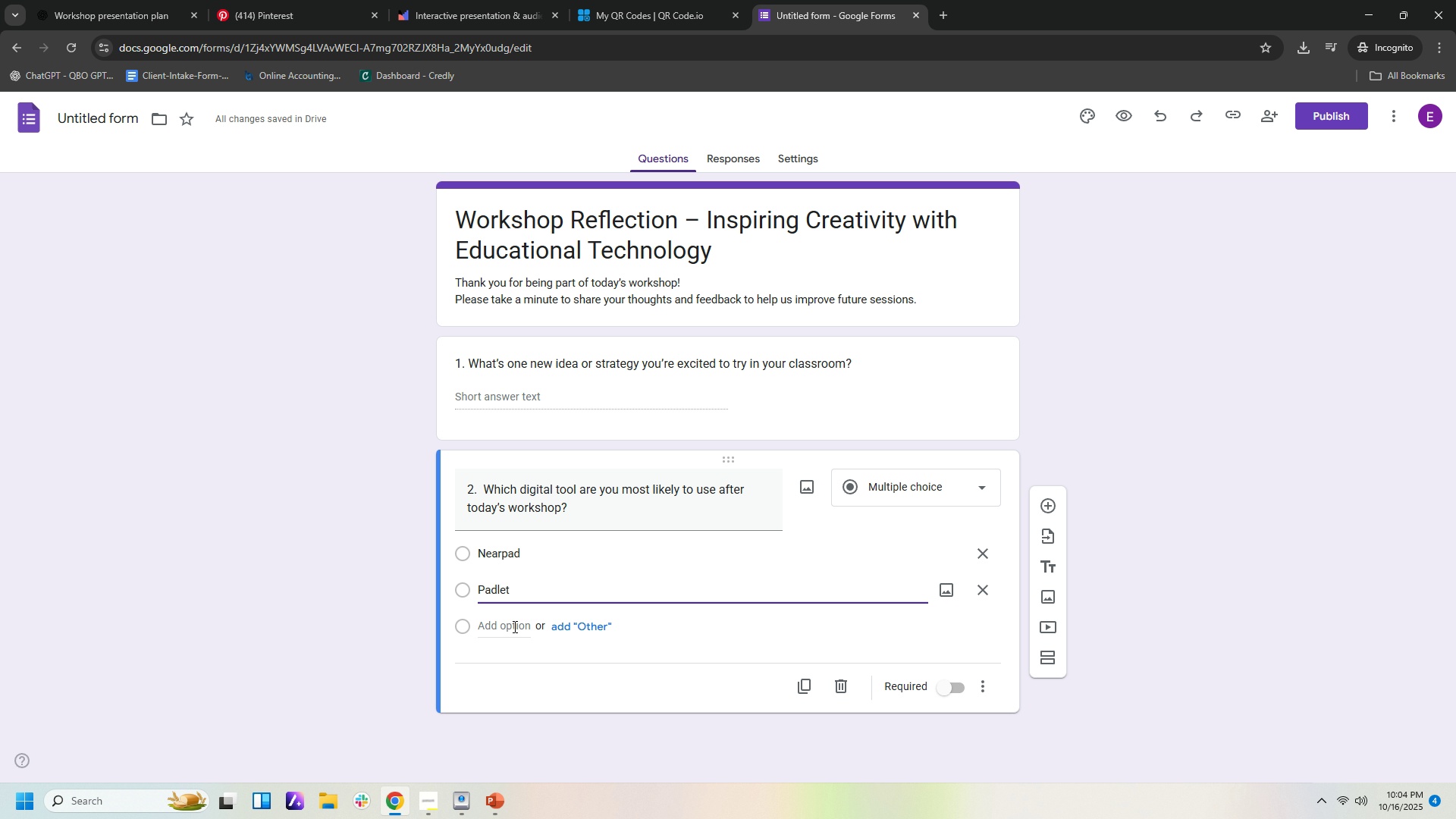 
left_click([513, 626])
 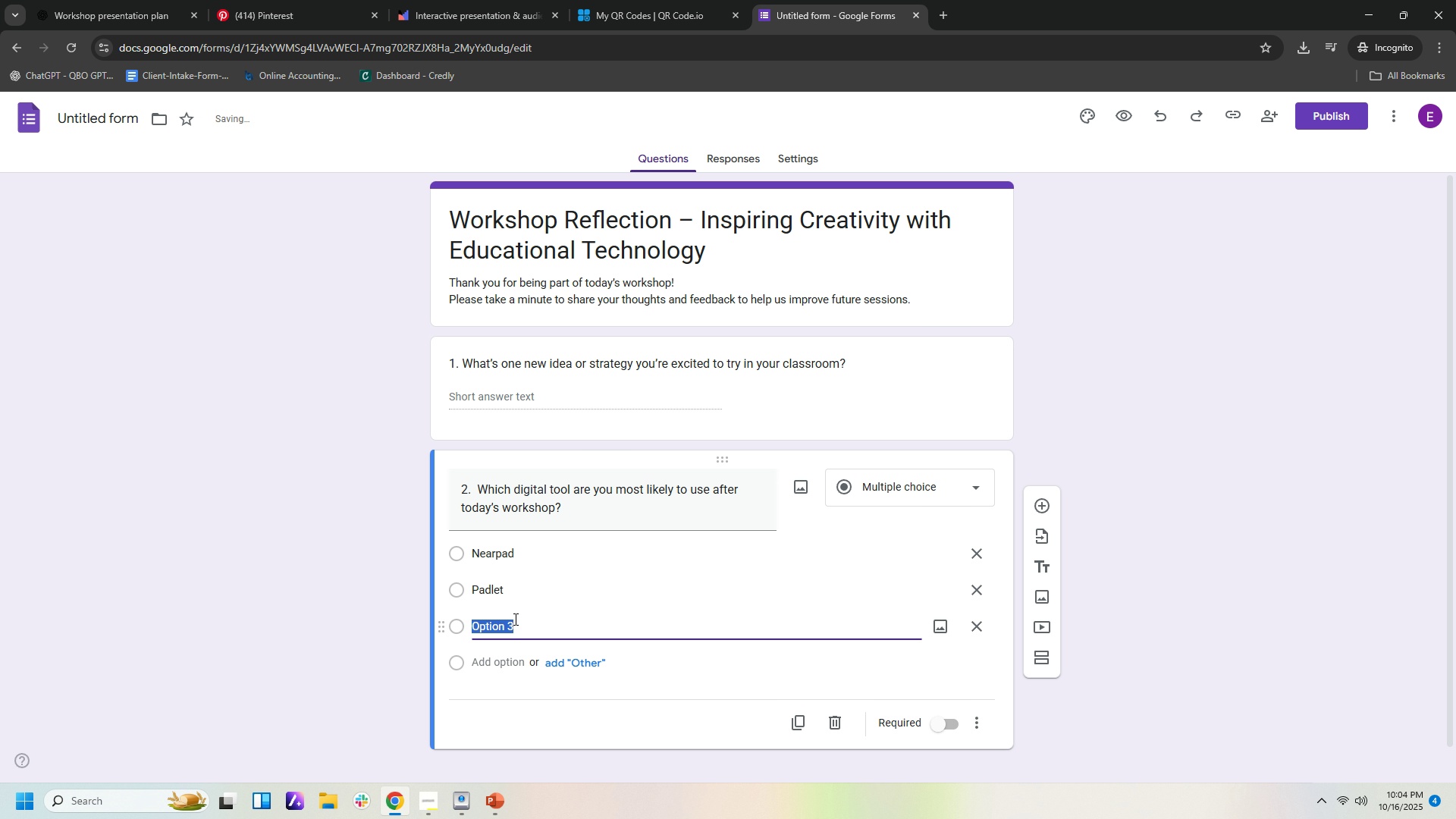 
type(Flip)
 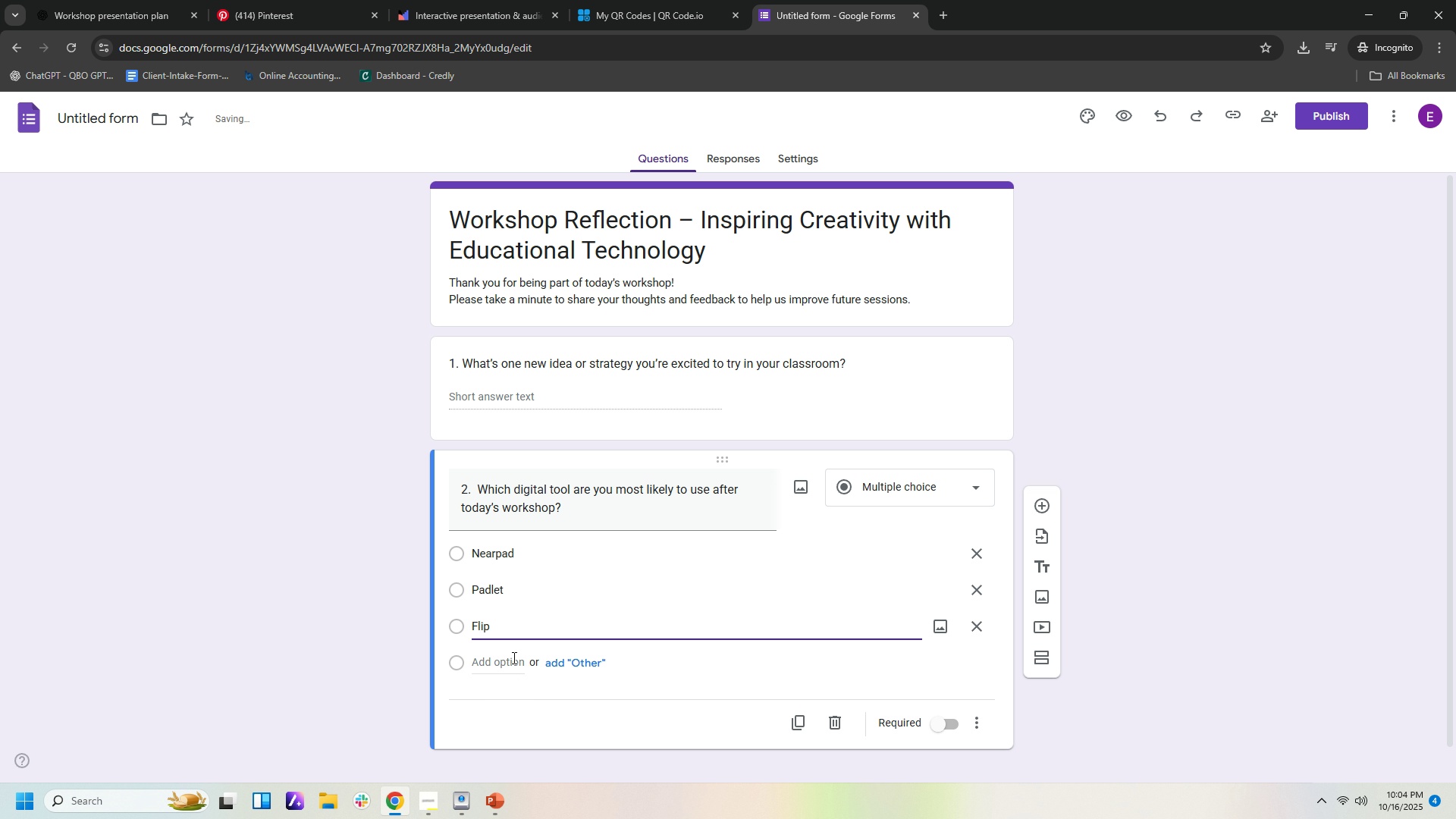 
left_click([513, 657])
 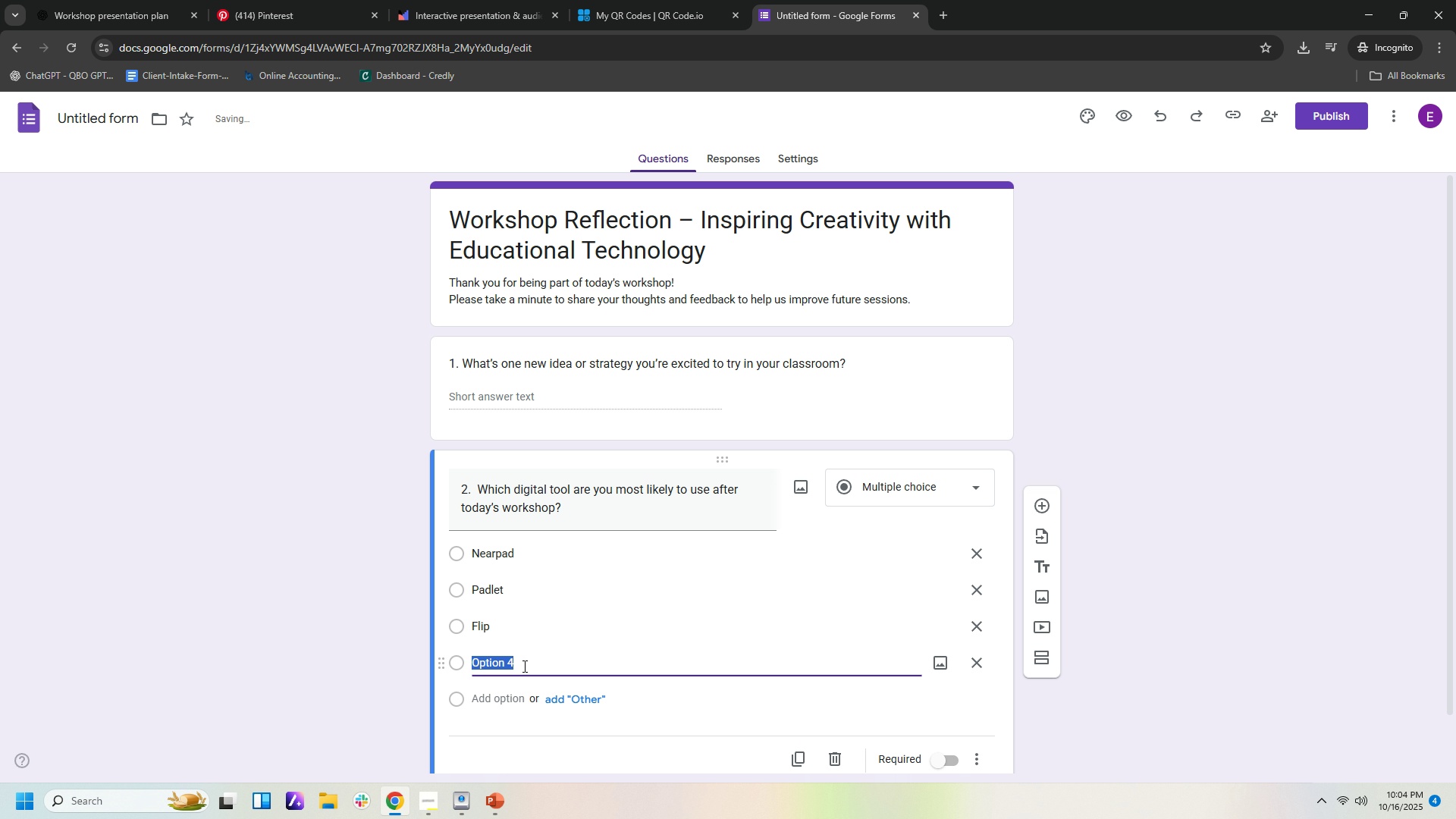 
type(Quizziz)
 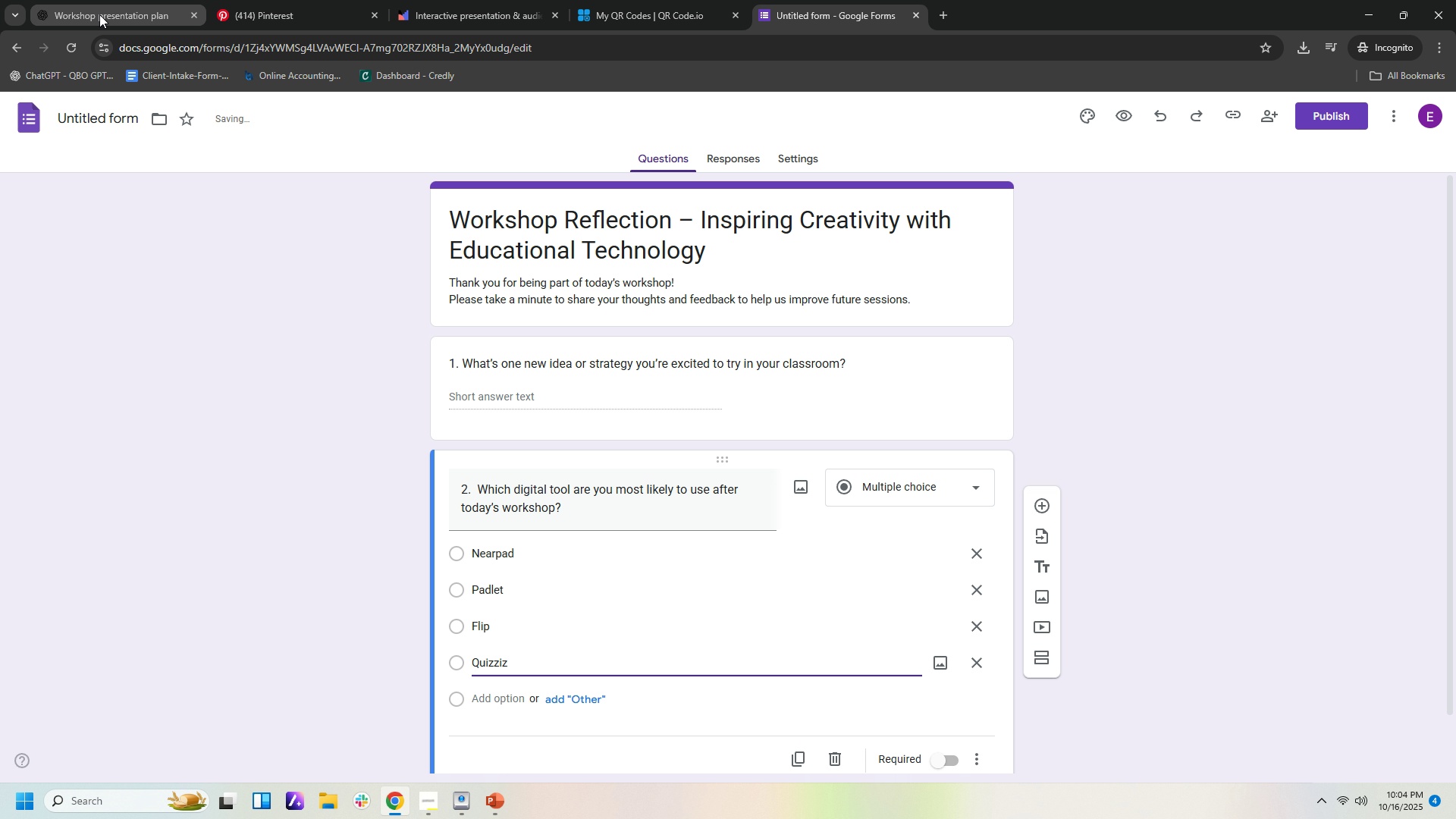 
left_click([99, 14])
 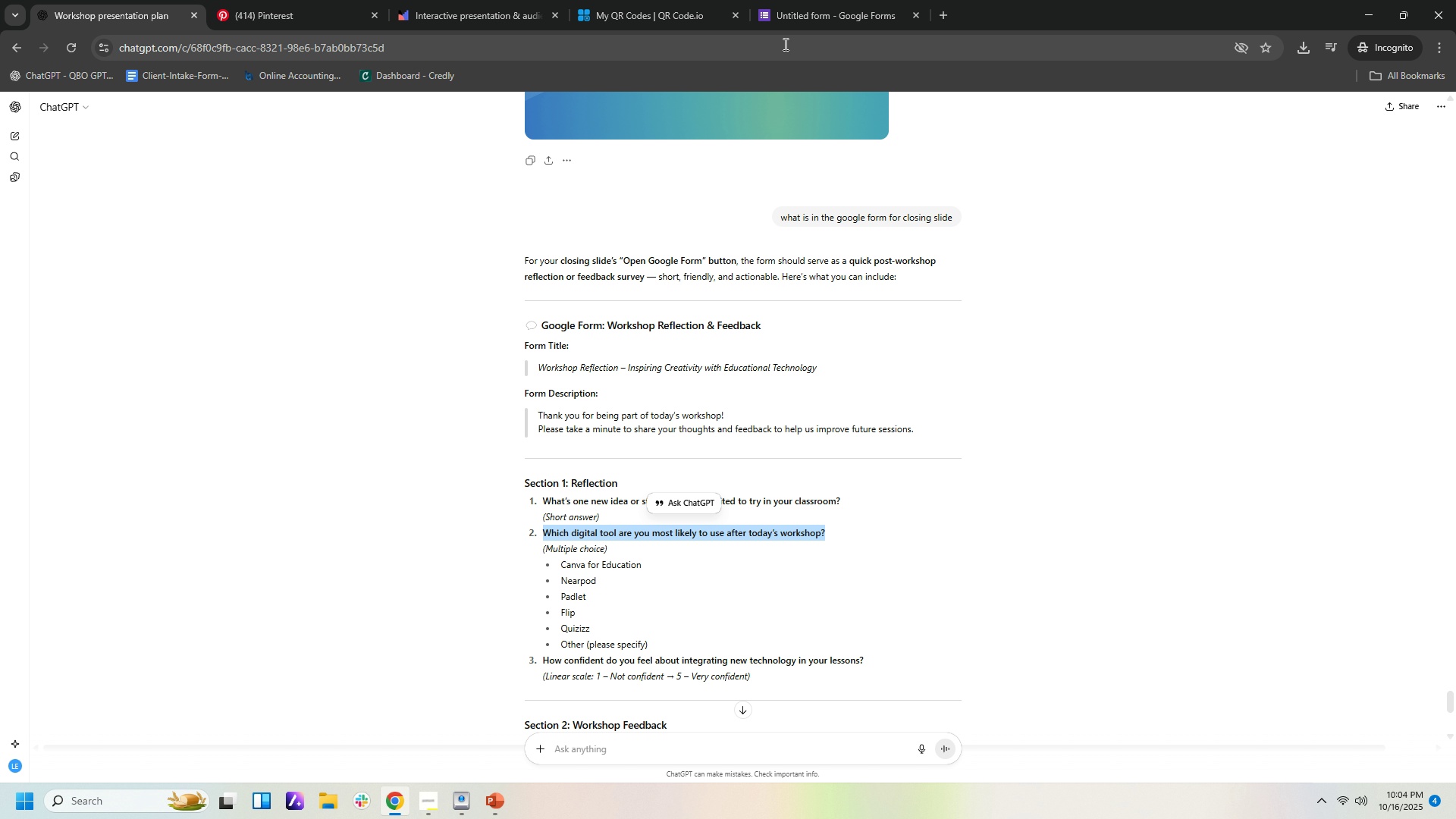 
left_click([804, 20])
 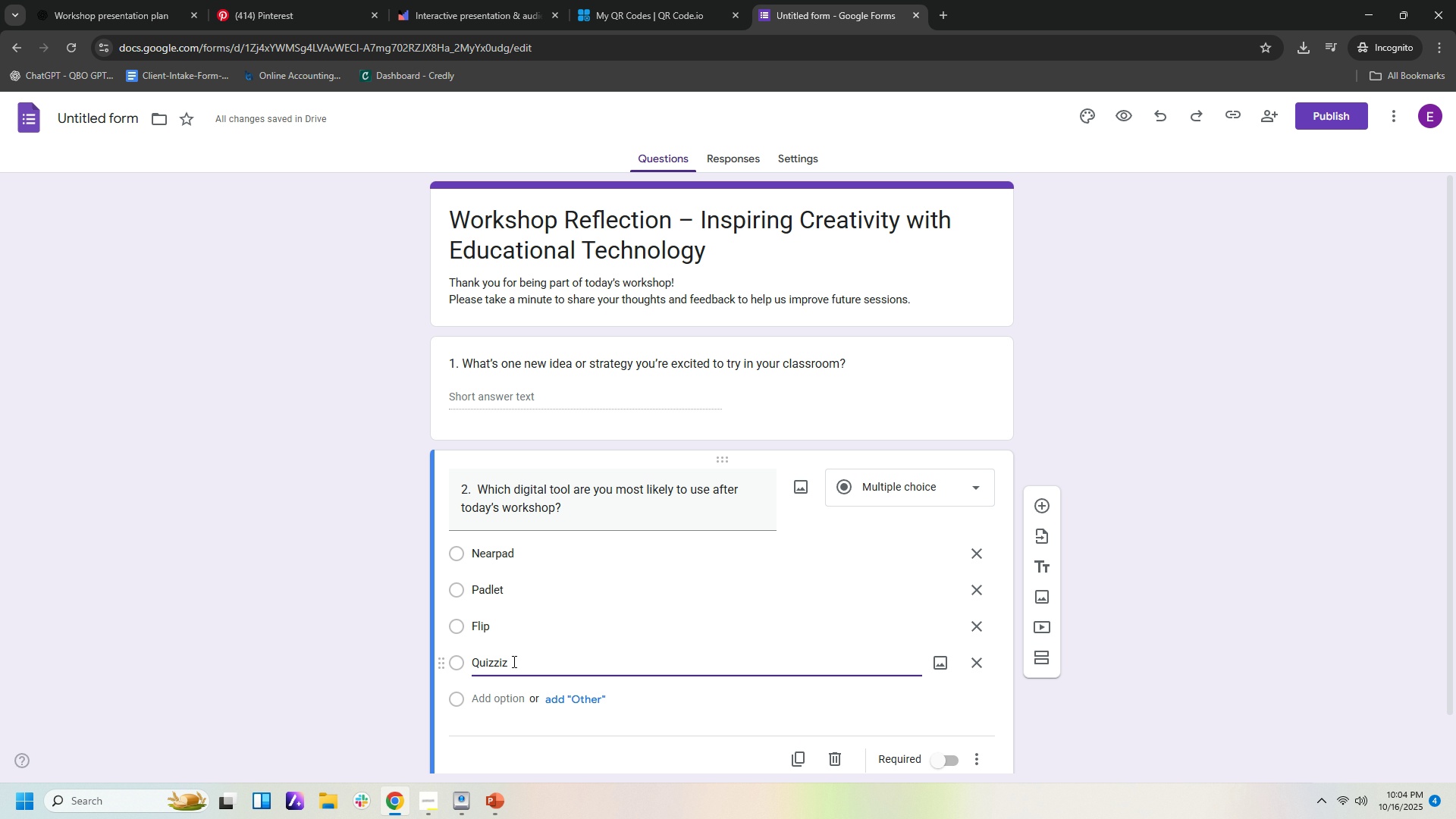 
left_click([513, 661])
 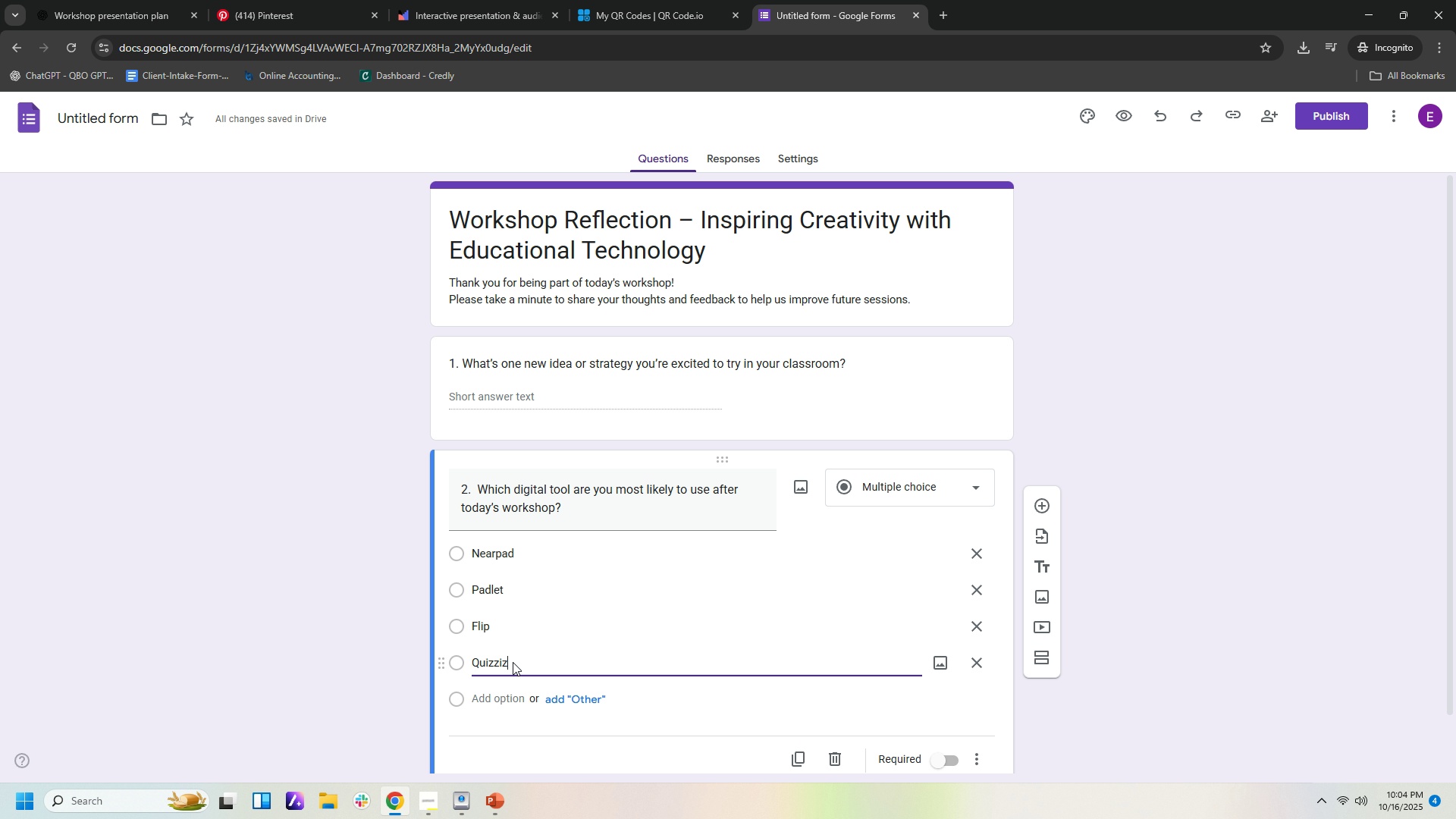 
key(Backspace)
key(Backspace)
key(Backspace)
type(izz)
 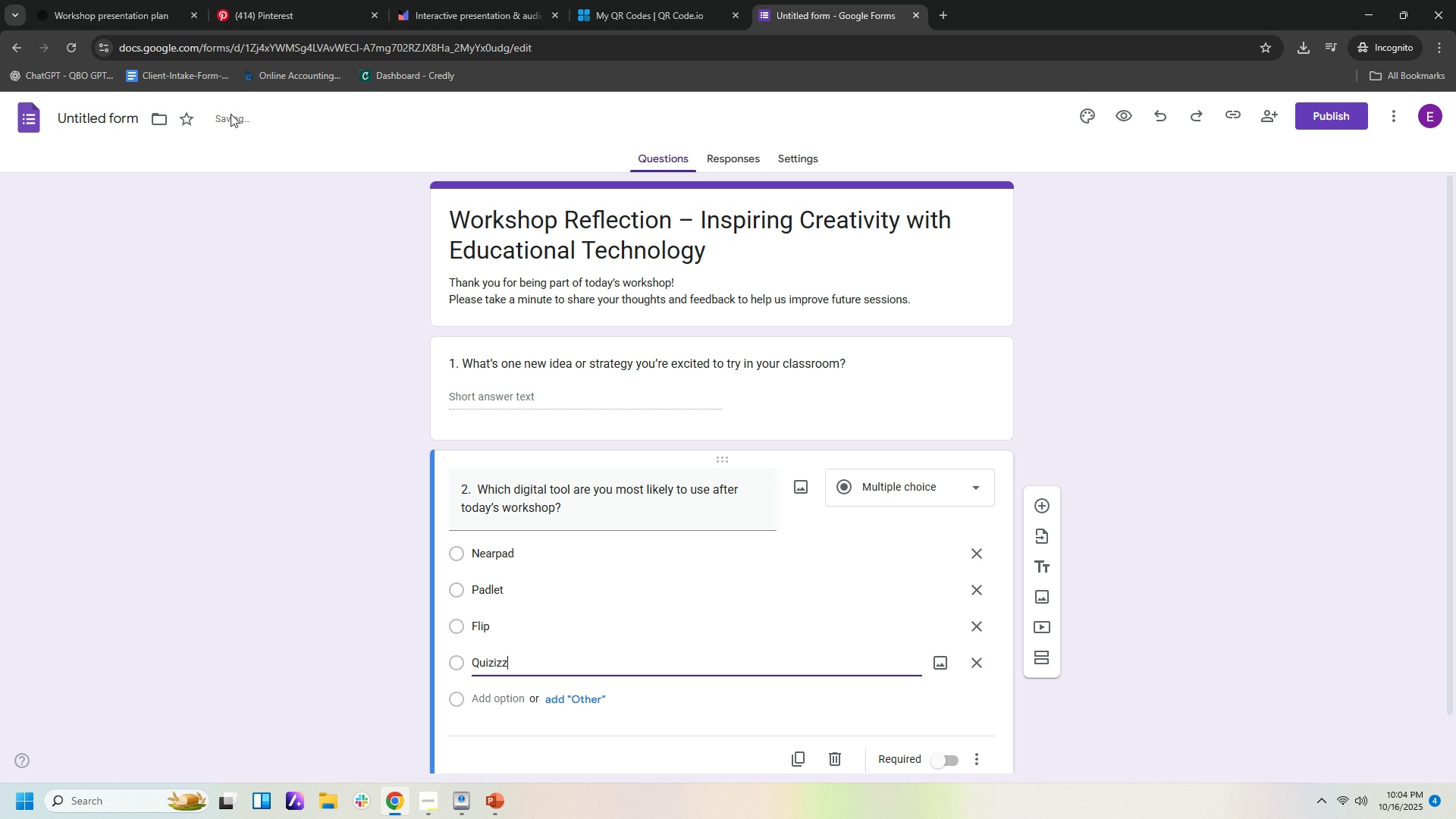 
left_click([147, 15])
 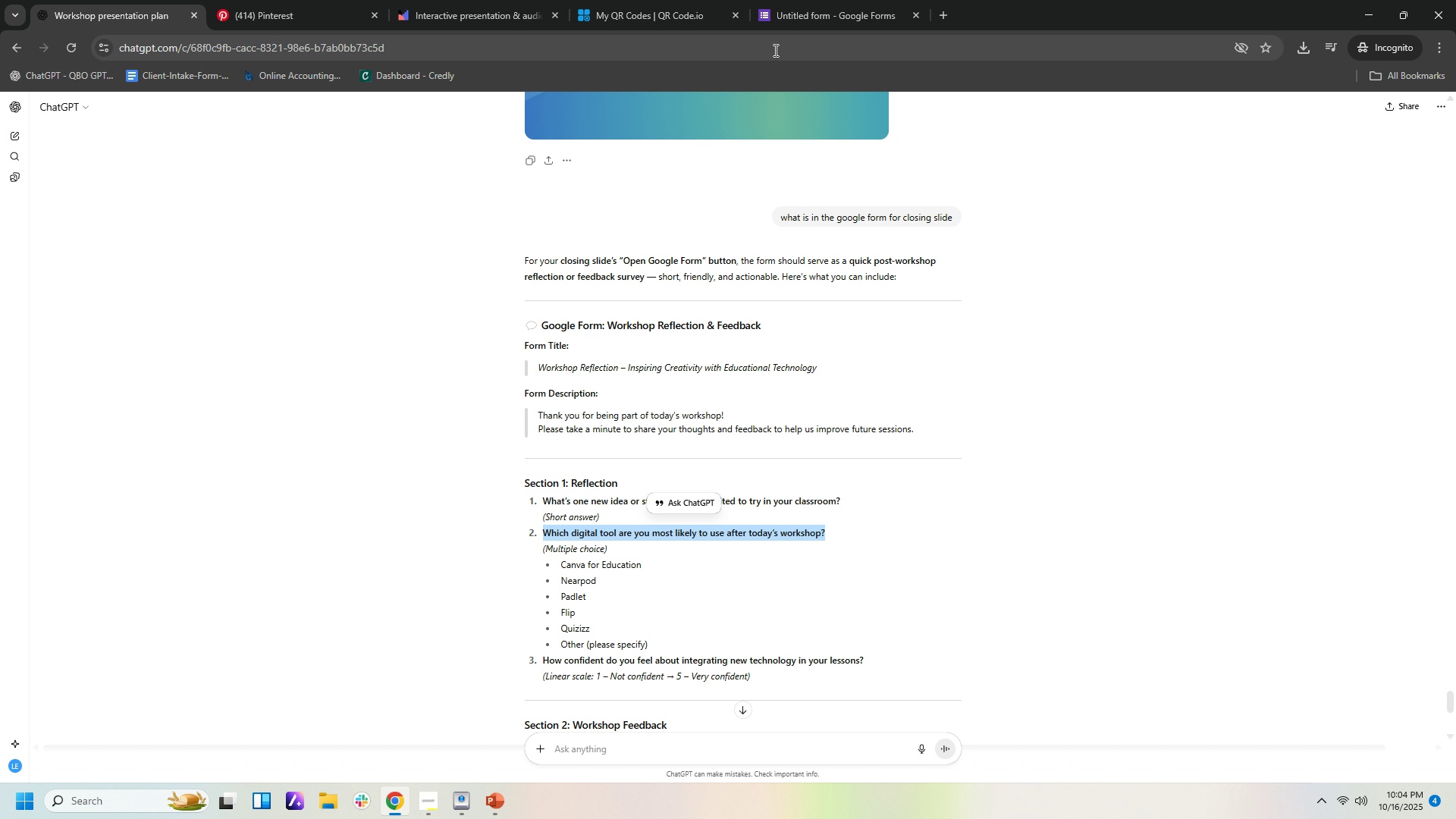 
wait(5.48)
 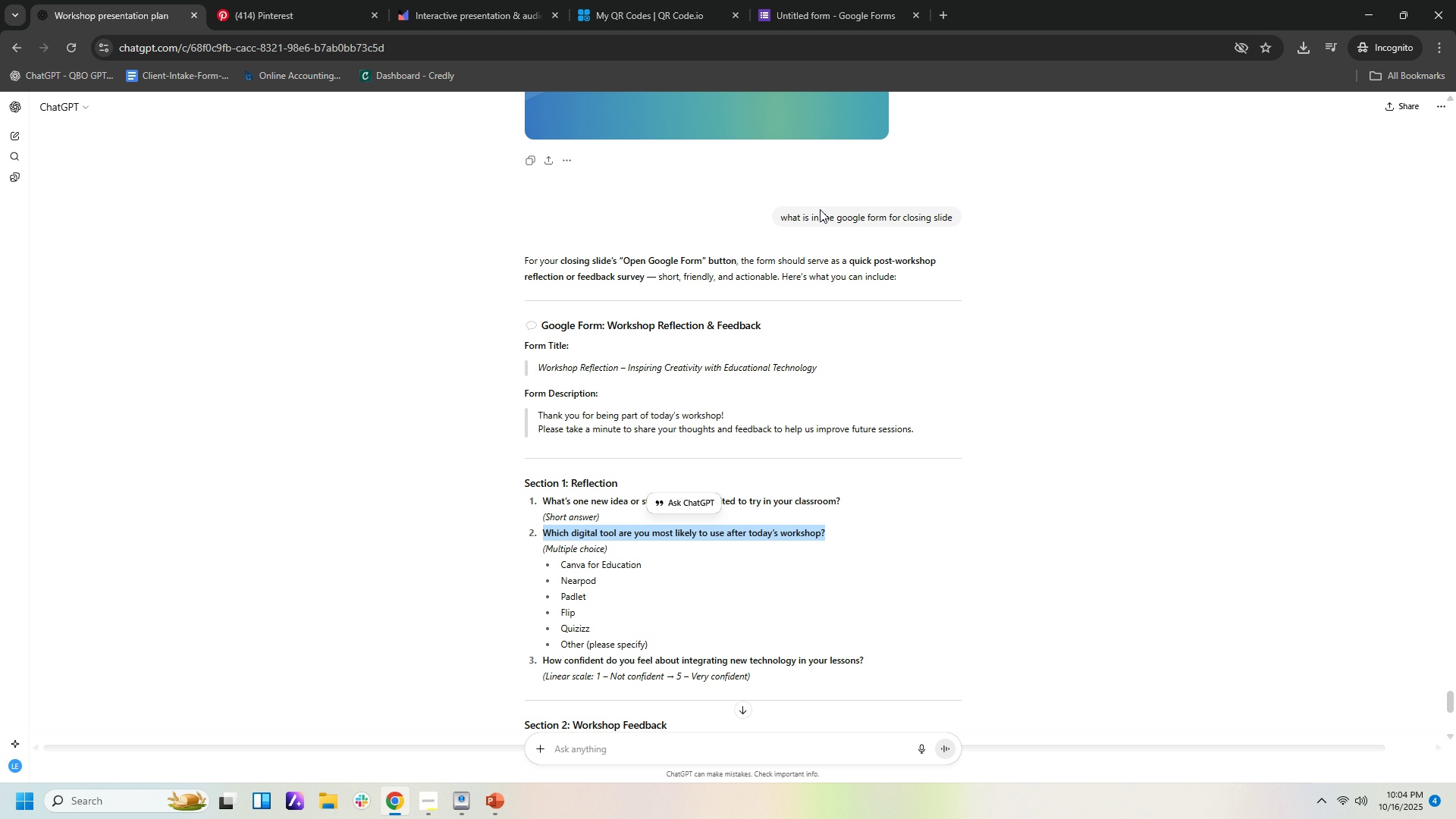 
left_click([828, 10])
 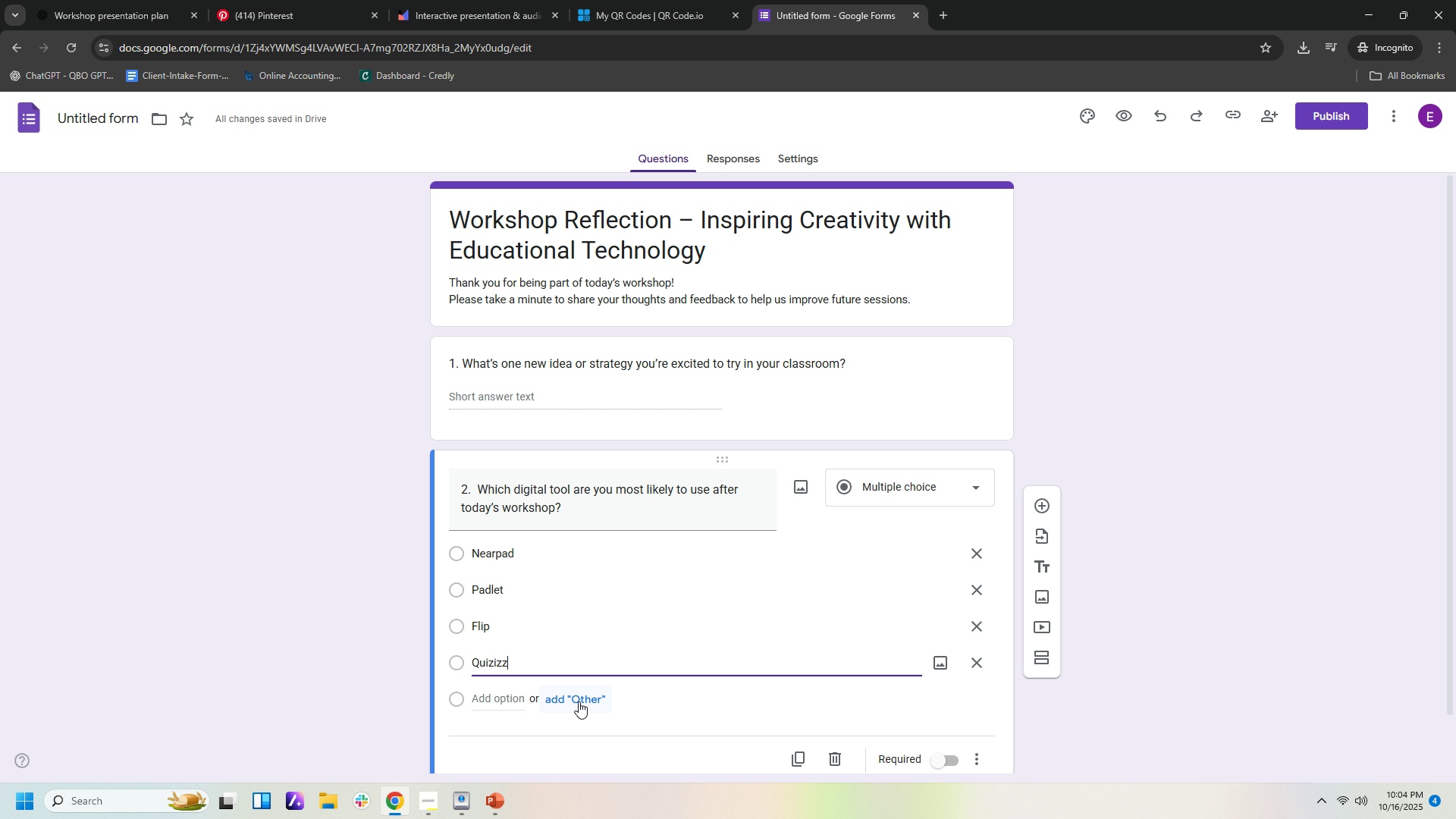 
left_click([579, 701])
 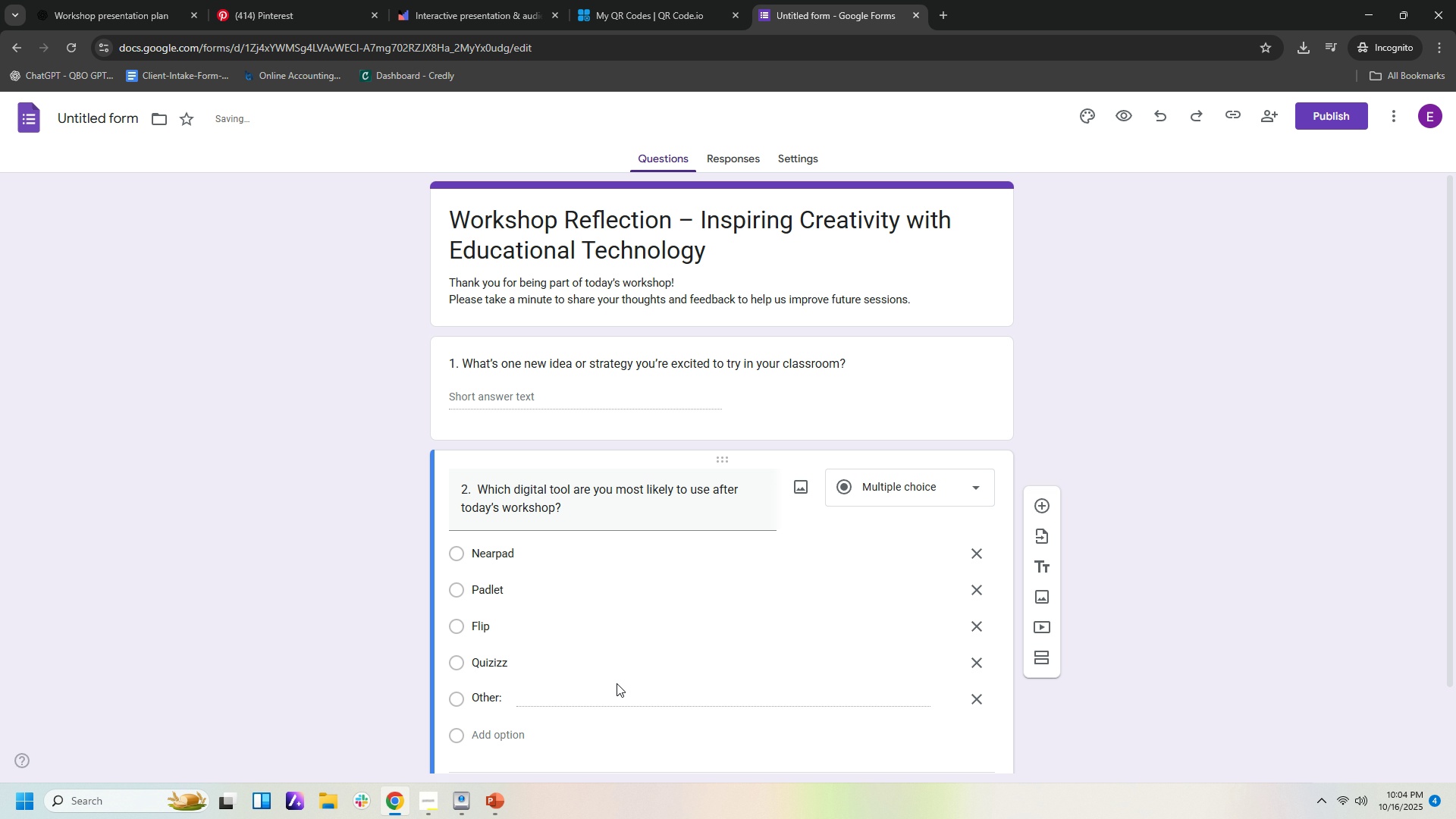 
scroll: coordinate [674, 680], scroll_direction: down, amount: 2.0
 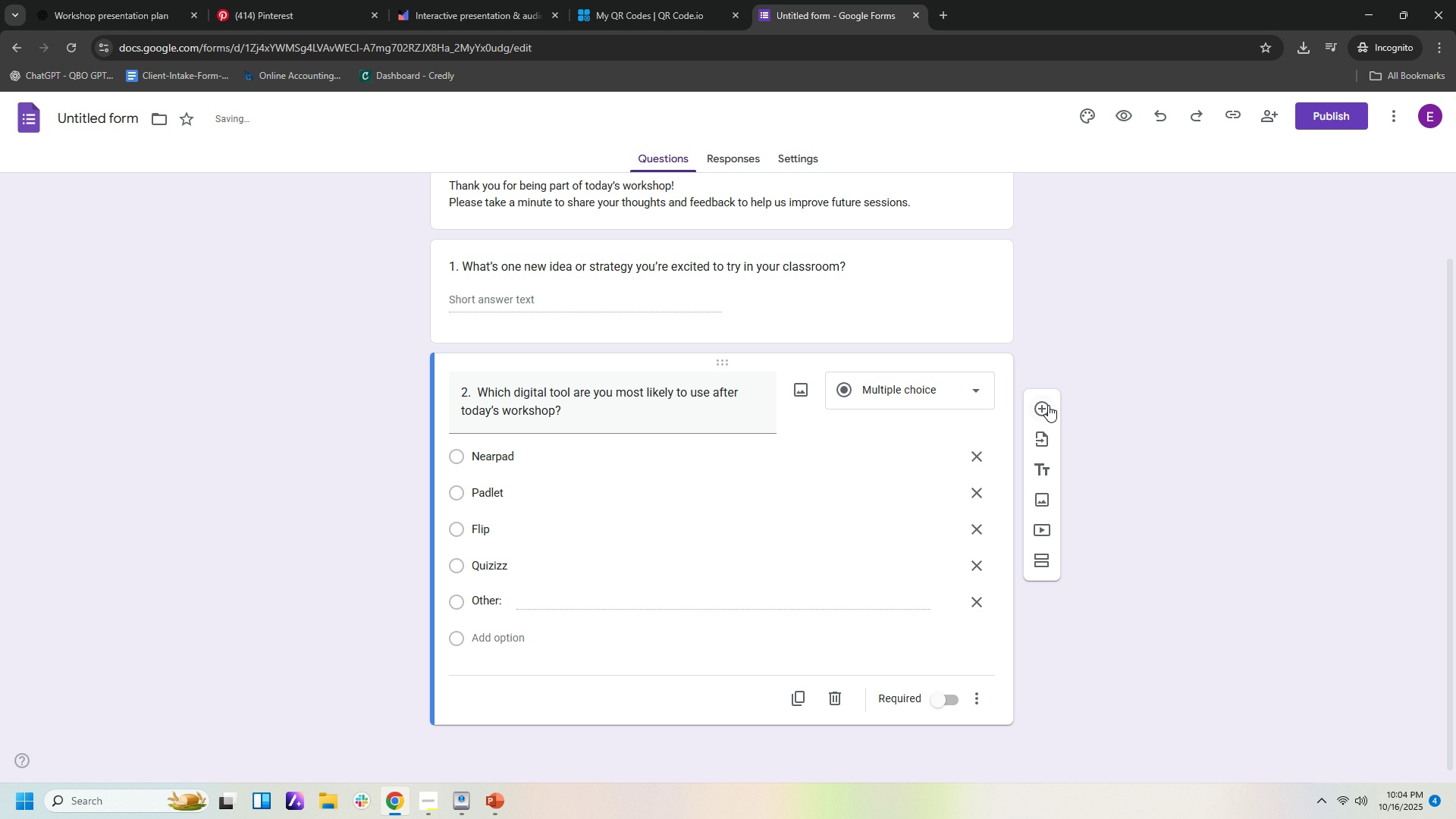 
left_click([1048, 405])
 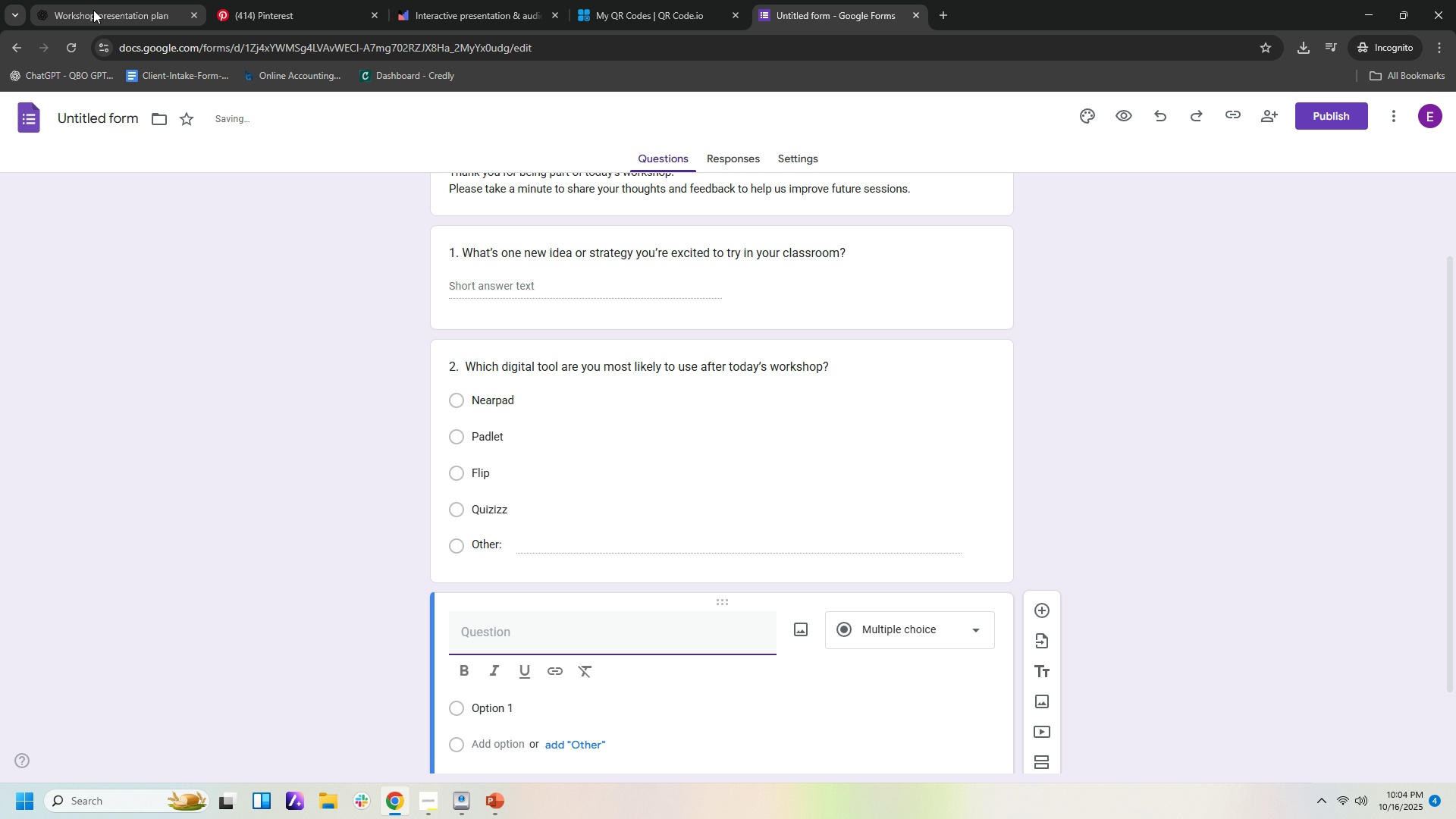 
left_click([93, 10])
 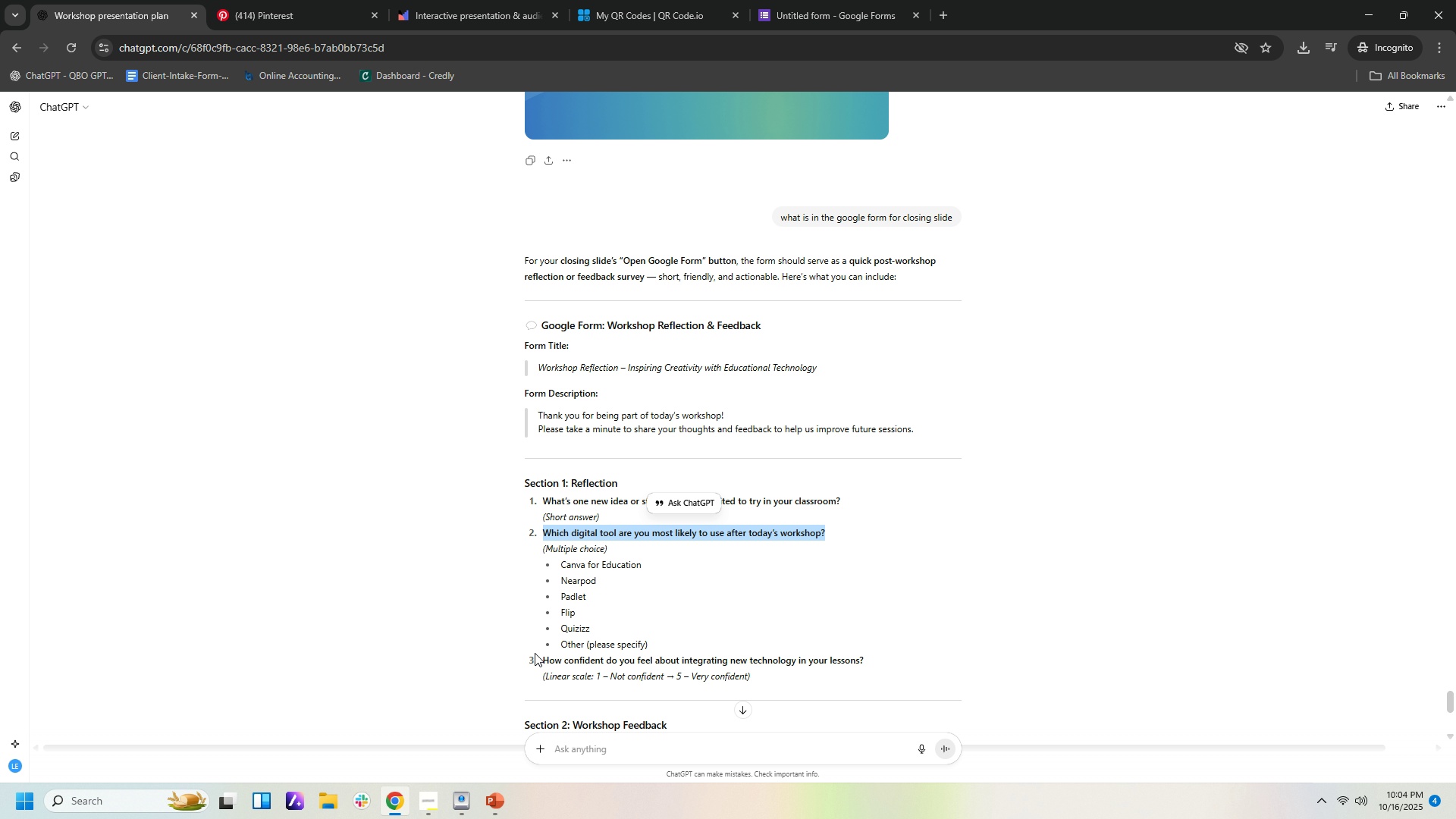 
left_click_drag(start_coordinate=[544, 657], to_coordinate=[871, 672])
 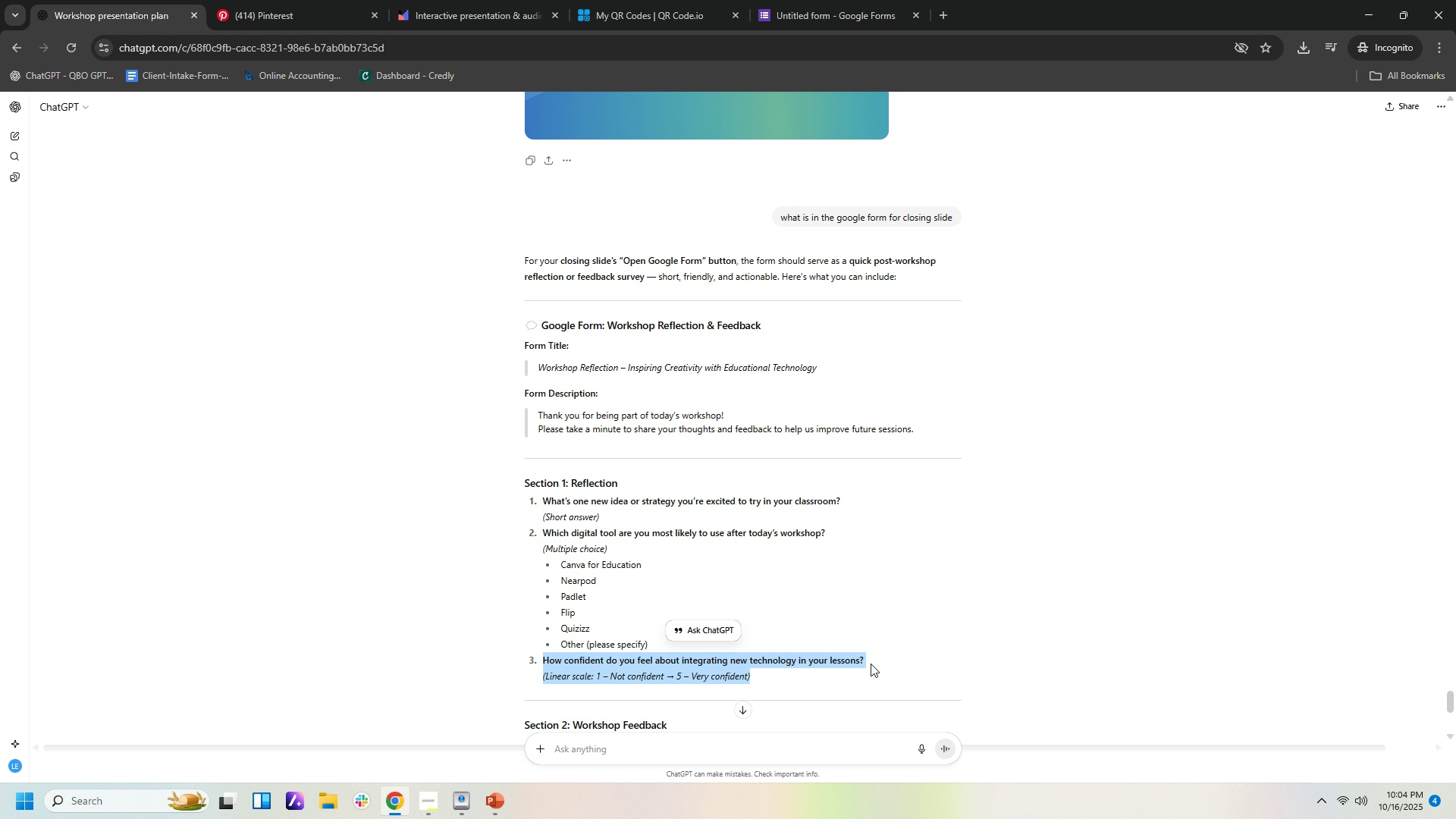 
left_click([871, 663])
 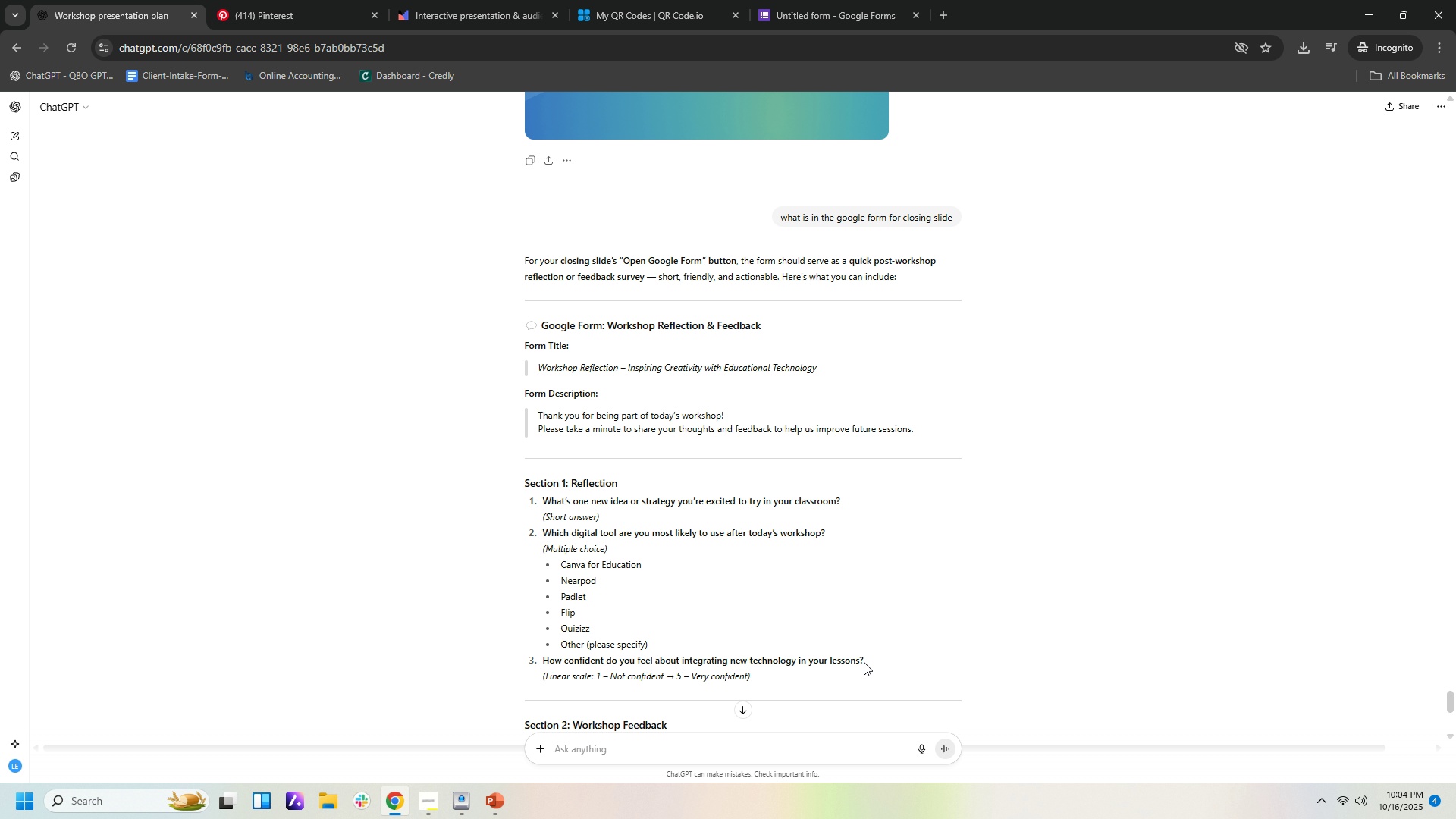 
left_click_drag(start_coordinate=[864, 662], to_coordinate=[541, 668])
 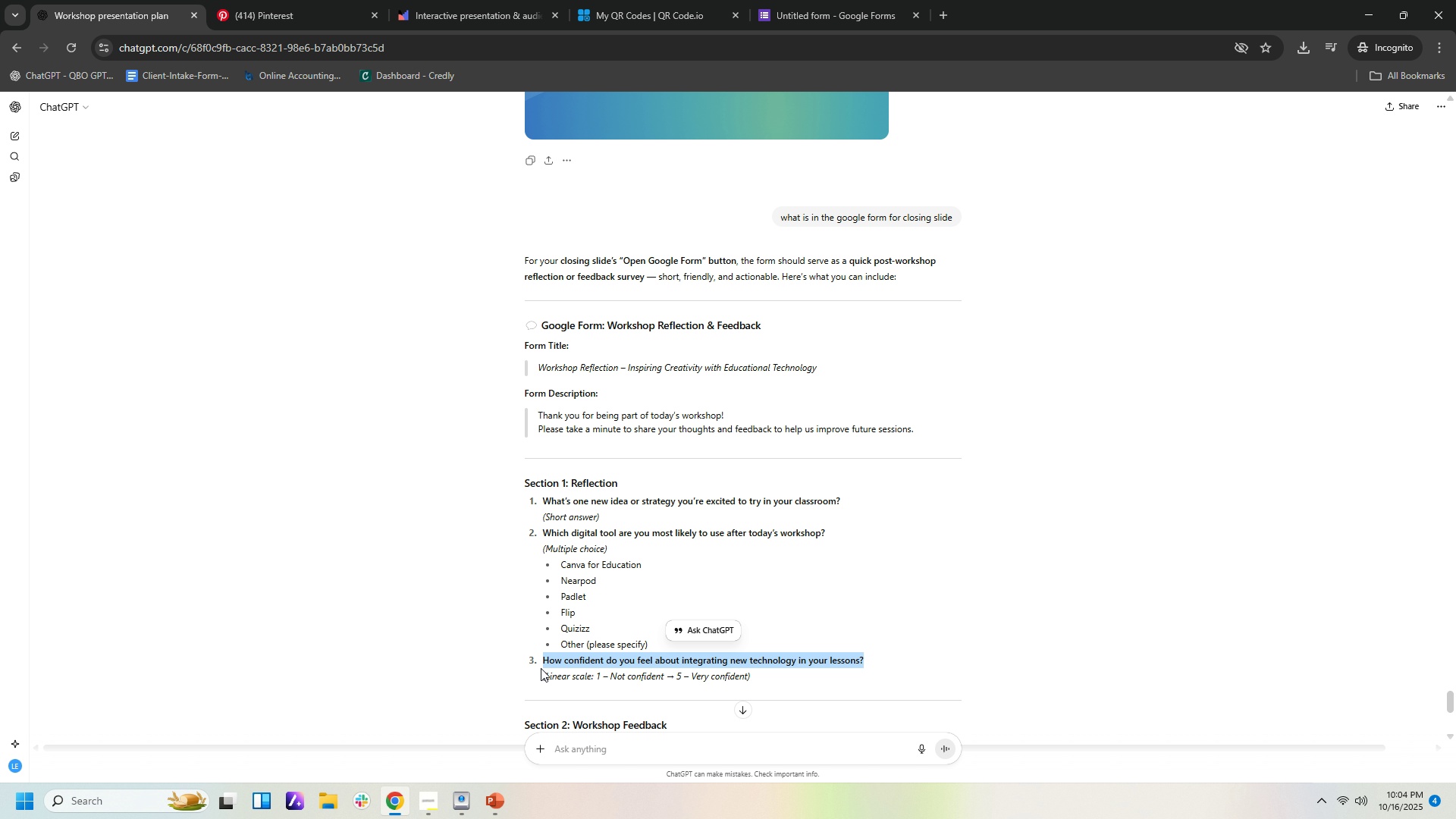 
key(Control+C)
 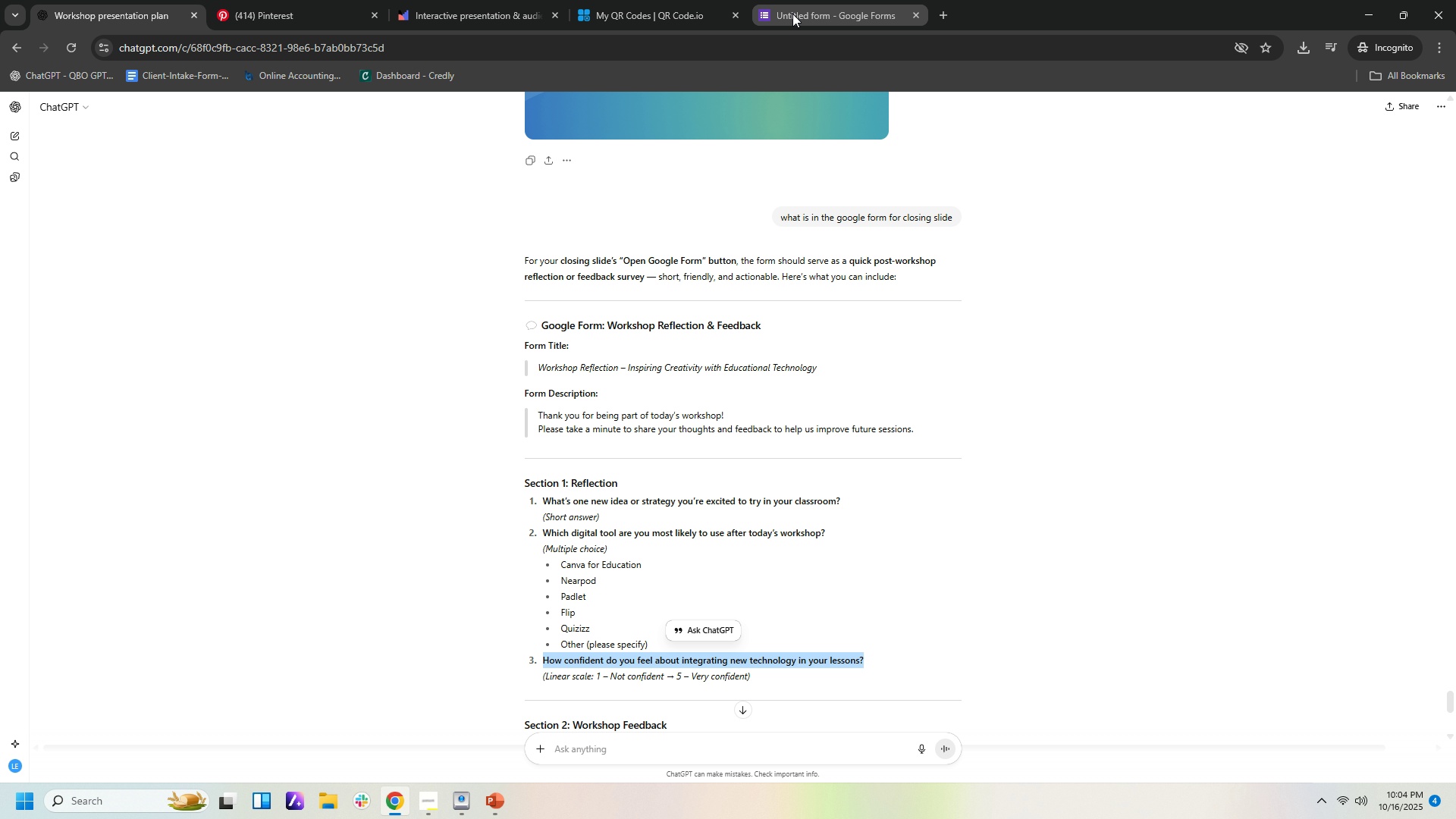 
left_click([792, 14])
 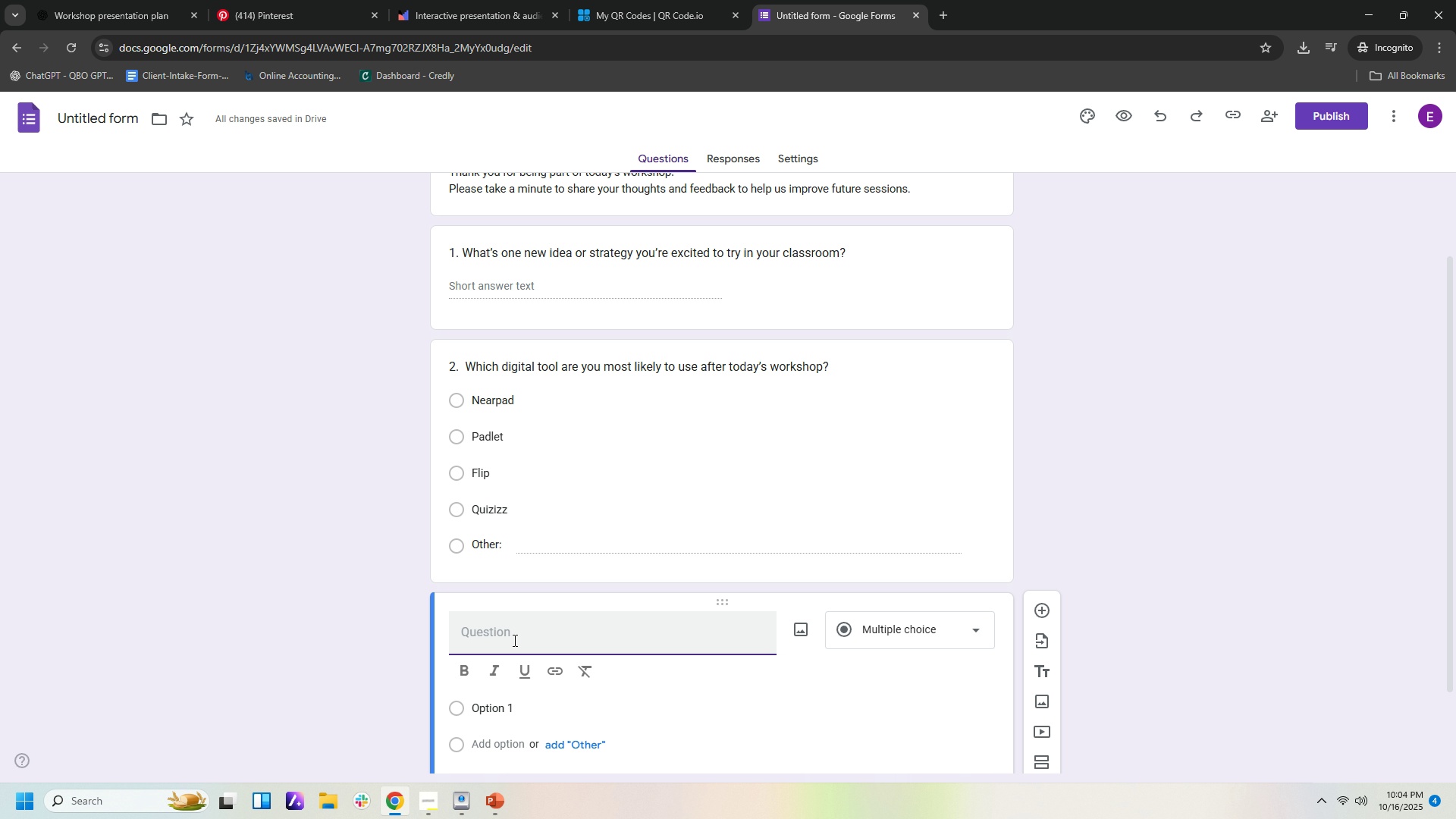 
left_click([513, 640])
 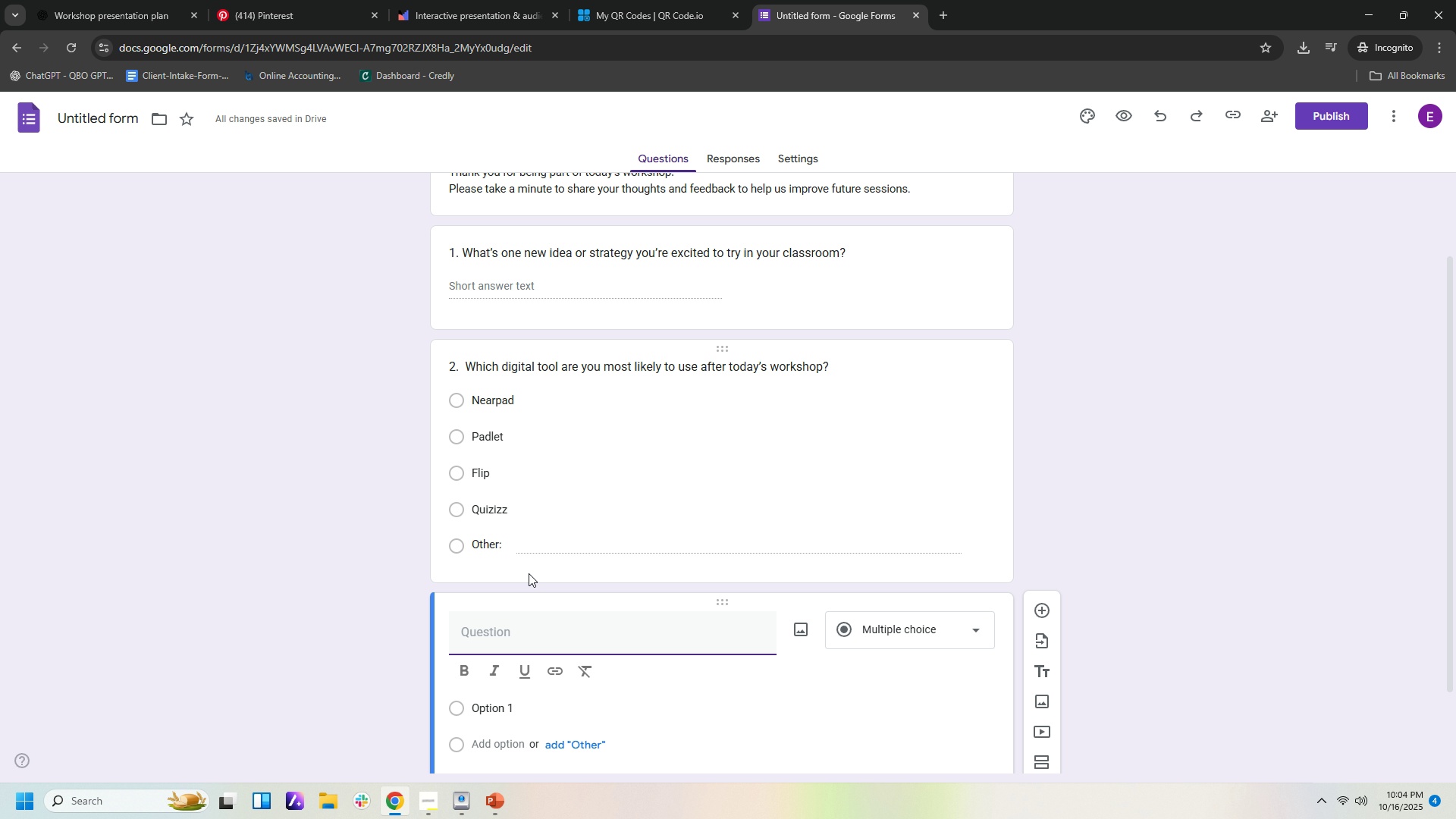 
key(3)
 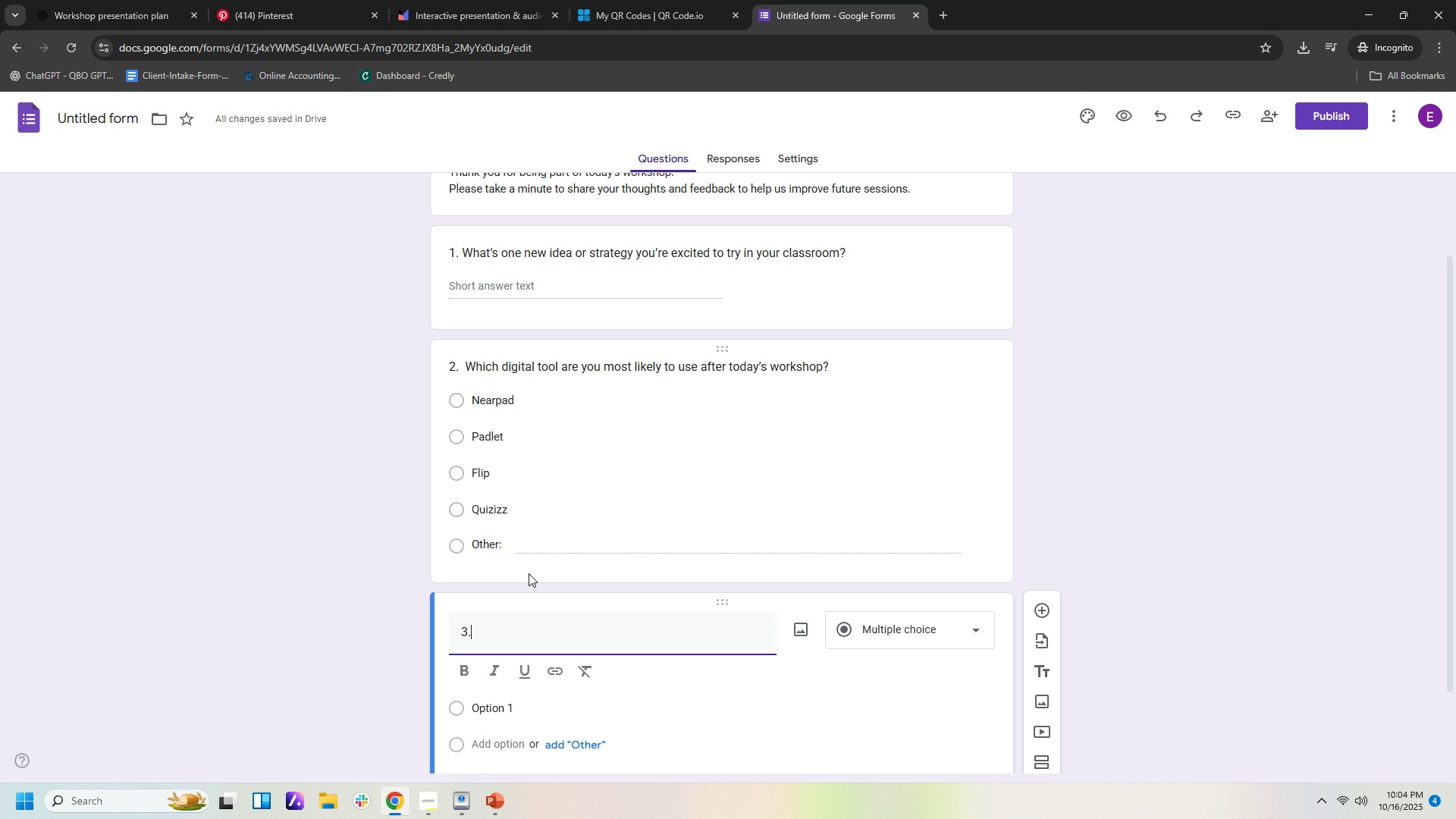 
key(Period)
 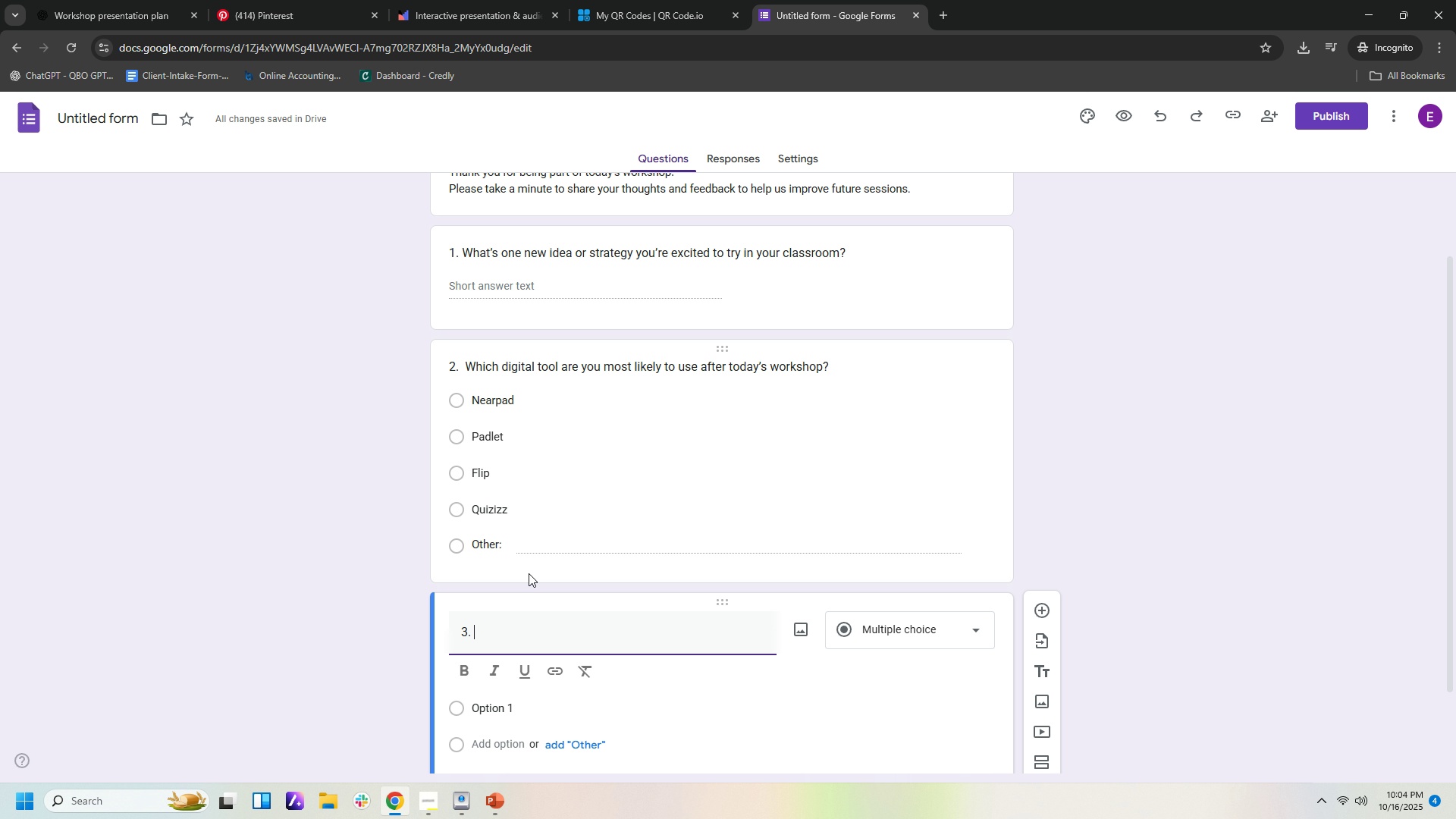 
key(Space)
 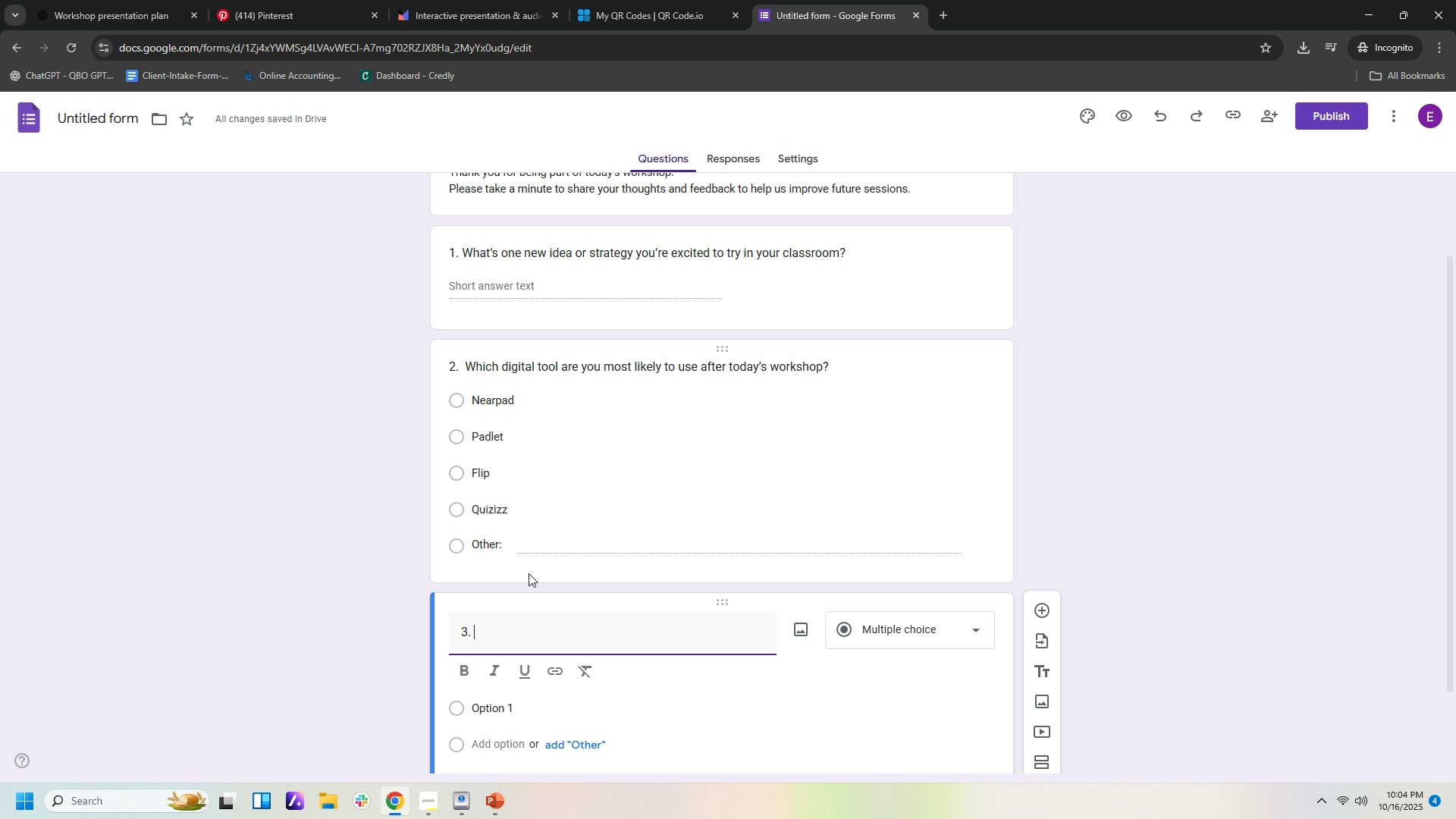 
key(Control+ControlLeft)
 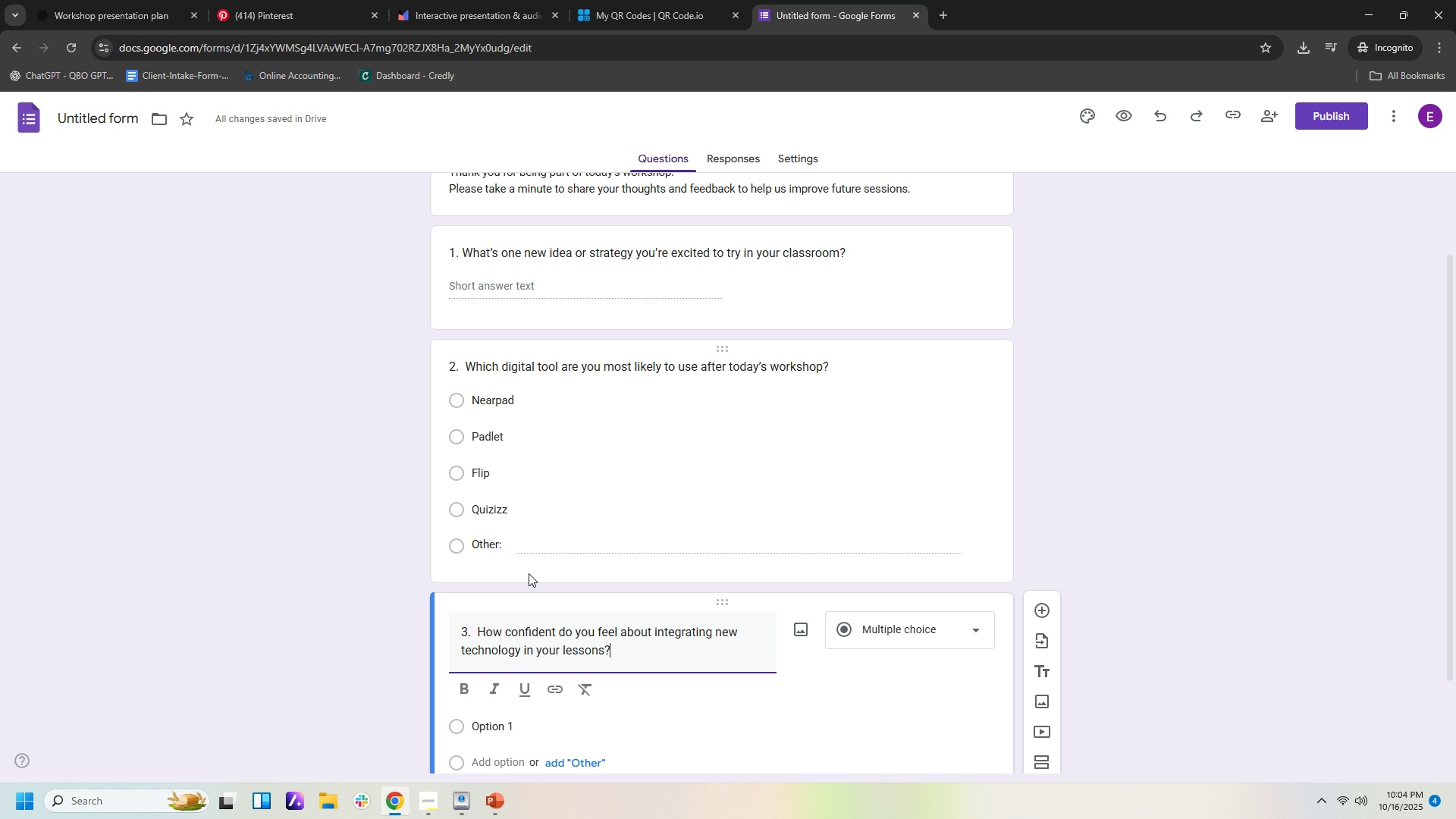 
key(Control+V)
 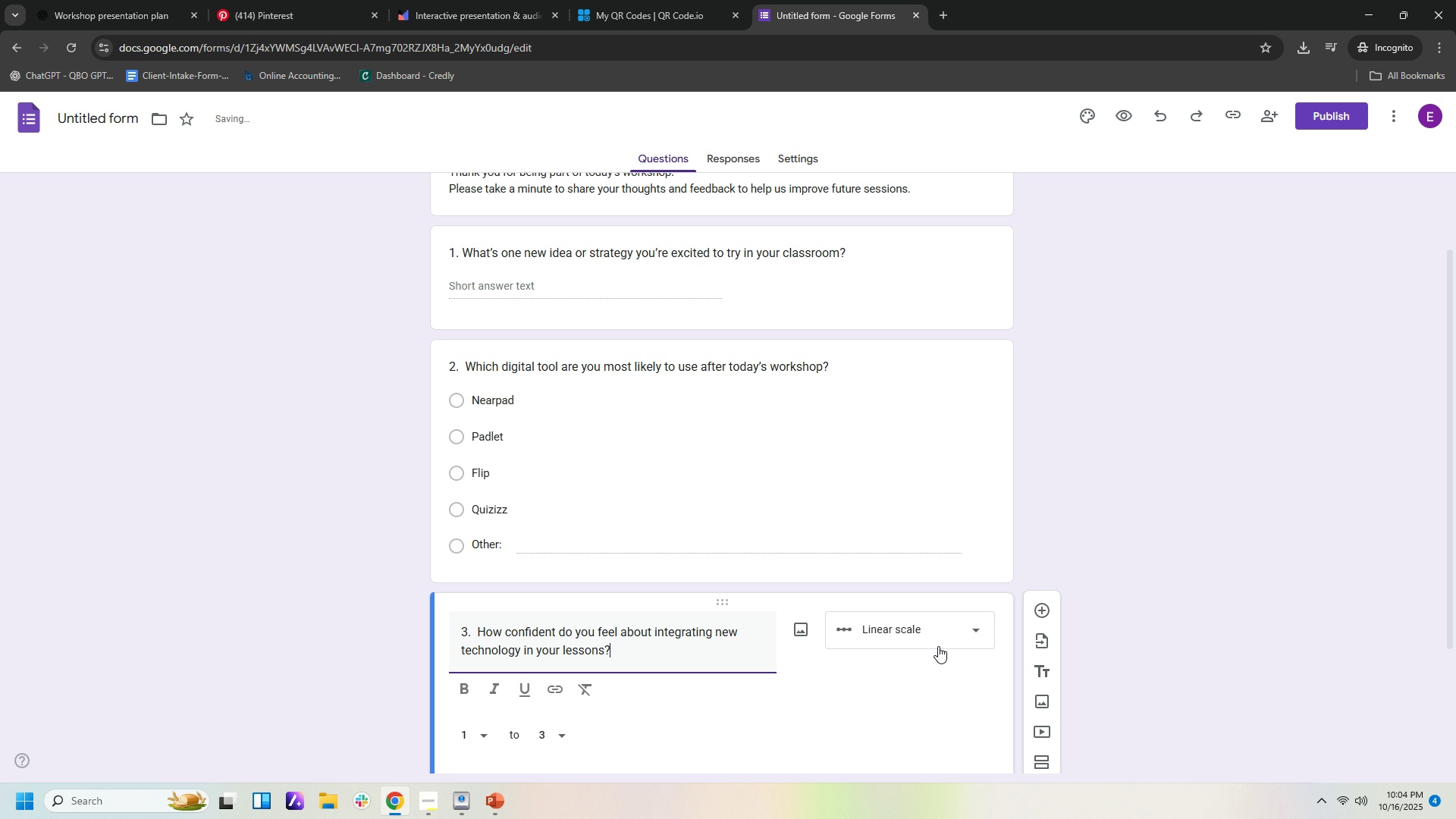 
scroll: coordinate [884, 702], scroll_direction: down, amount: 5.0
 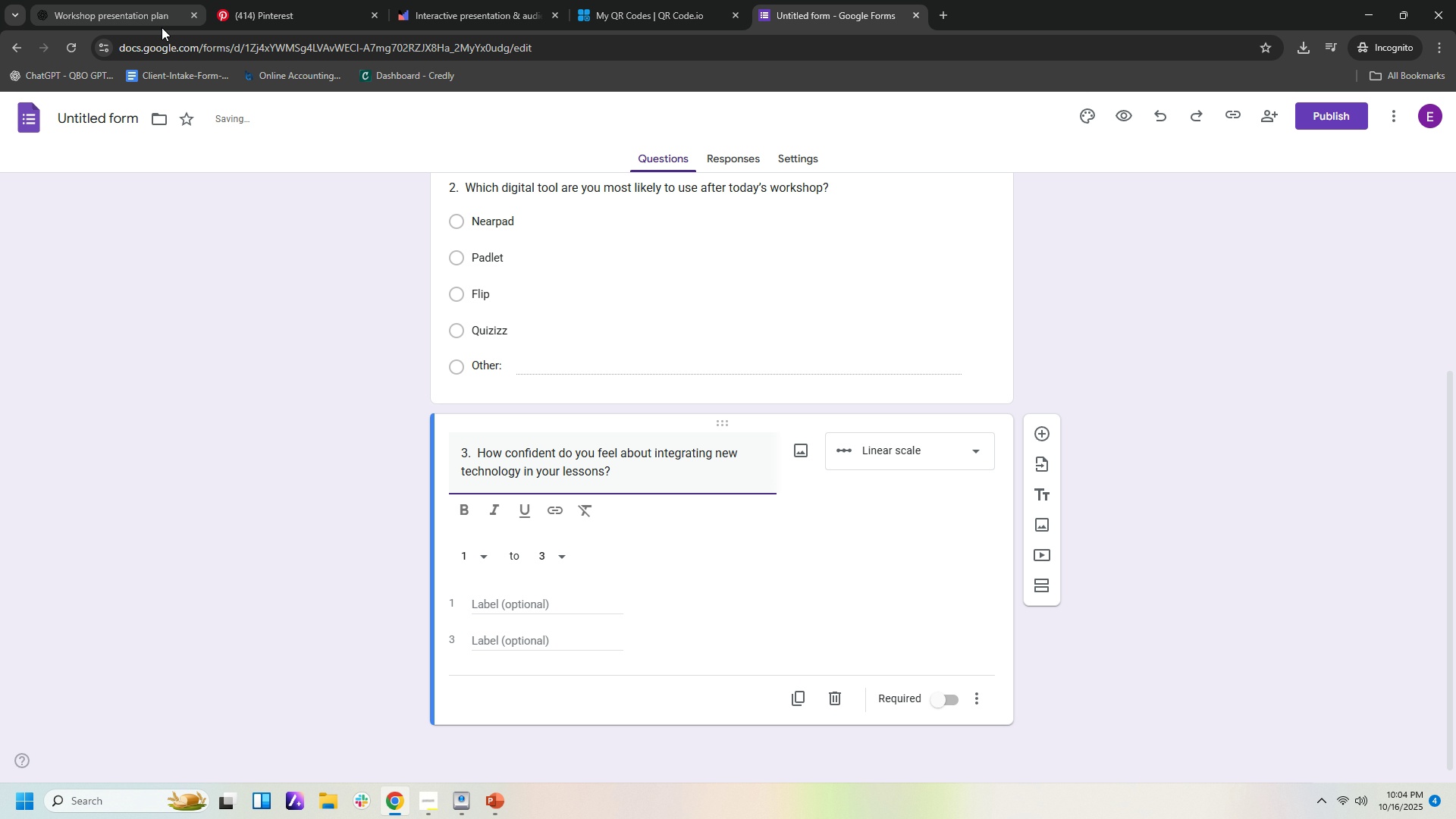 
left_click([162, 20])
 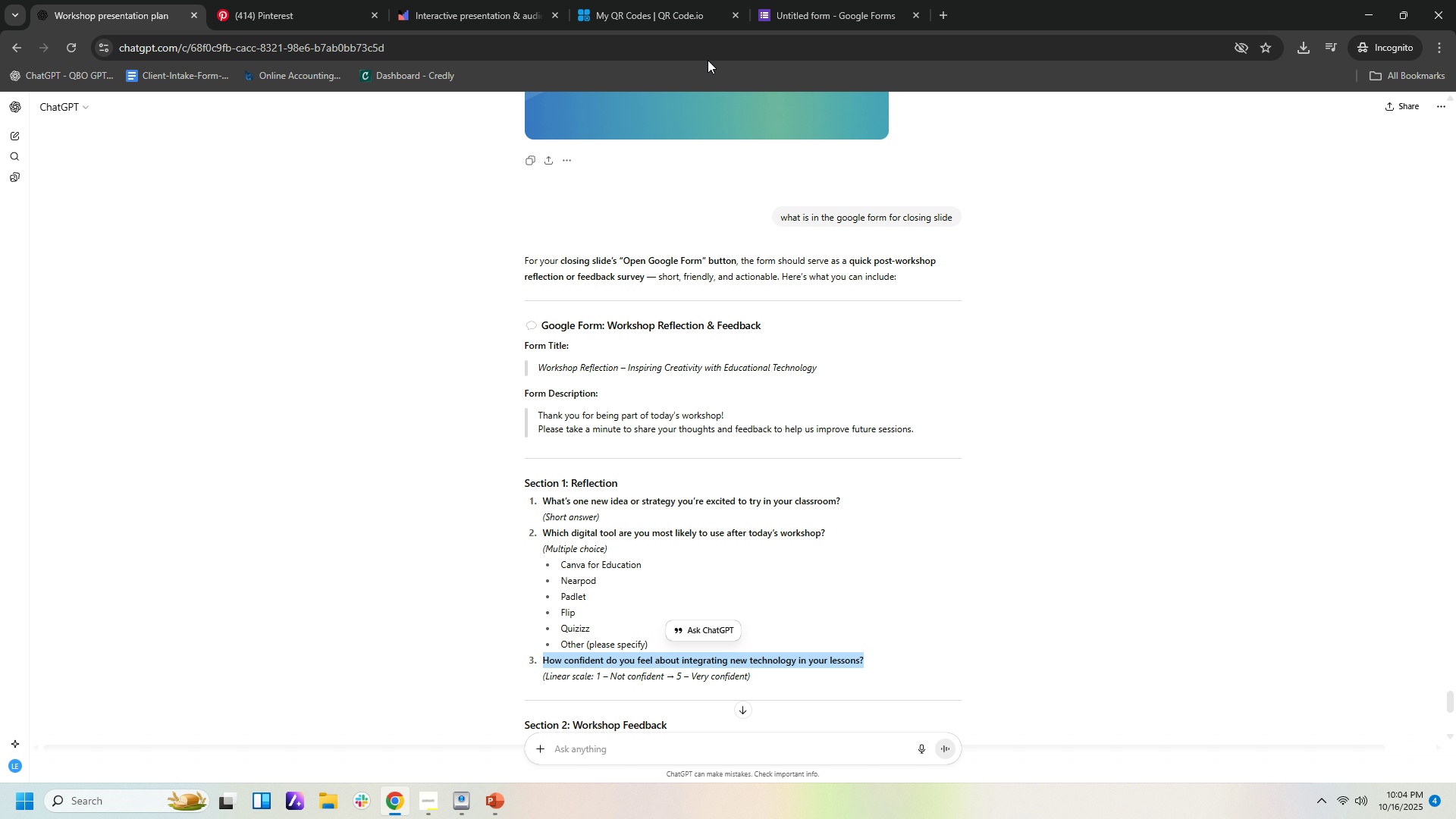 
left_click([796, 24])
 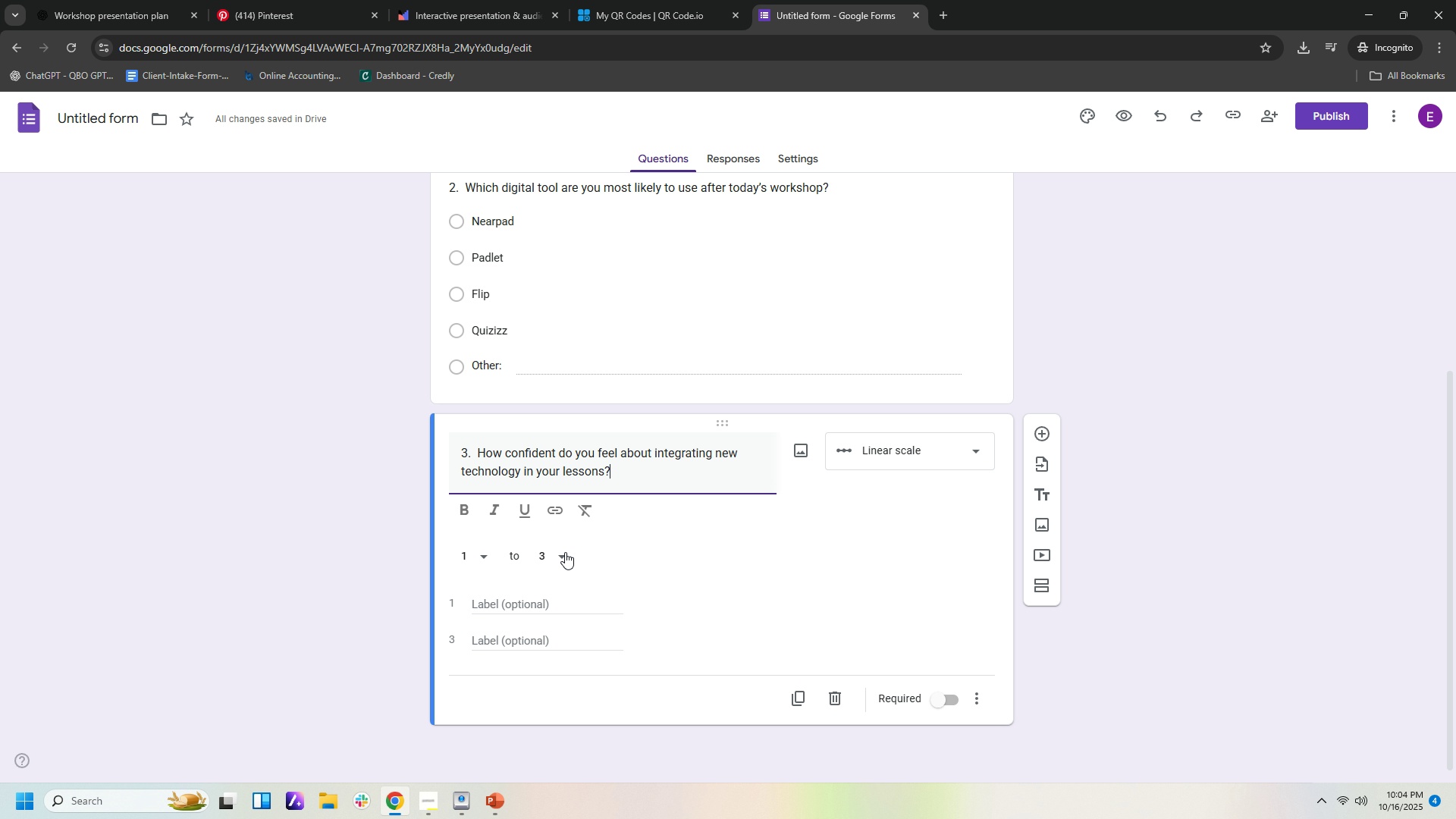 
left_click([563, 557])
 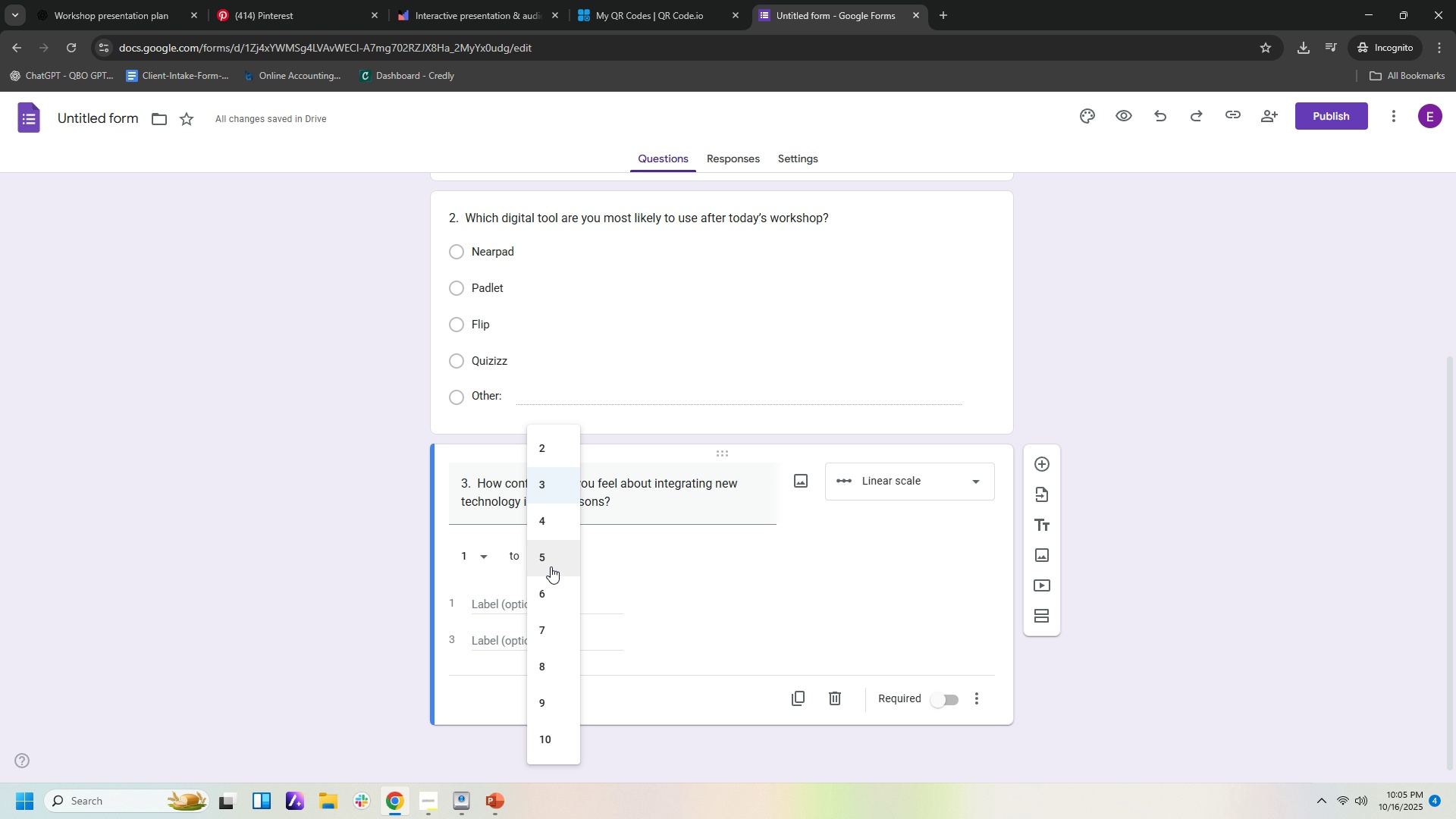 
left_click([551, 564])
 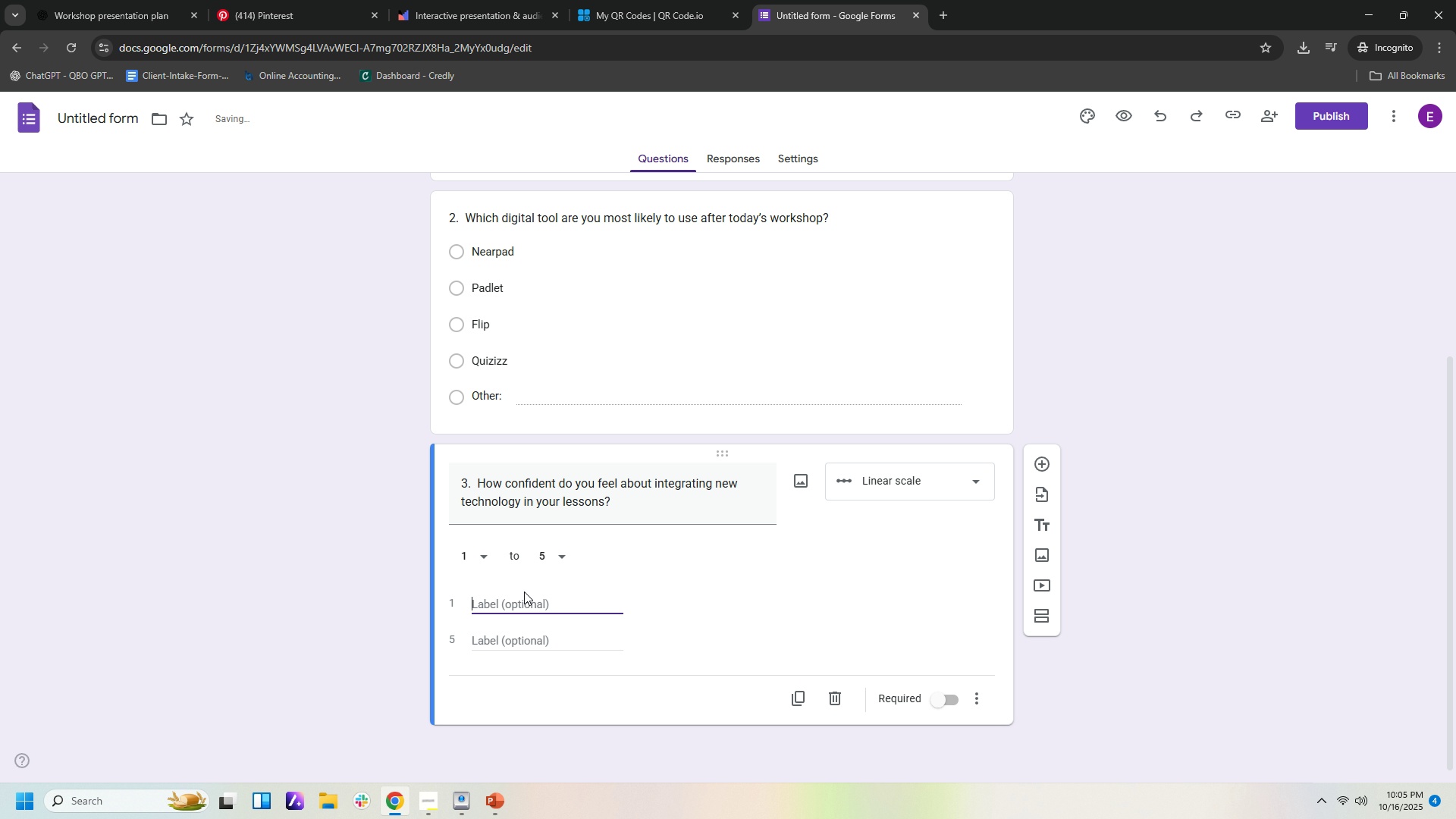 
type(Not Confident)
 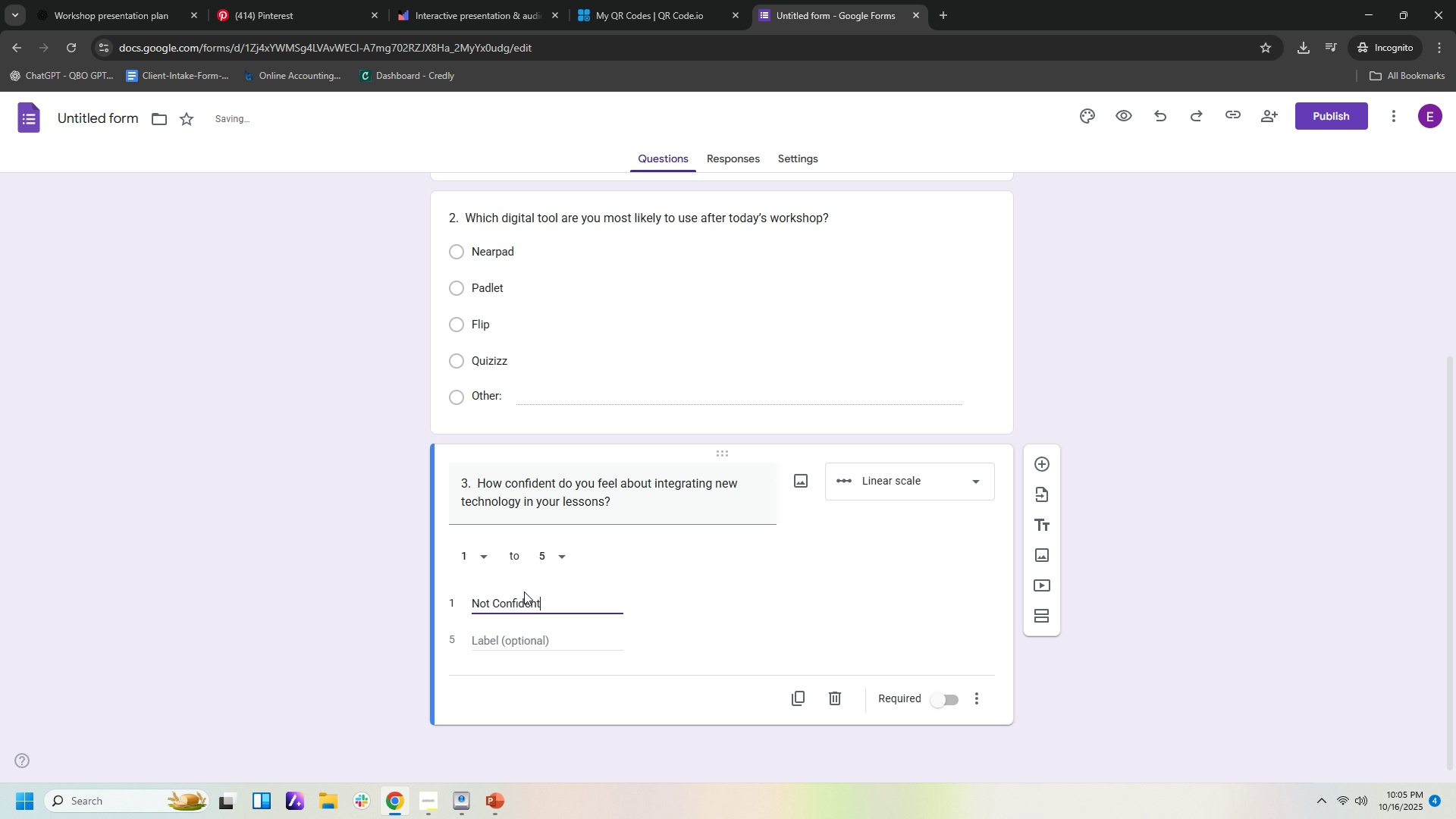 
left_click([515, 639])
 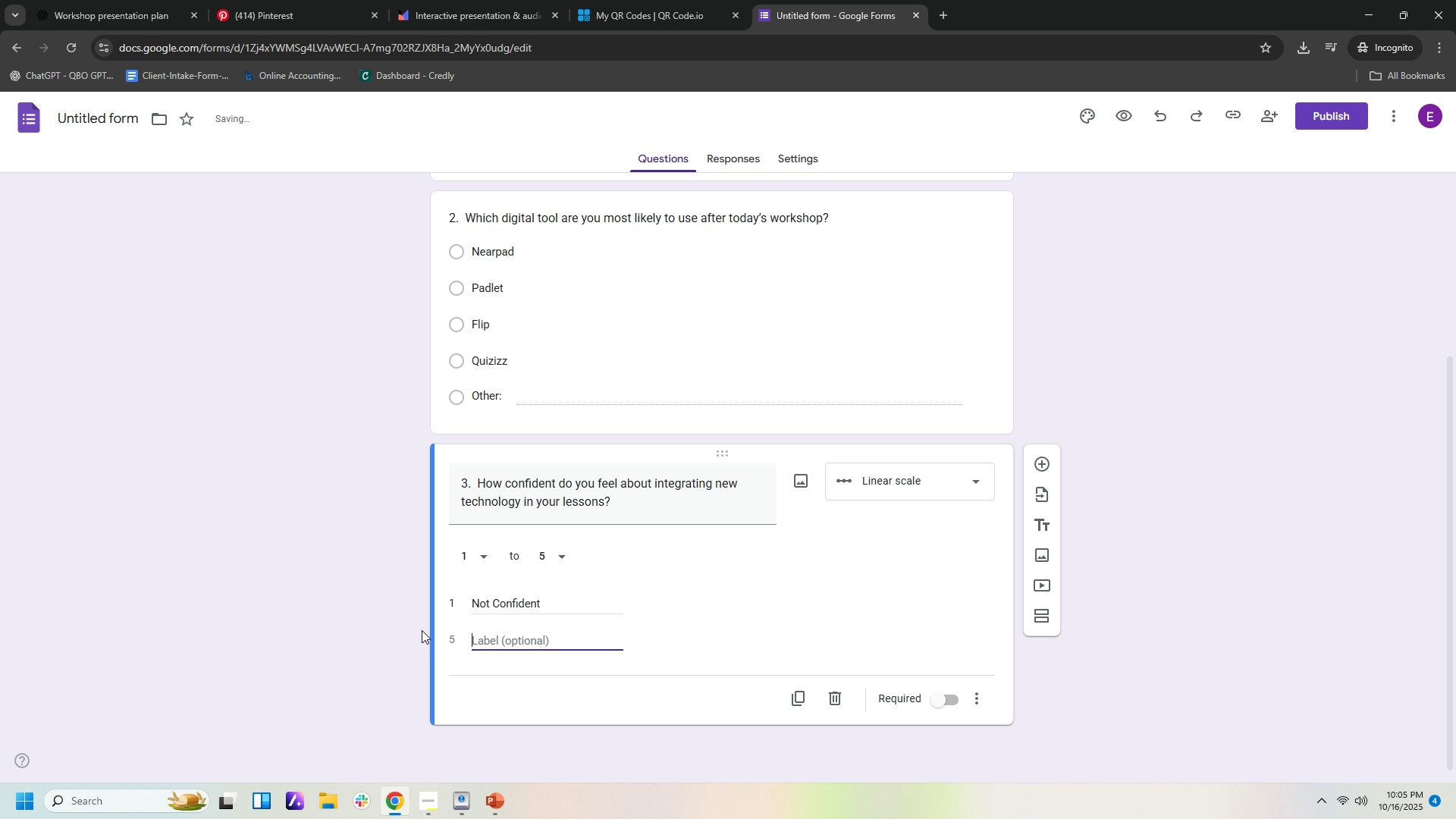 
type(Very Confident)
 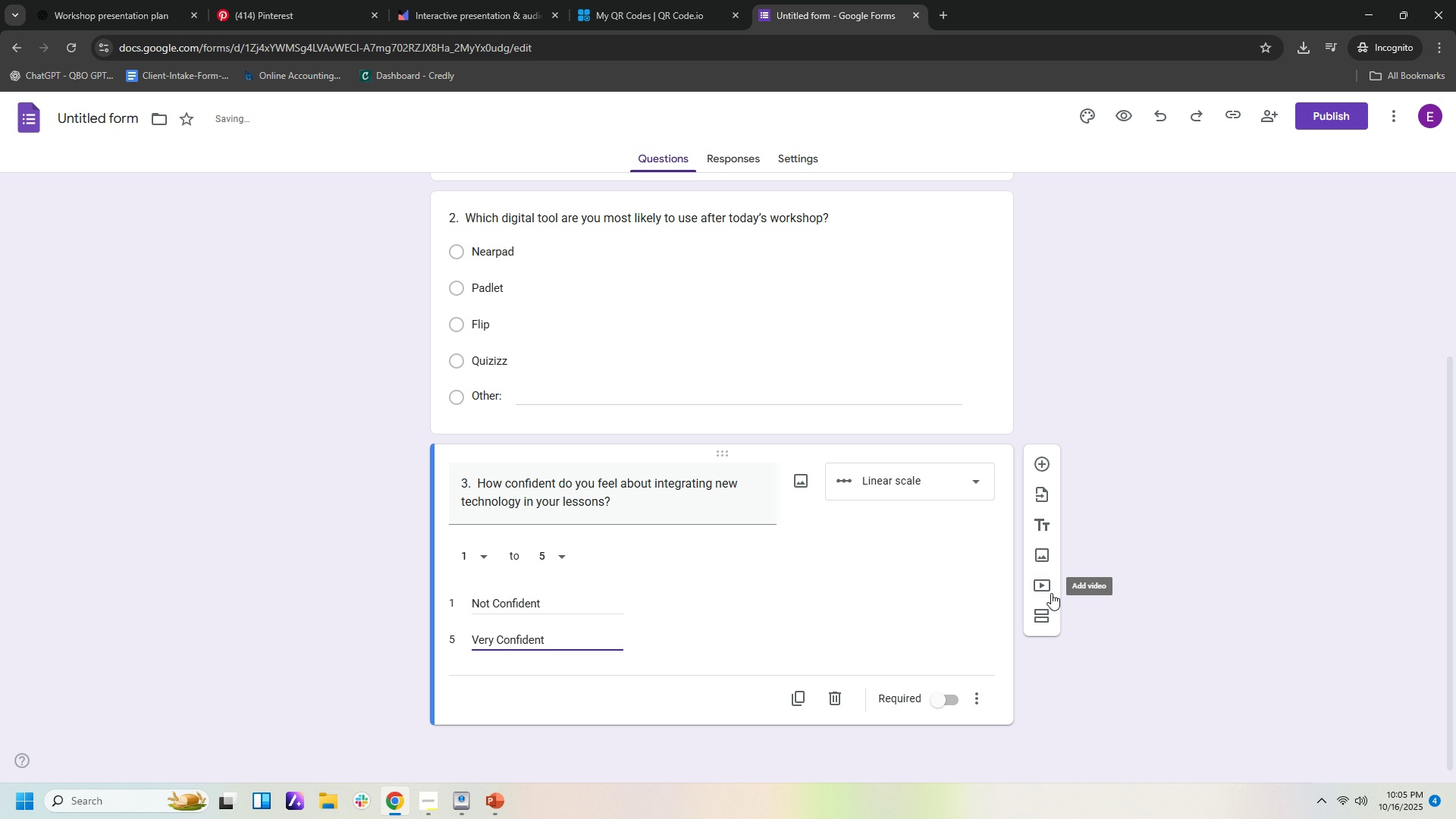 
left_click([1046, 619])
 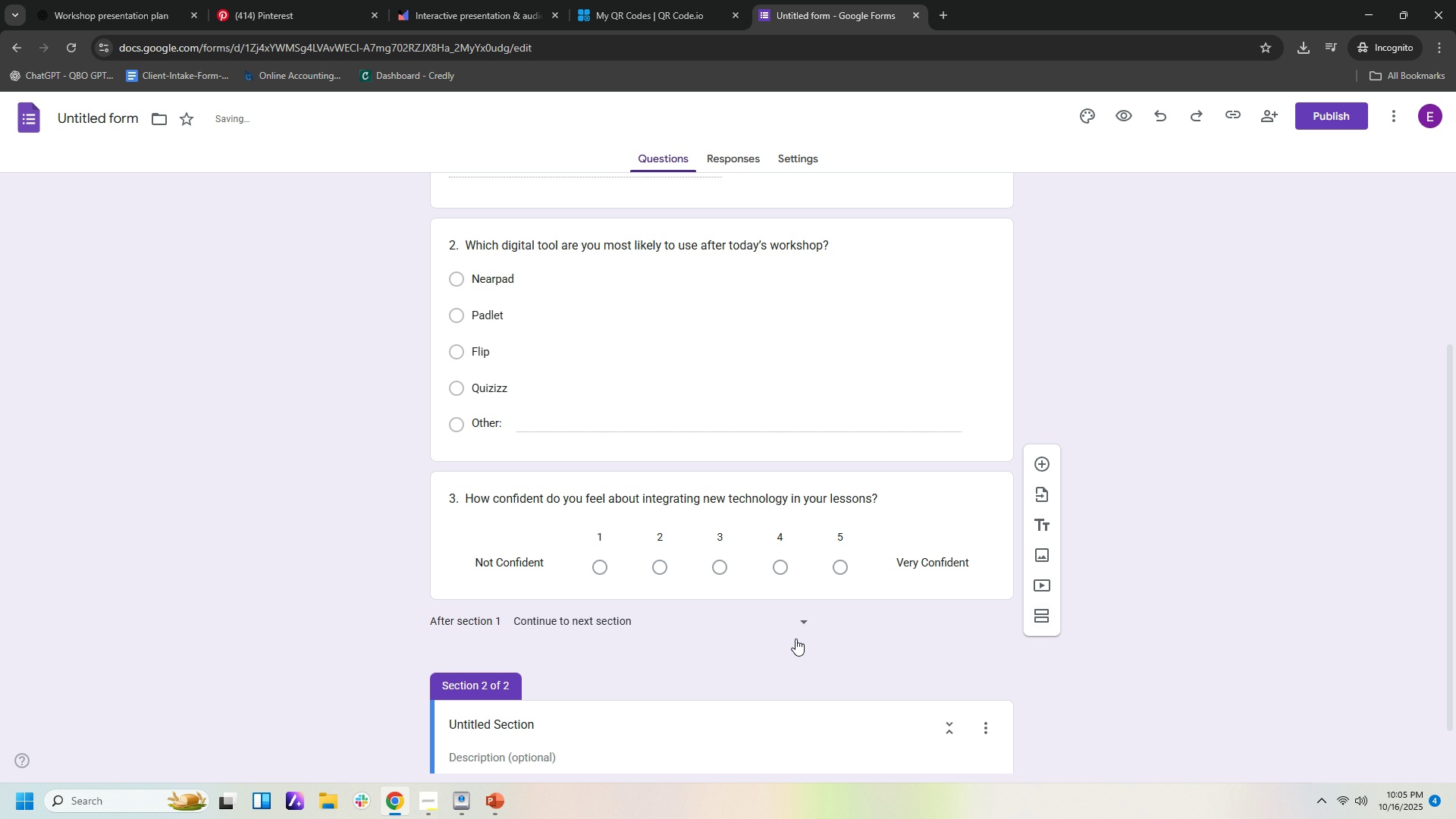 
scroll: coordinate [797, 648], scroll_direction: down, amount: 2.0
 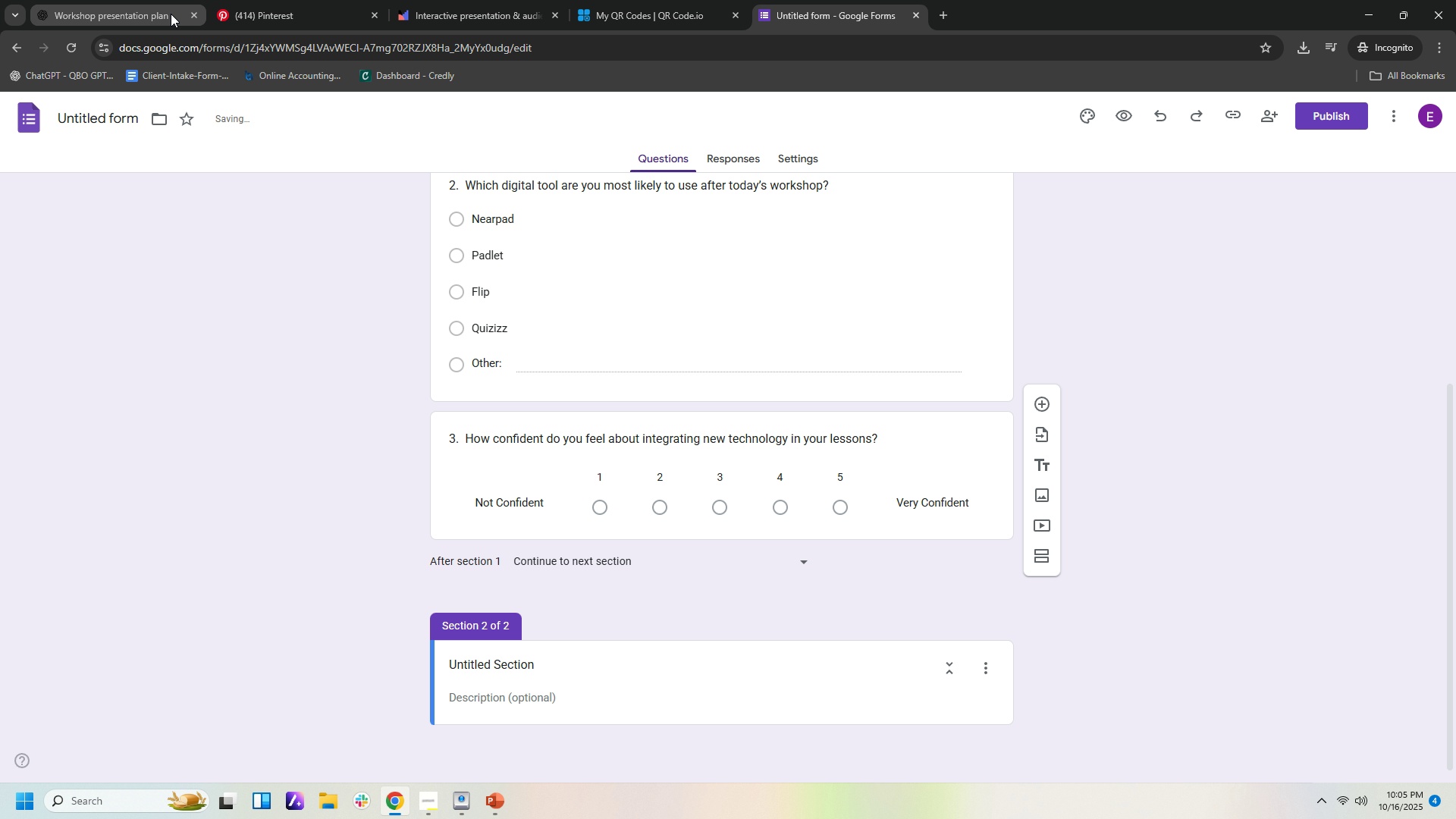 
left_click([171, 14])
 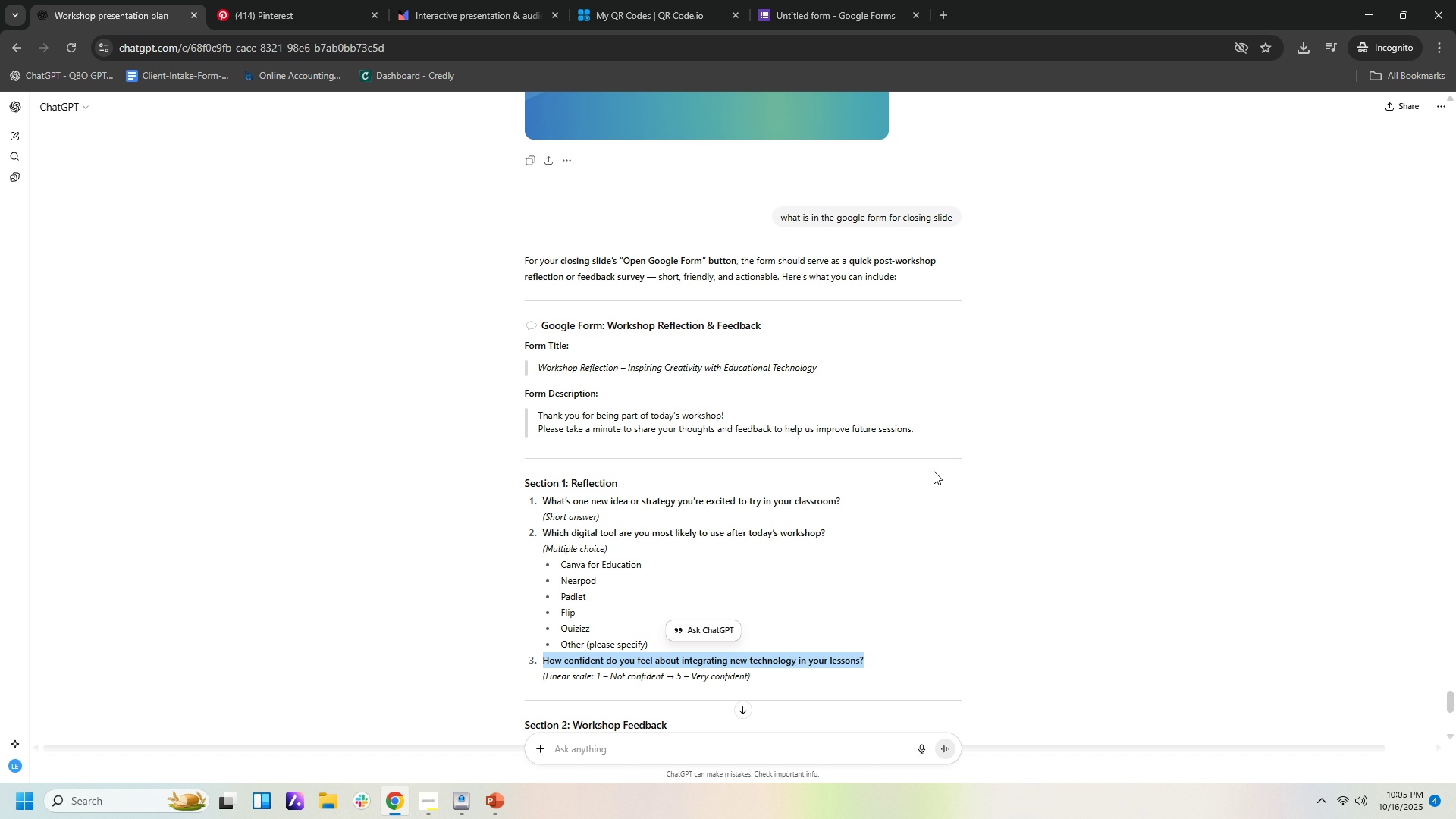 
scroll: coordinate [971, 503], scroll_direction: down, amount: 4.0
 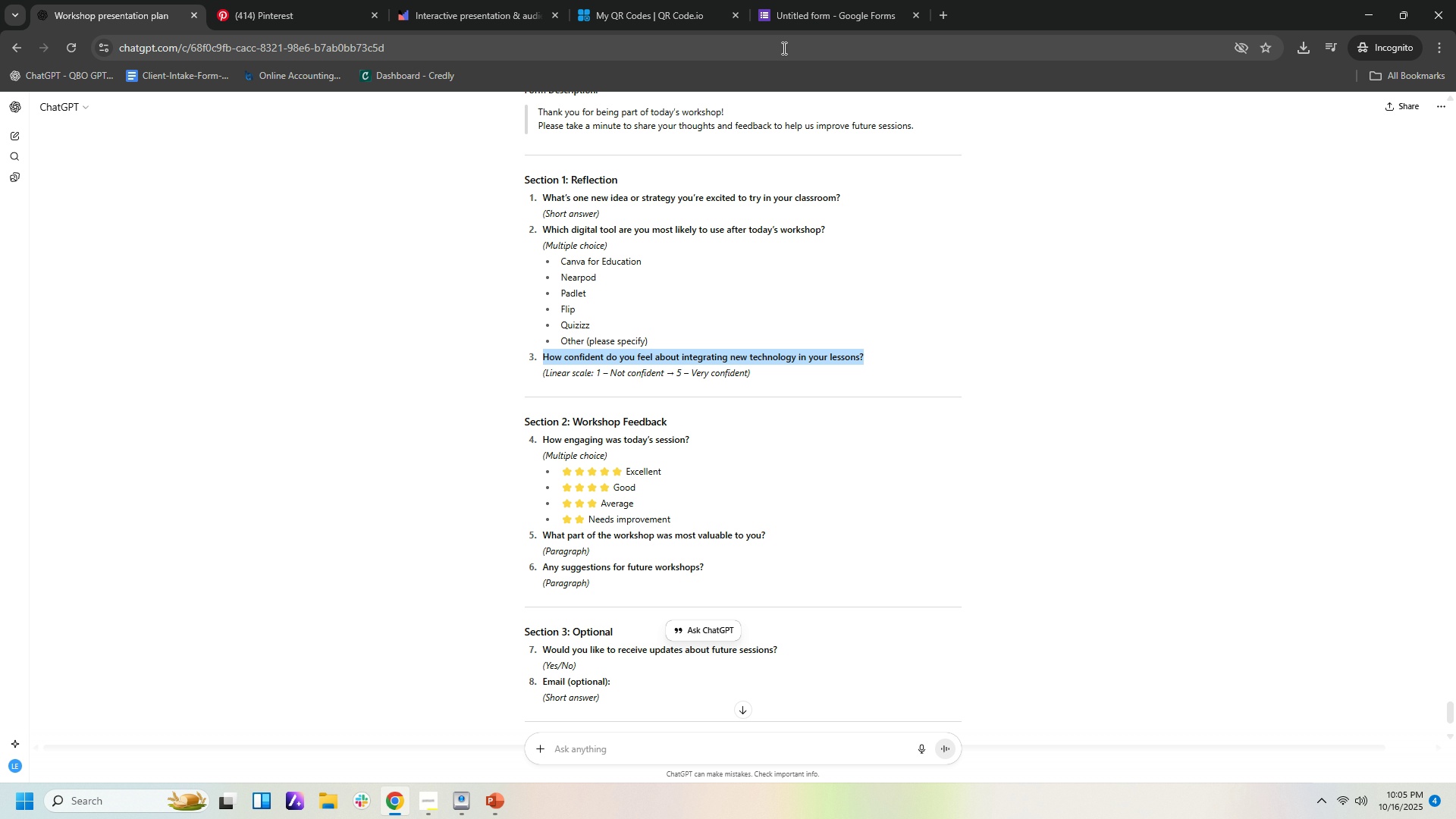 
left_click([831, 19])
 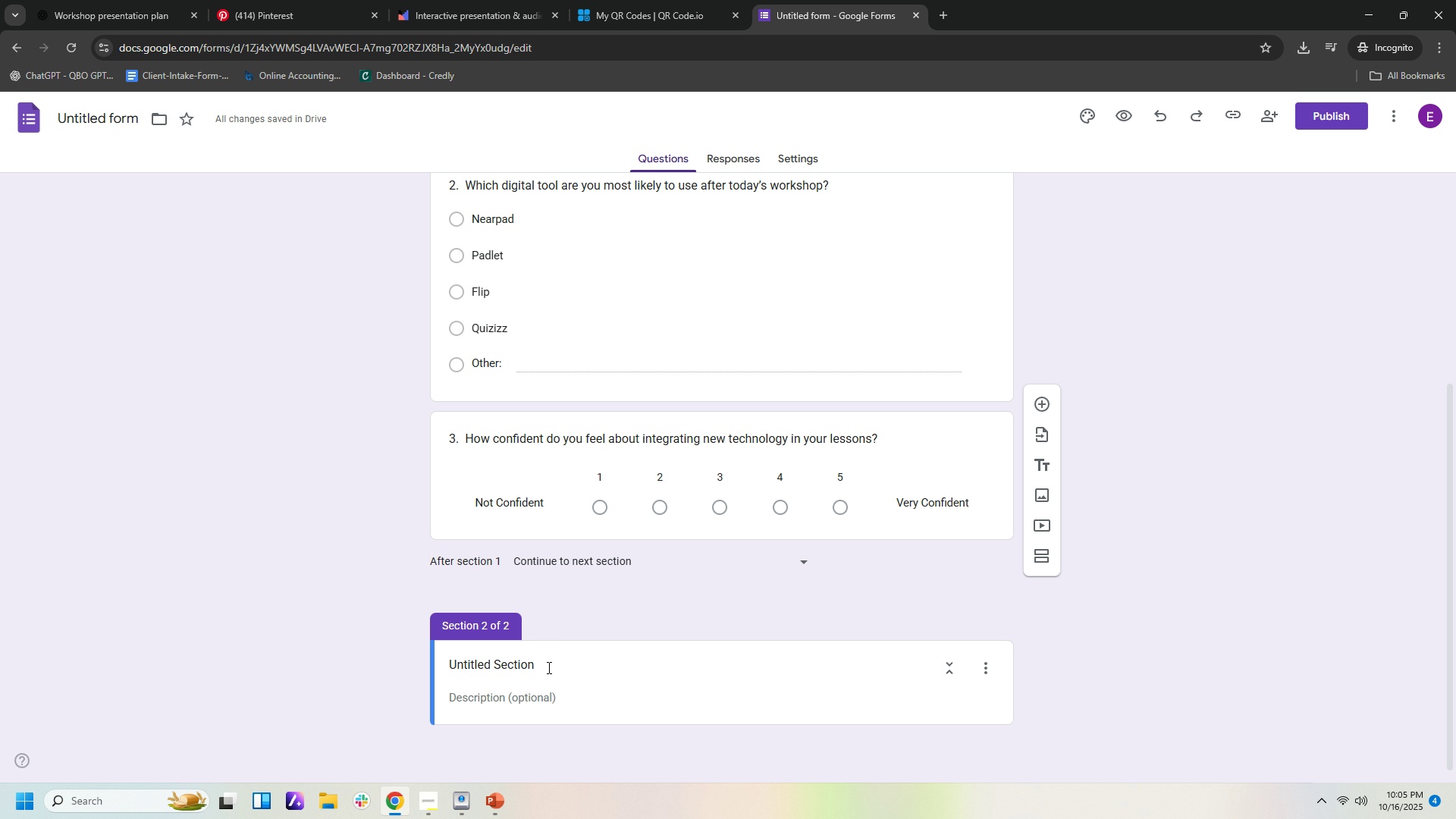 
left_click([548, 669])
 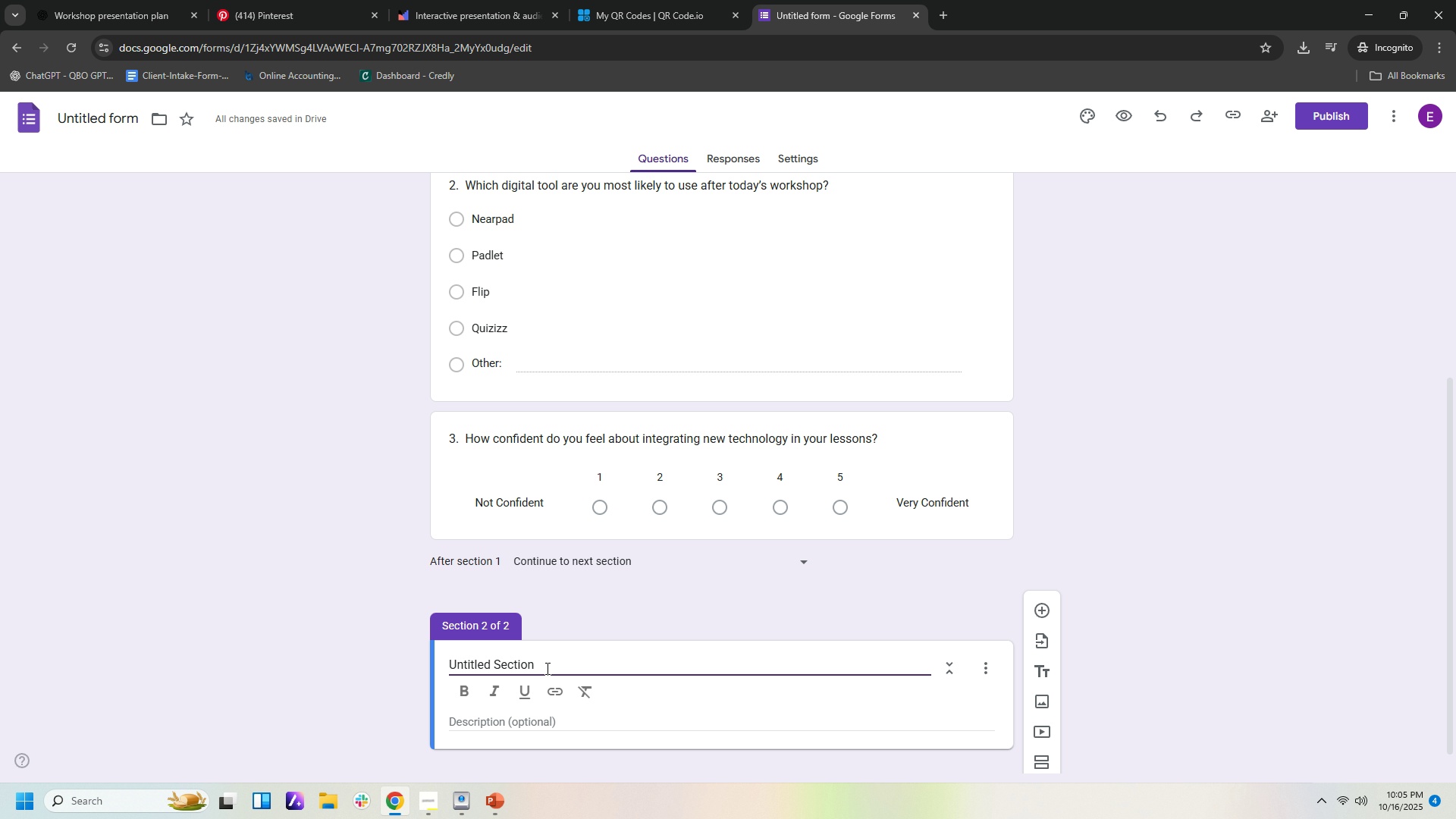 
left_click_drag(start_coordinate=[546, 668], to_coordinate=[382, 665])
 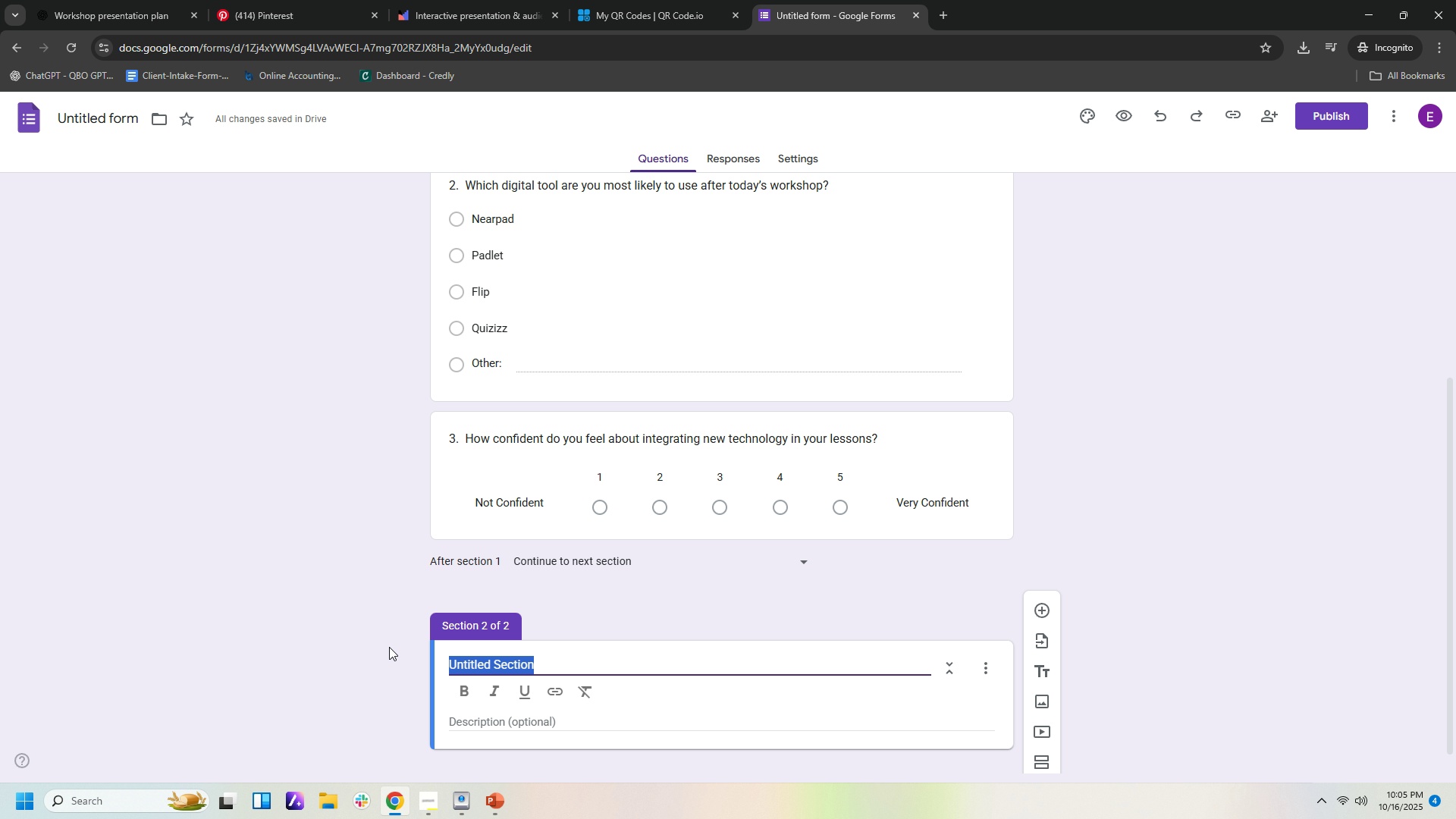 
type(Workshi)
key(Backspace)
type(op Feedback)
 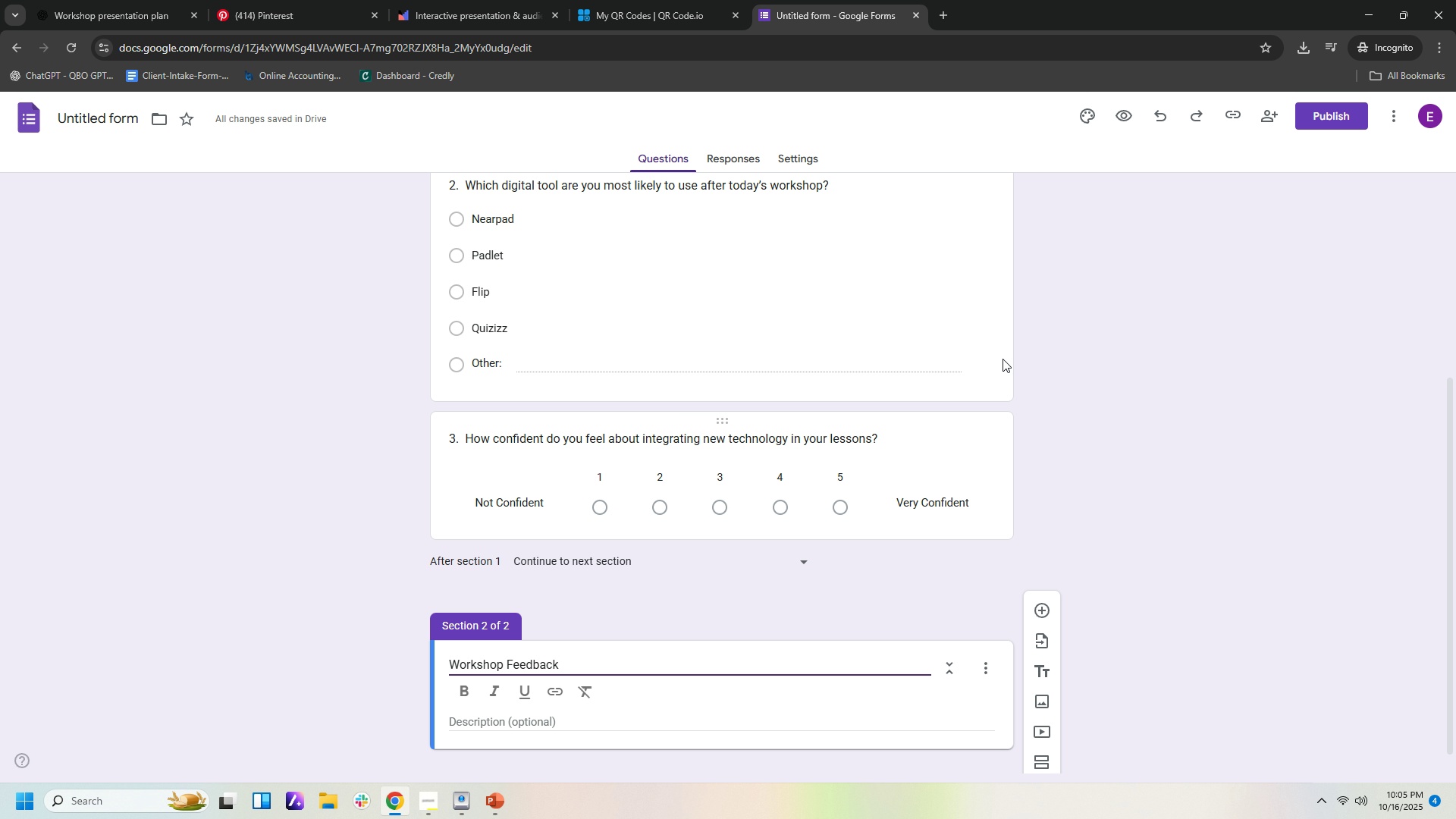 
left_click([165, 23])
 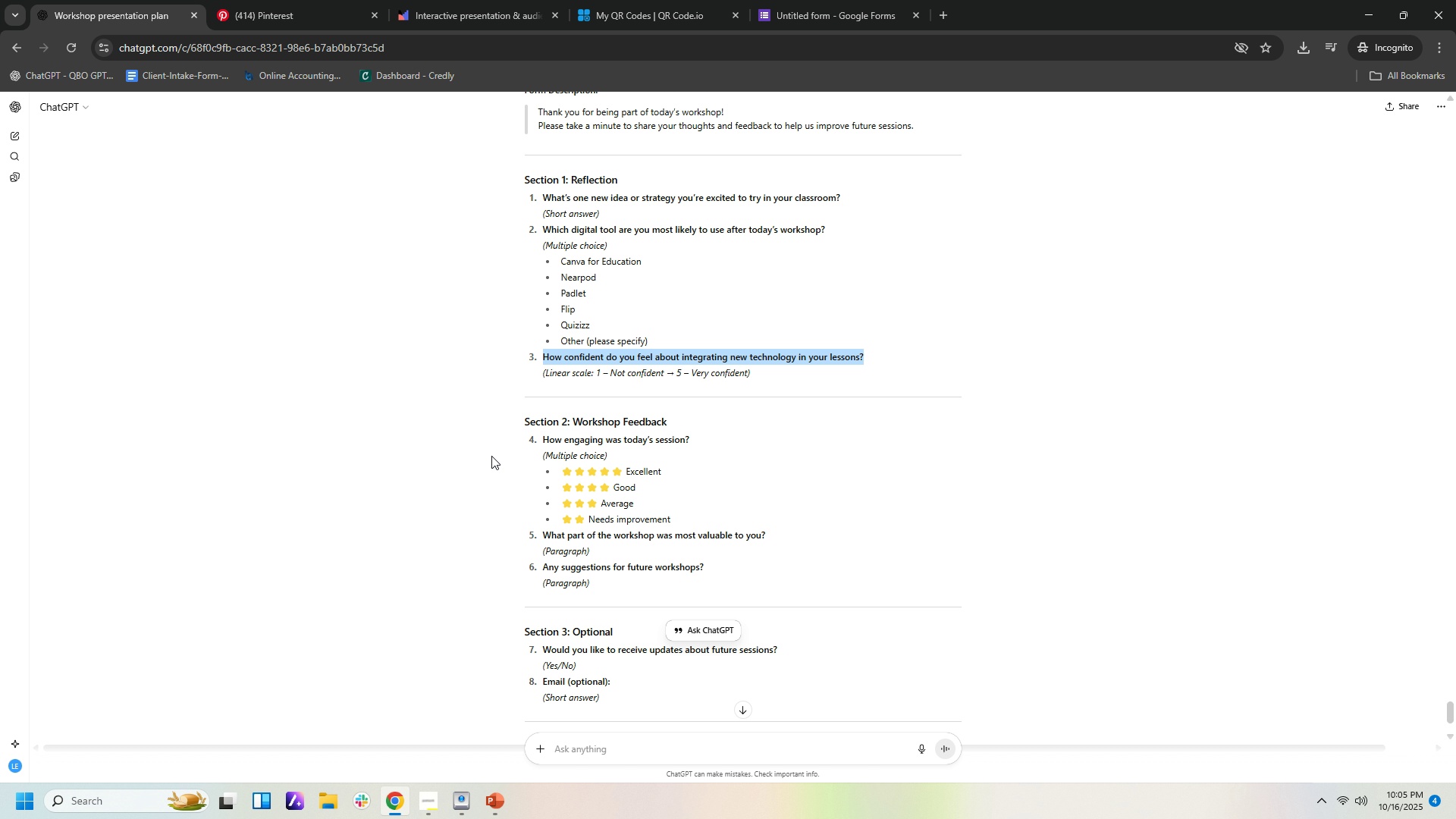 
scroll: coordinate [491, 468], scroll_direction: down, amount: 6.0
 